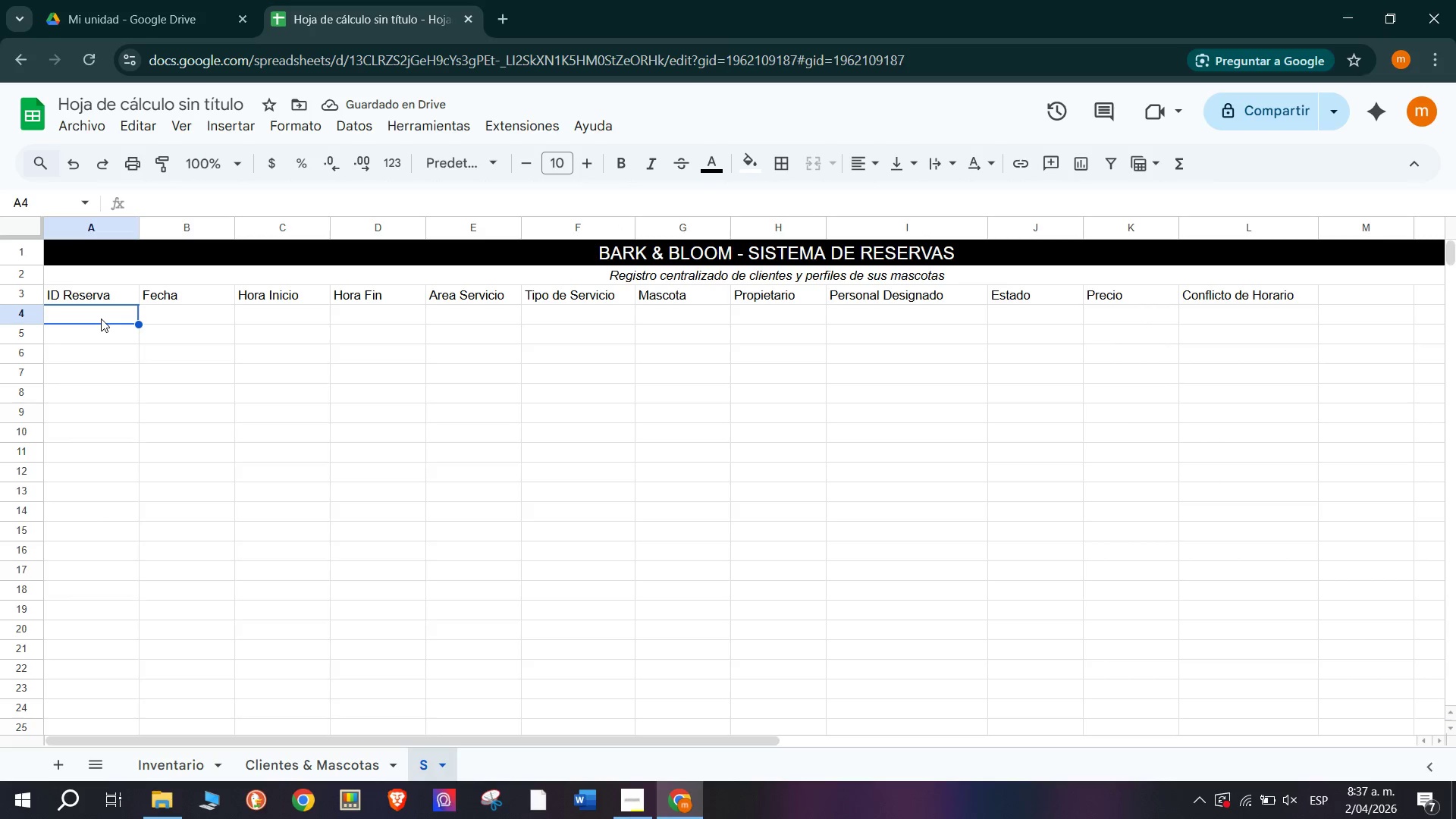 
left_click([99, 314])
 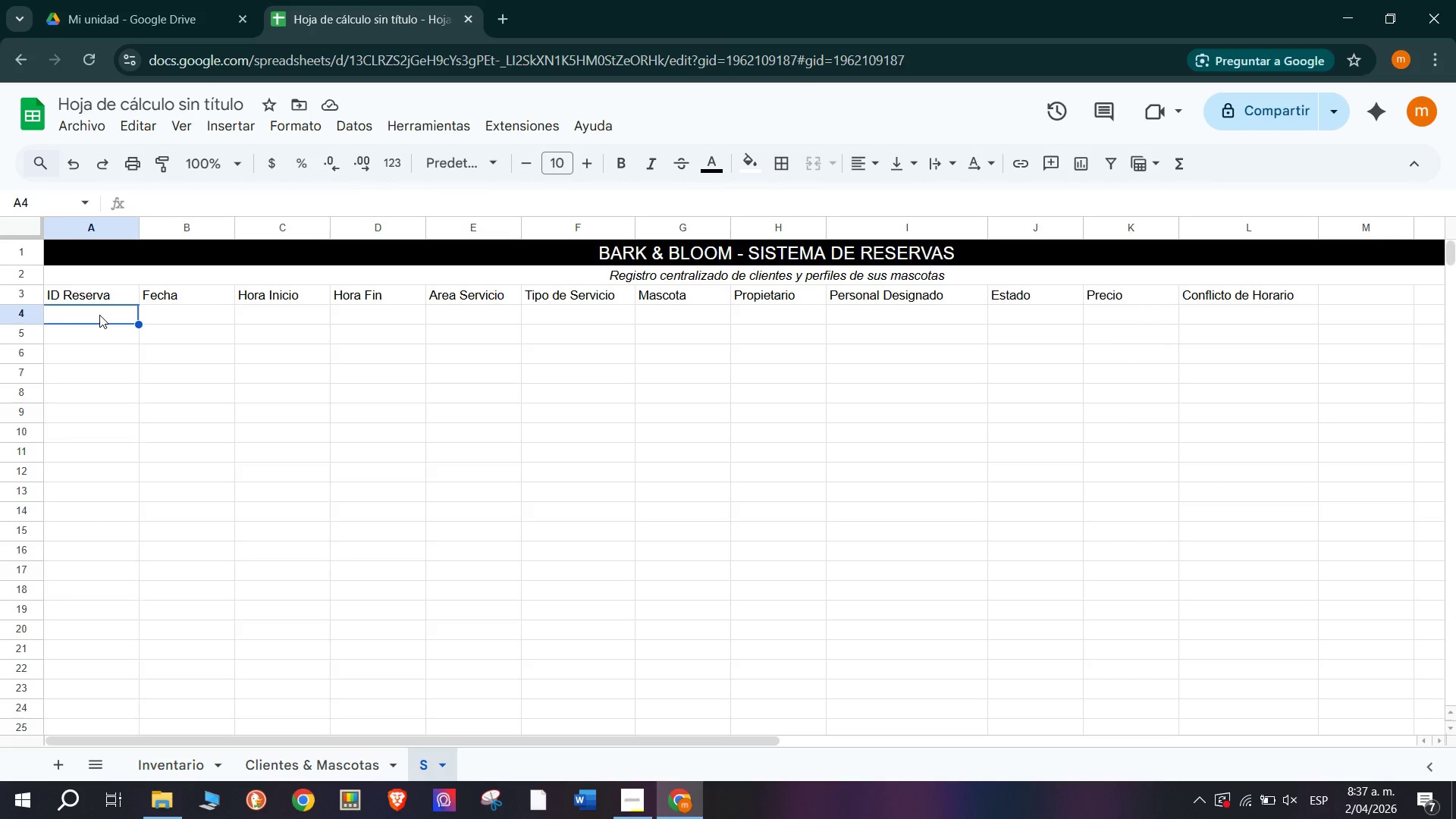 
type(Re)
key(Backspace)
key(Backspace)
type(ES-)
 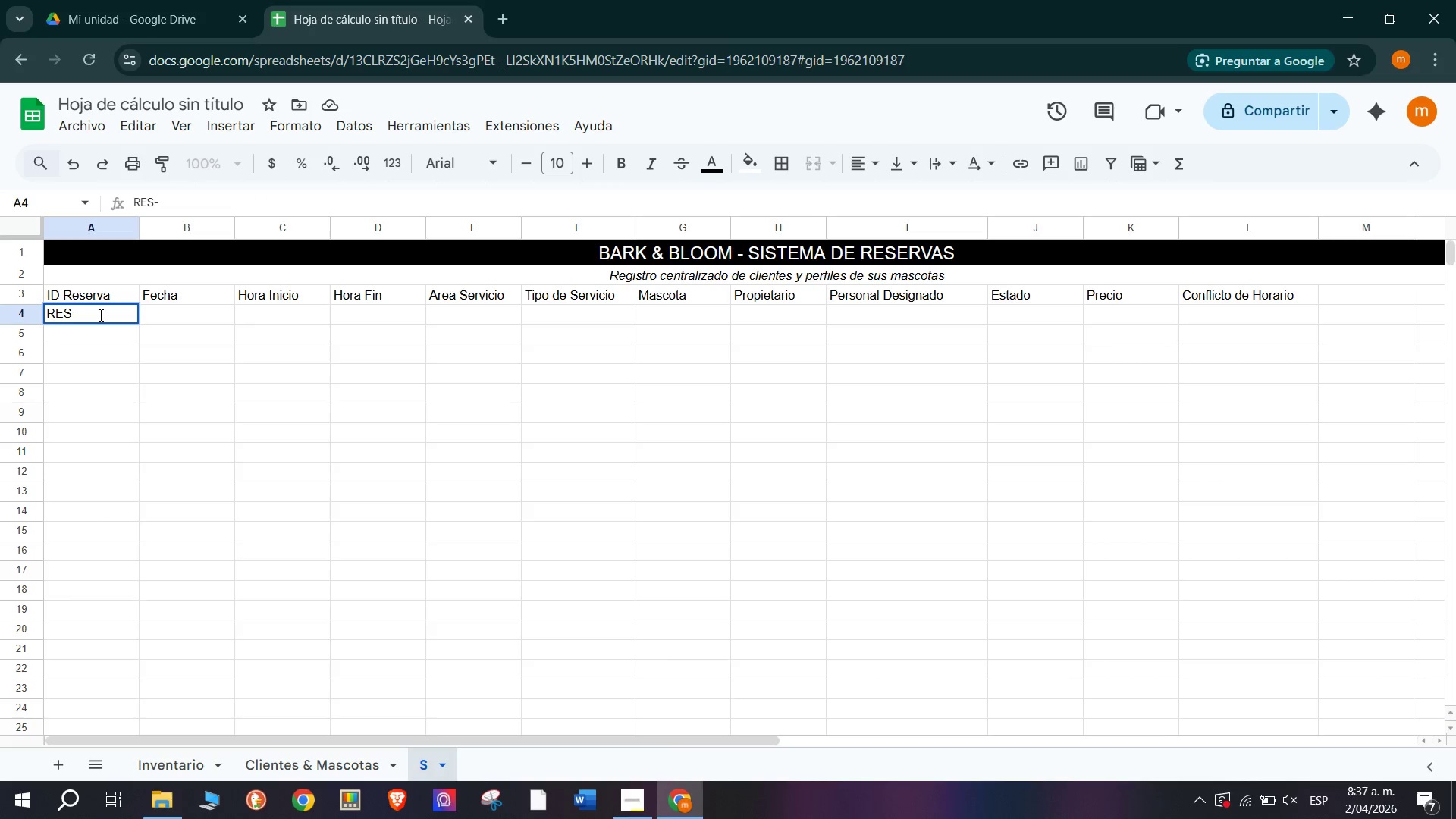 
type(001)
 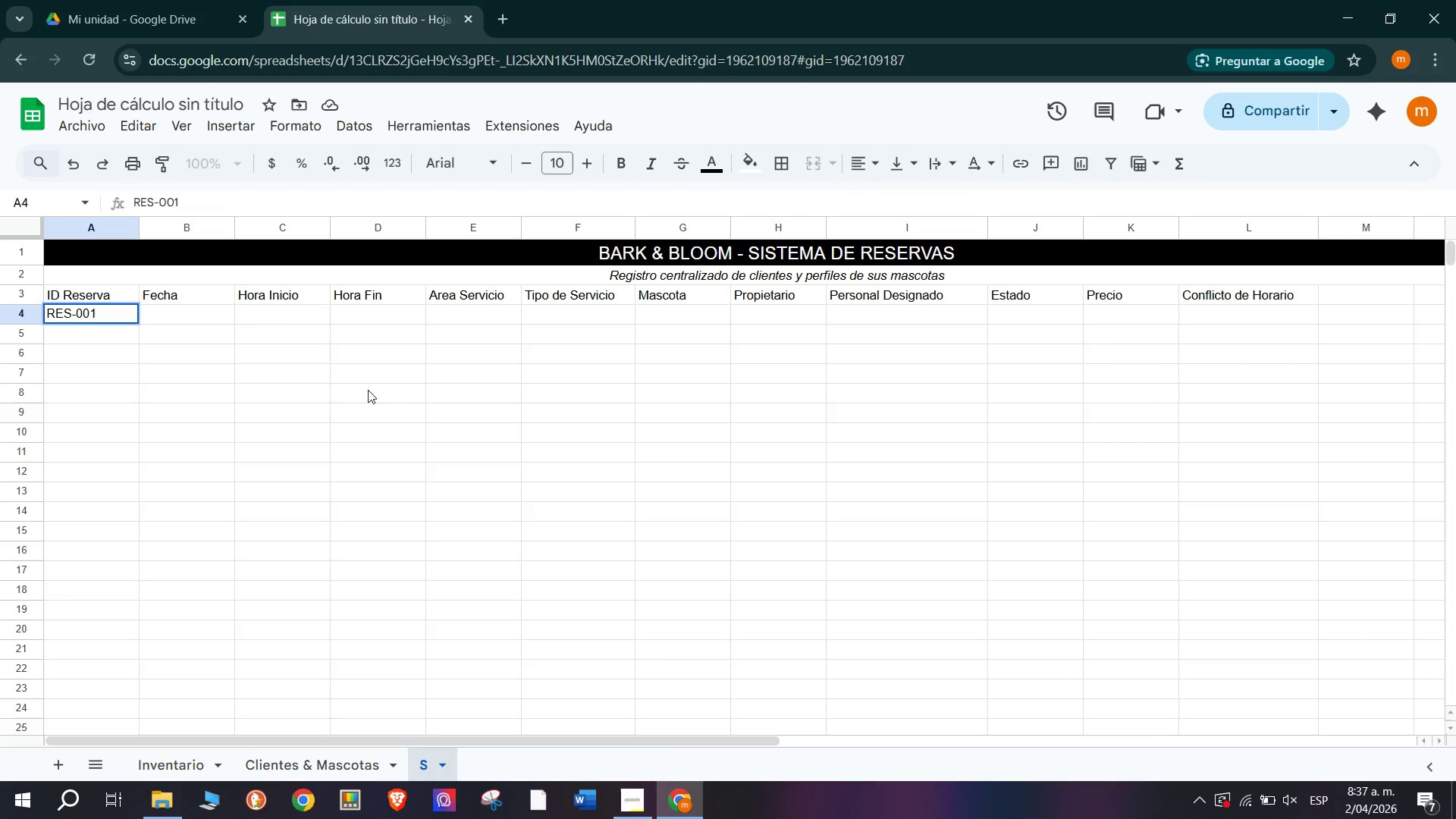 
left_click([226, 408])
 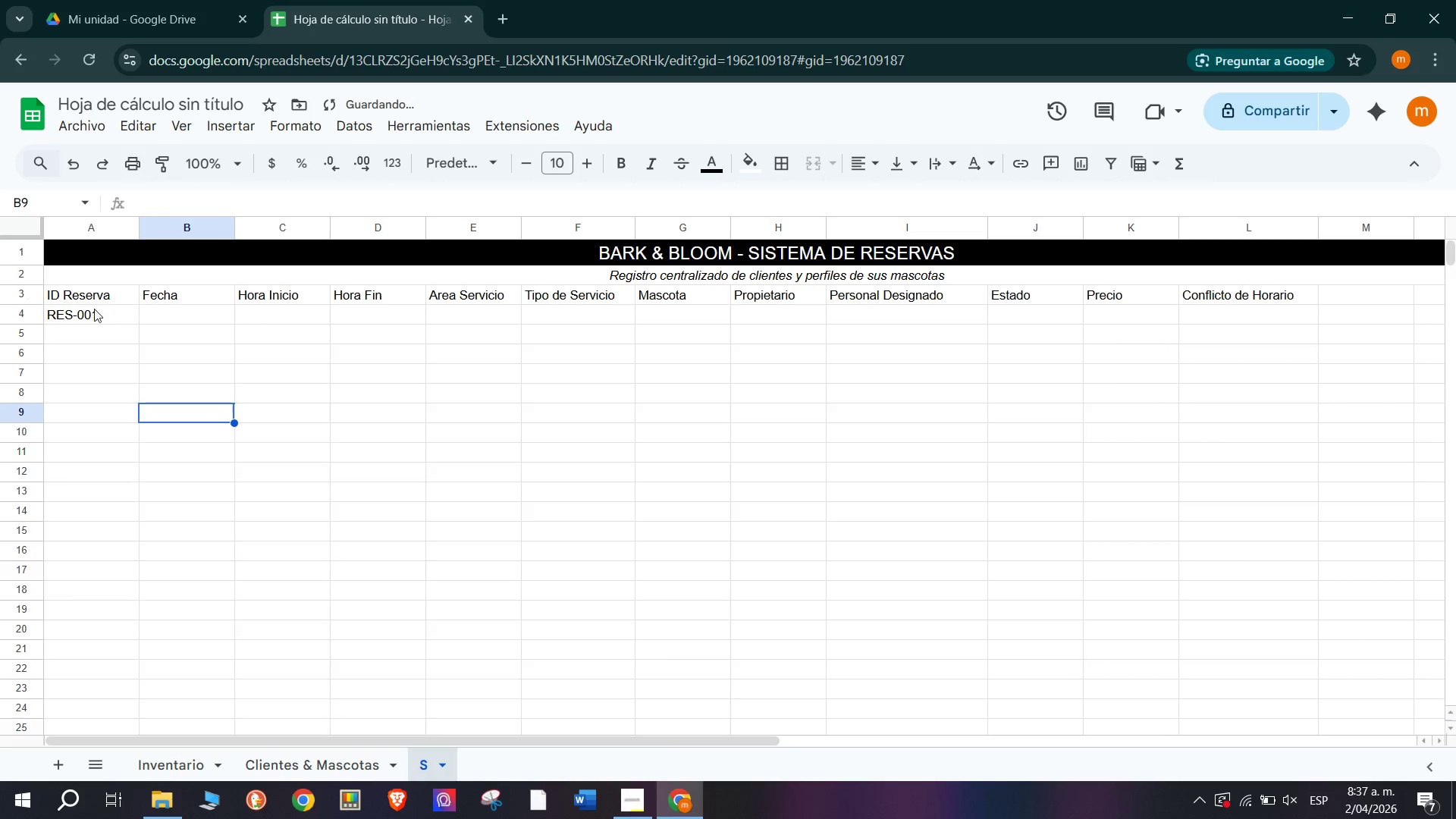 
left_click([113, 306])
 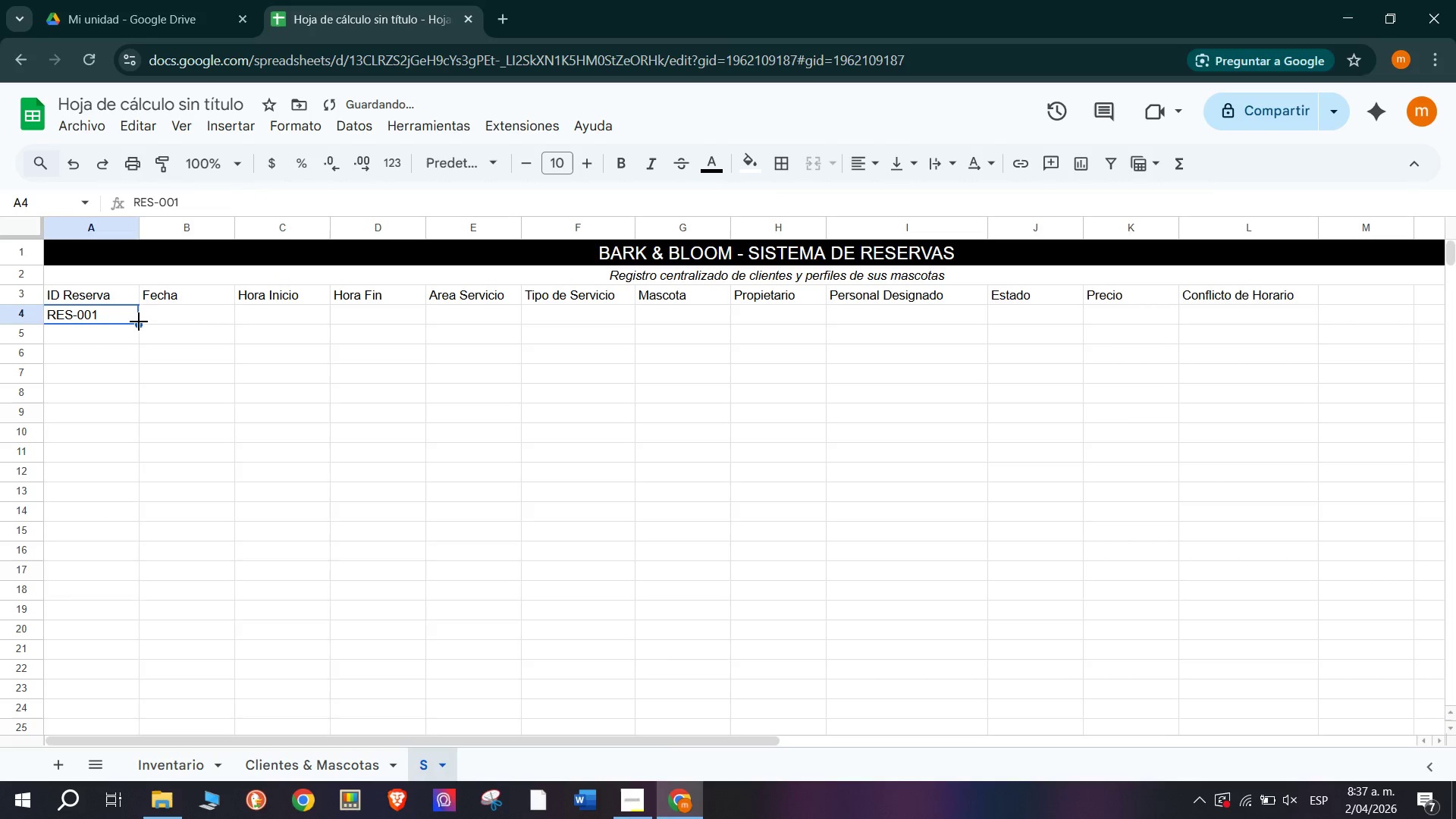 
left_click_drag(start_coordinate=[140, 322], to_coordinate=[112, 625])
 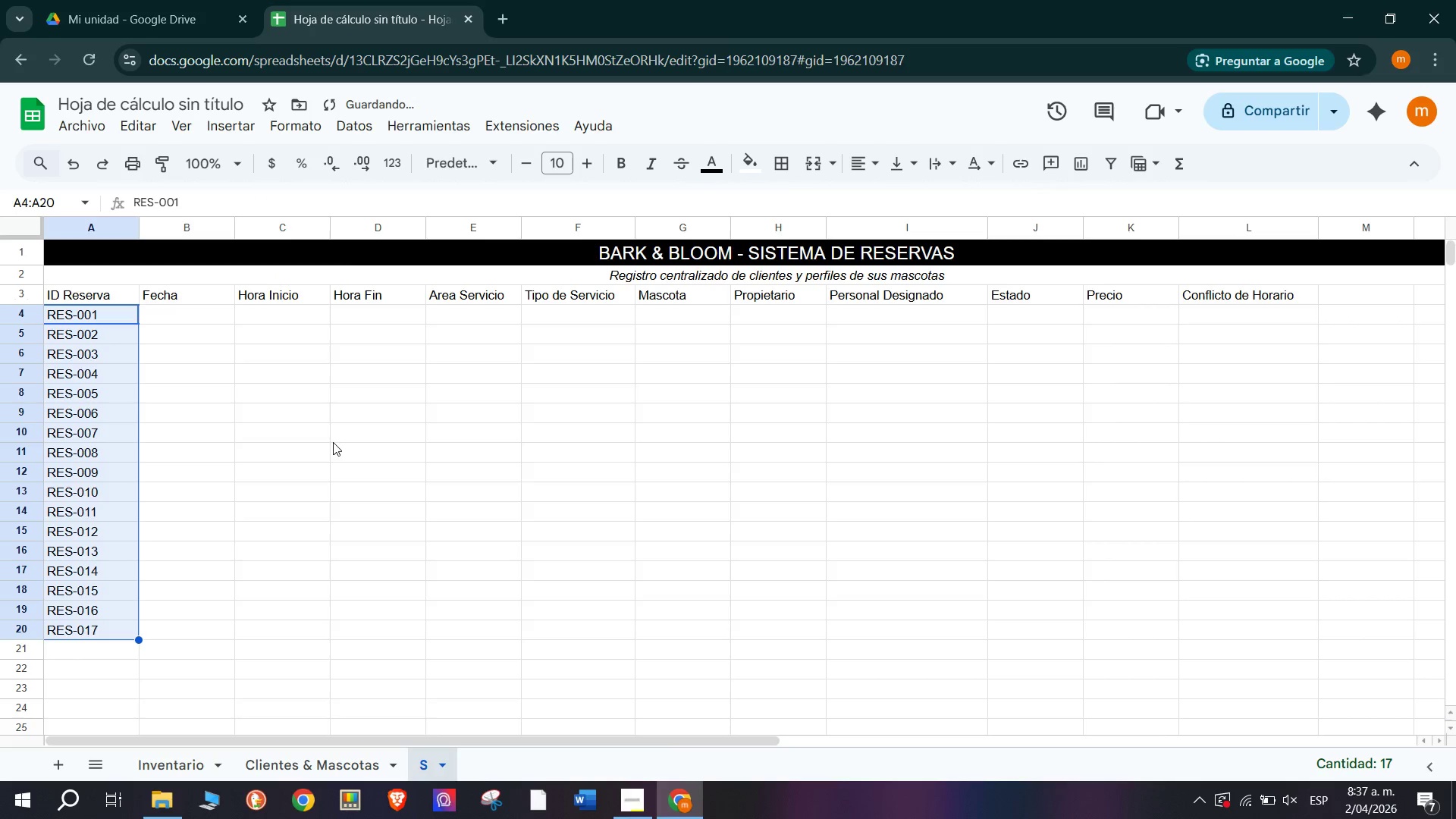 
left_click([333, 441])
 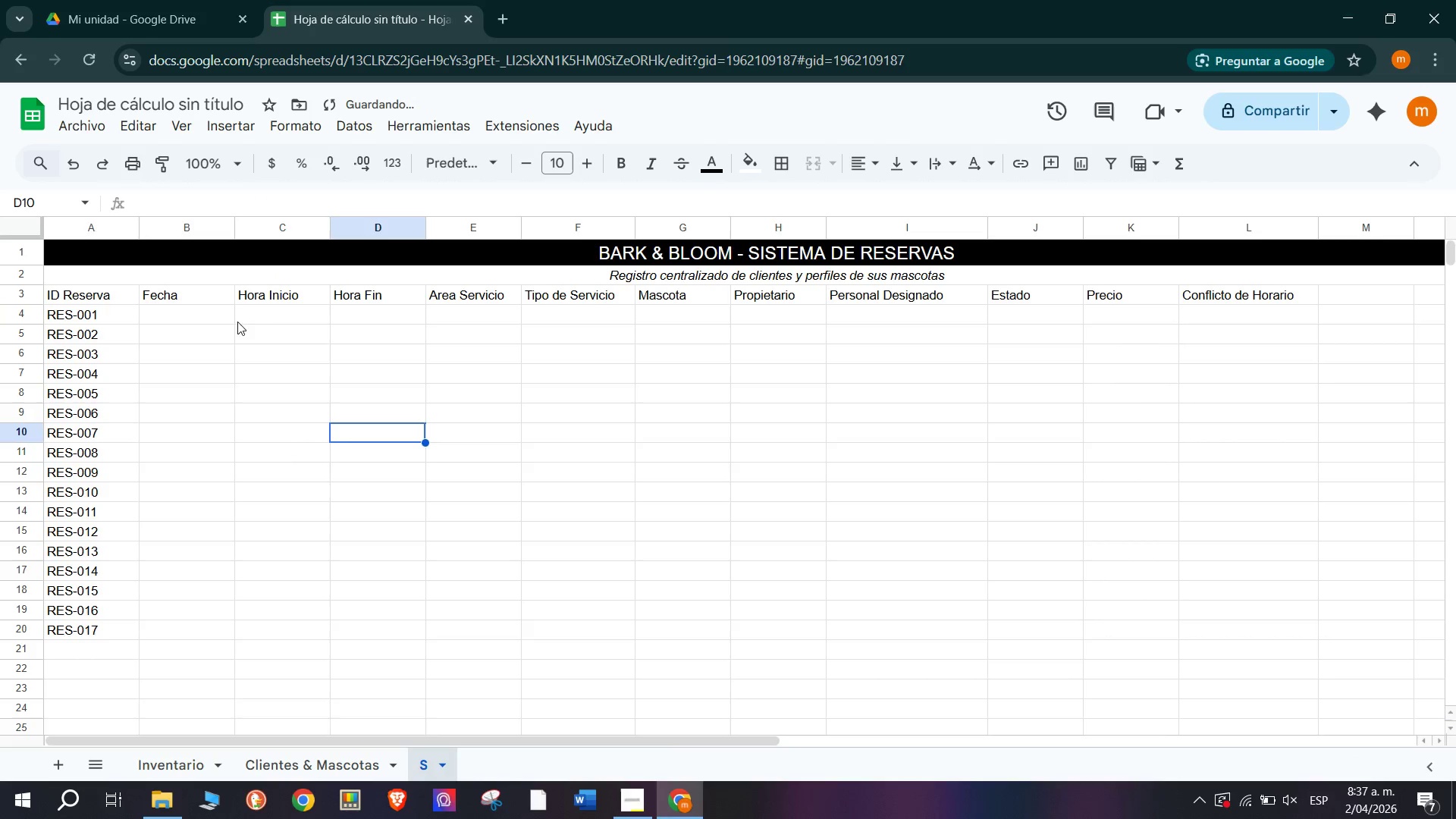 
left_click([209, 306])
 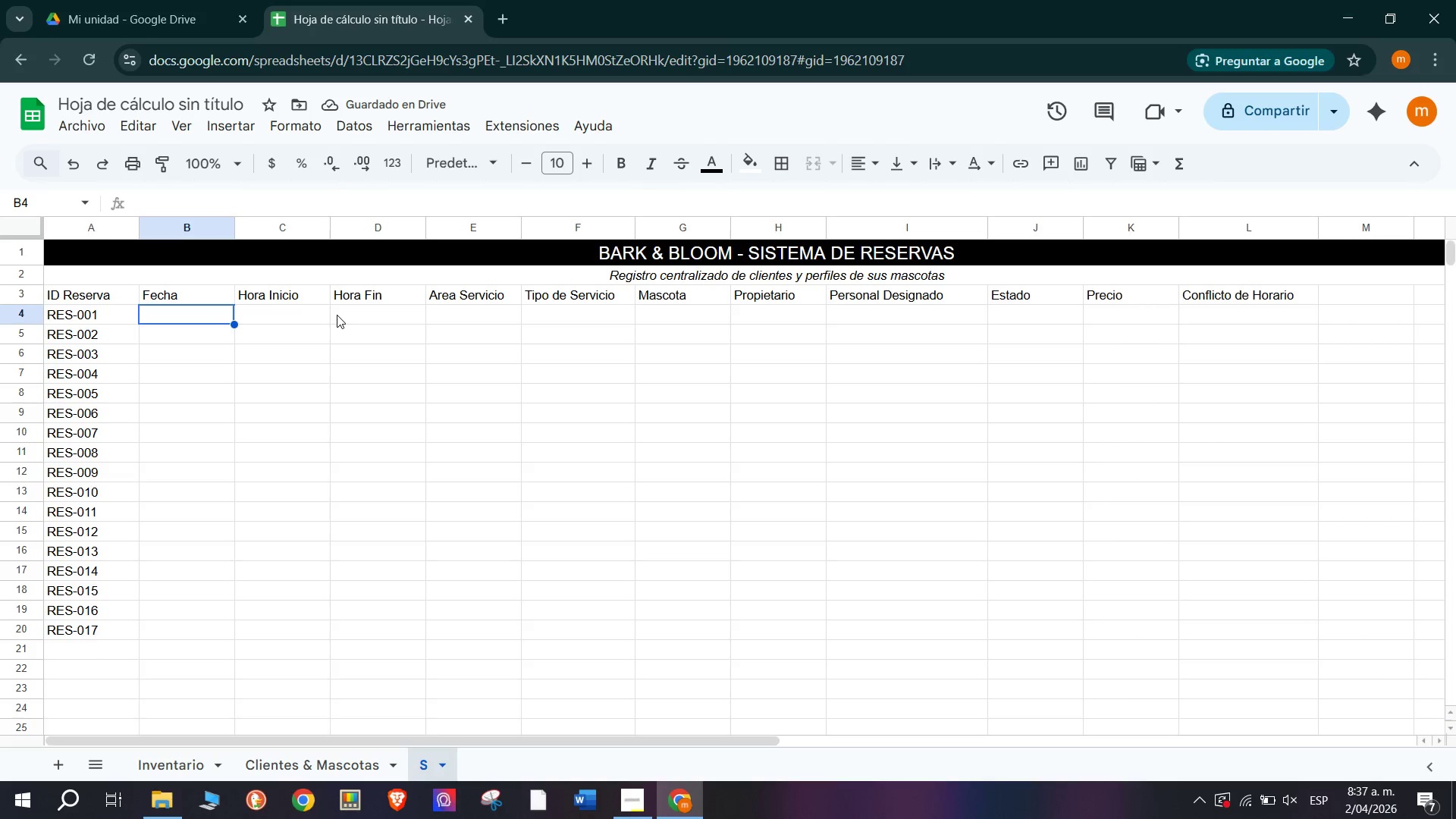 
type(2025)
key(Backspace)
type(6)
 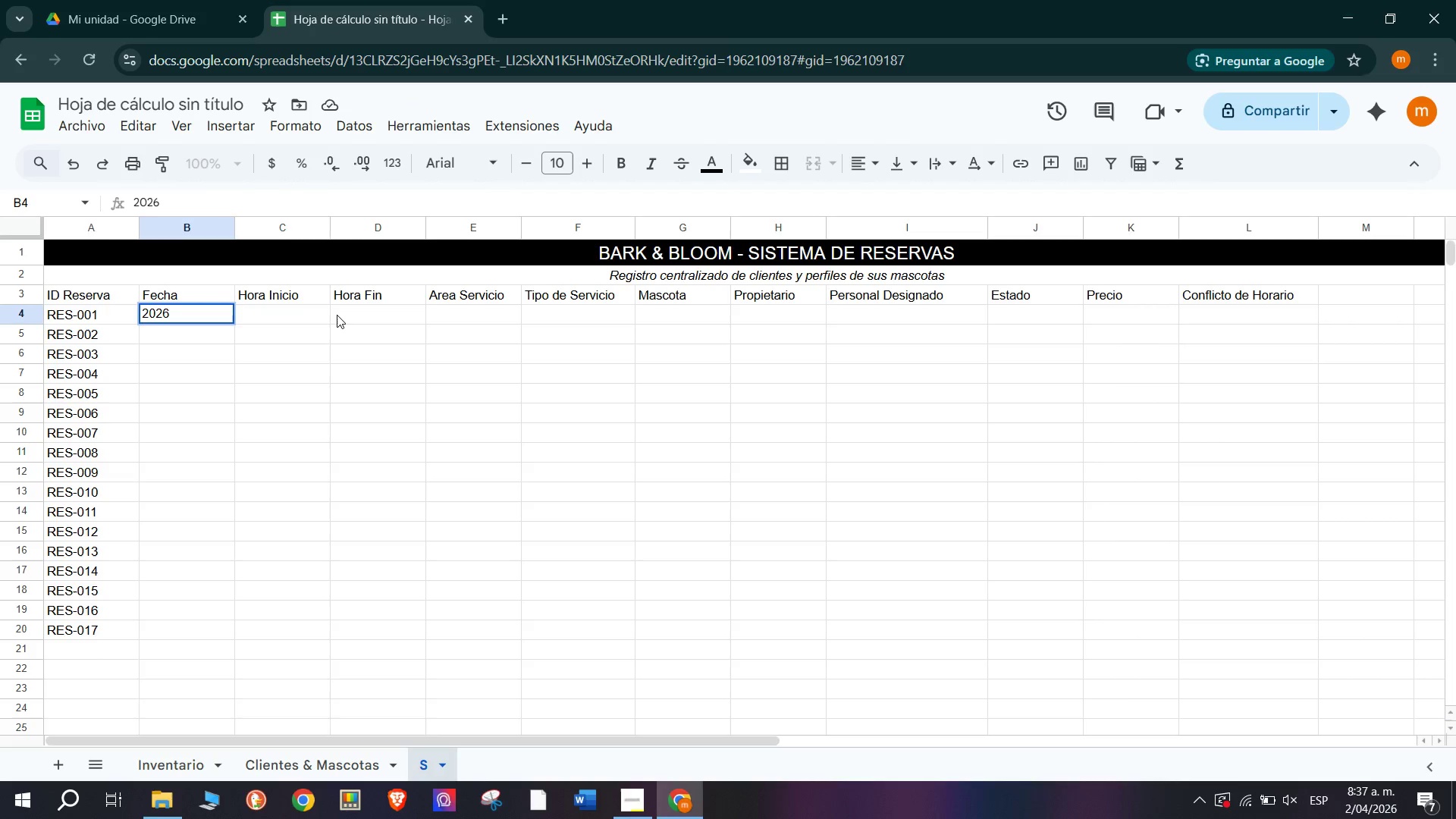 
key(Minus)
 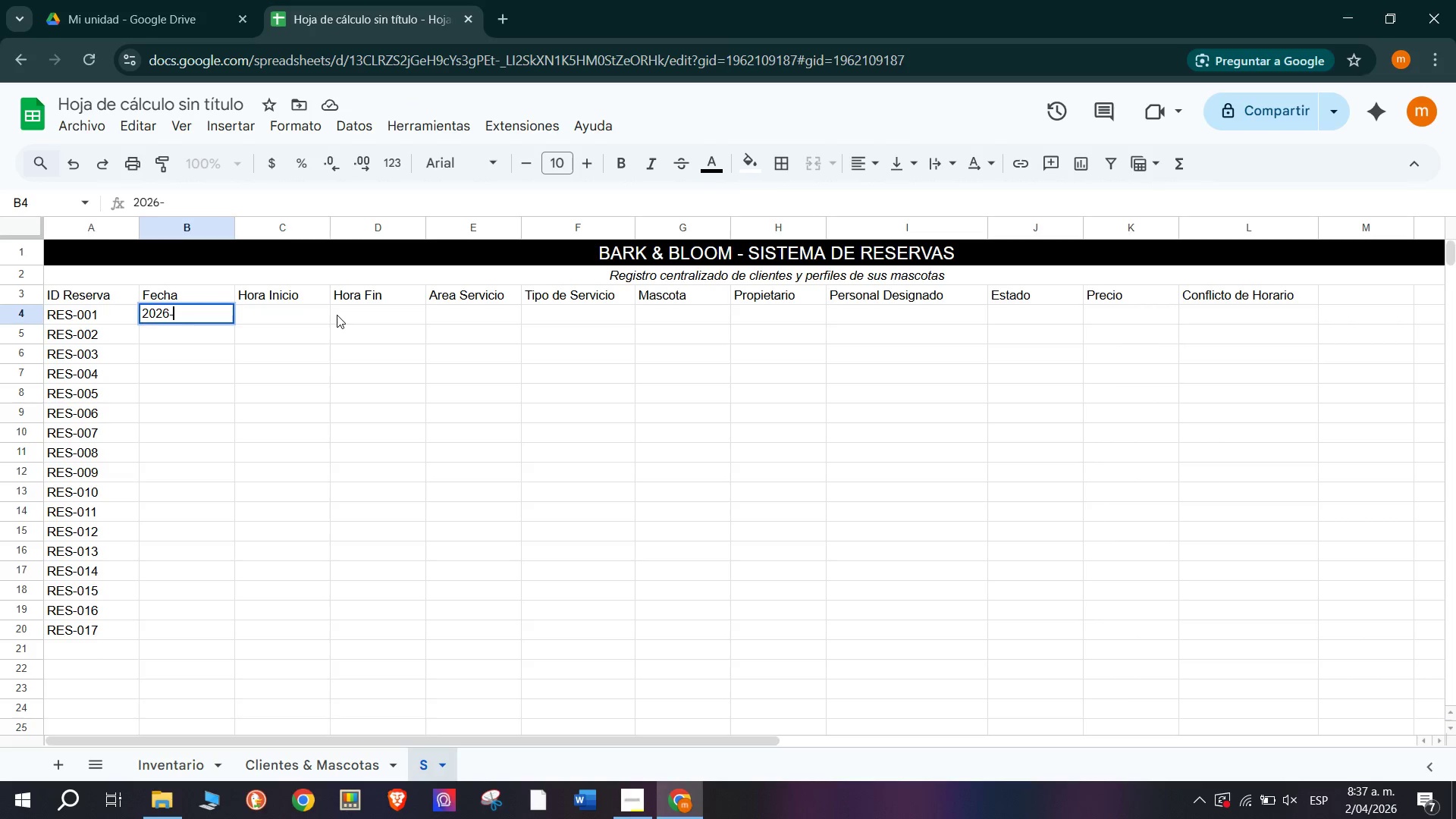 
key(0)
 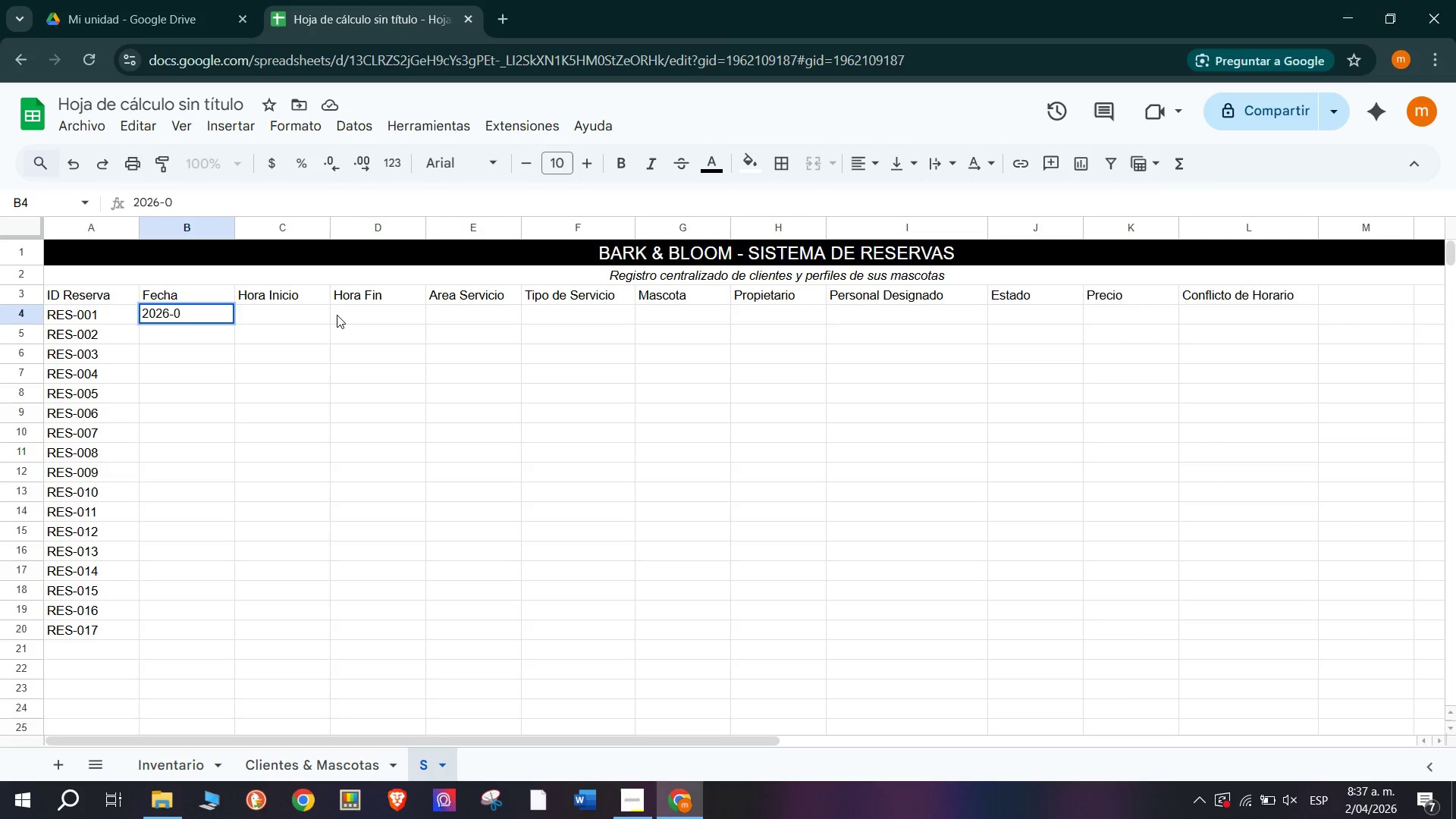 
type(23)
key(Backspace)
key(Backspace)
key(Backspace)
type(04-)
 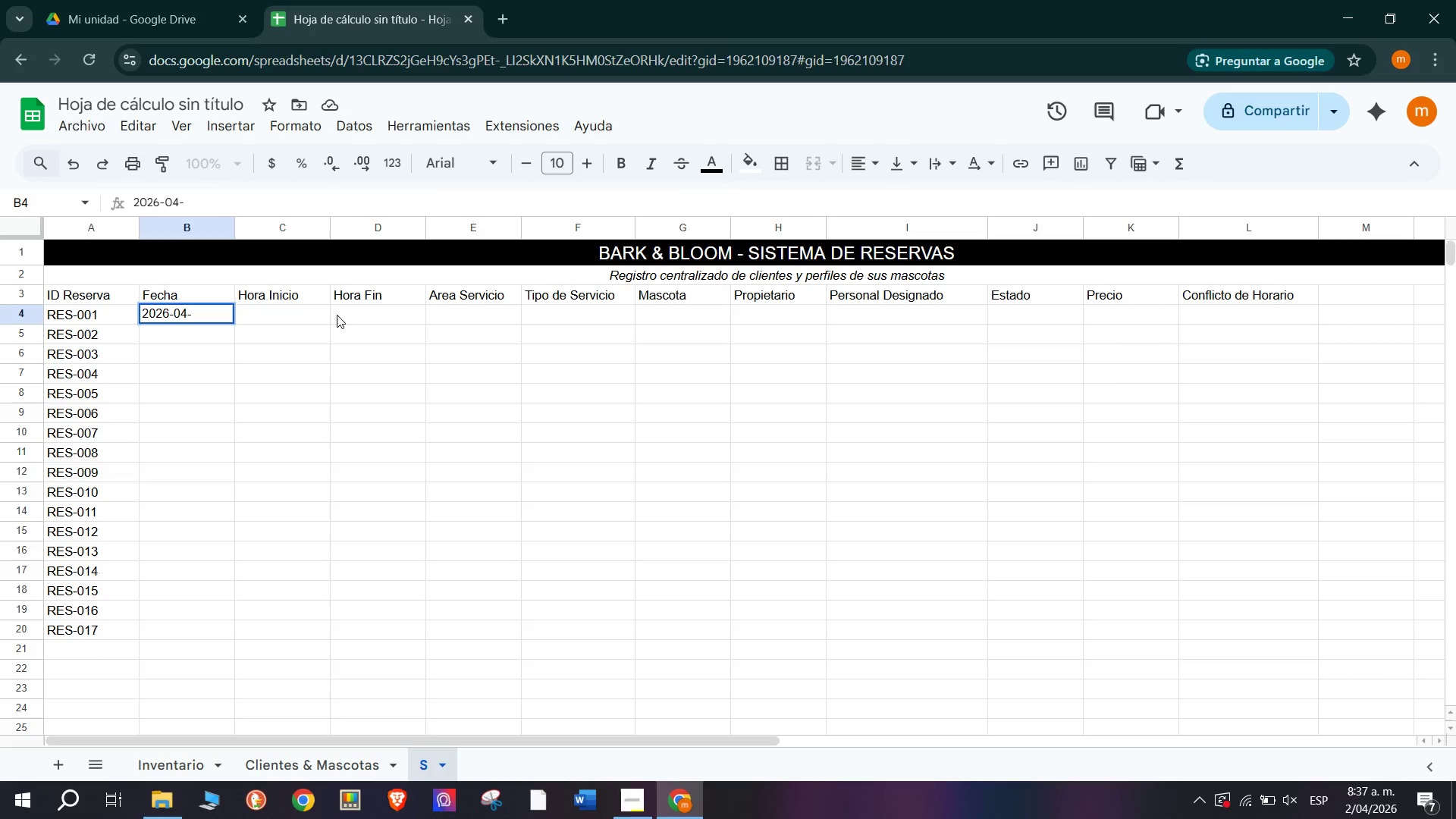 
type(12)
 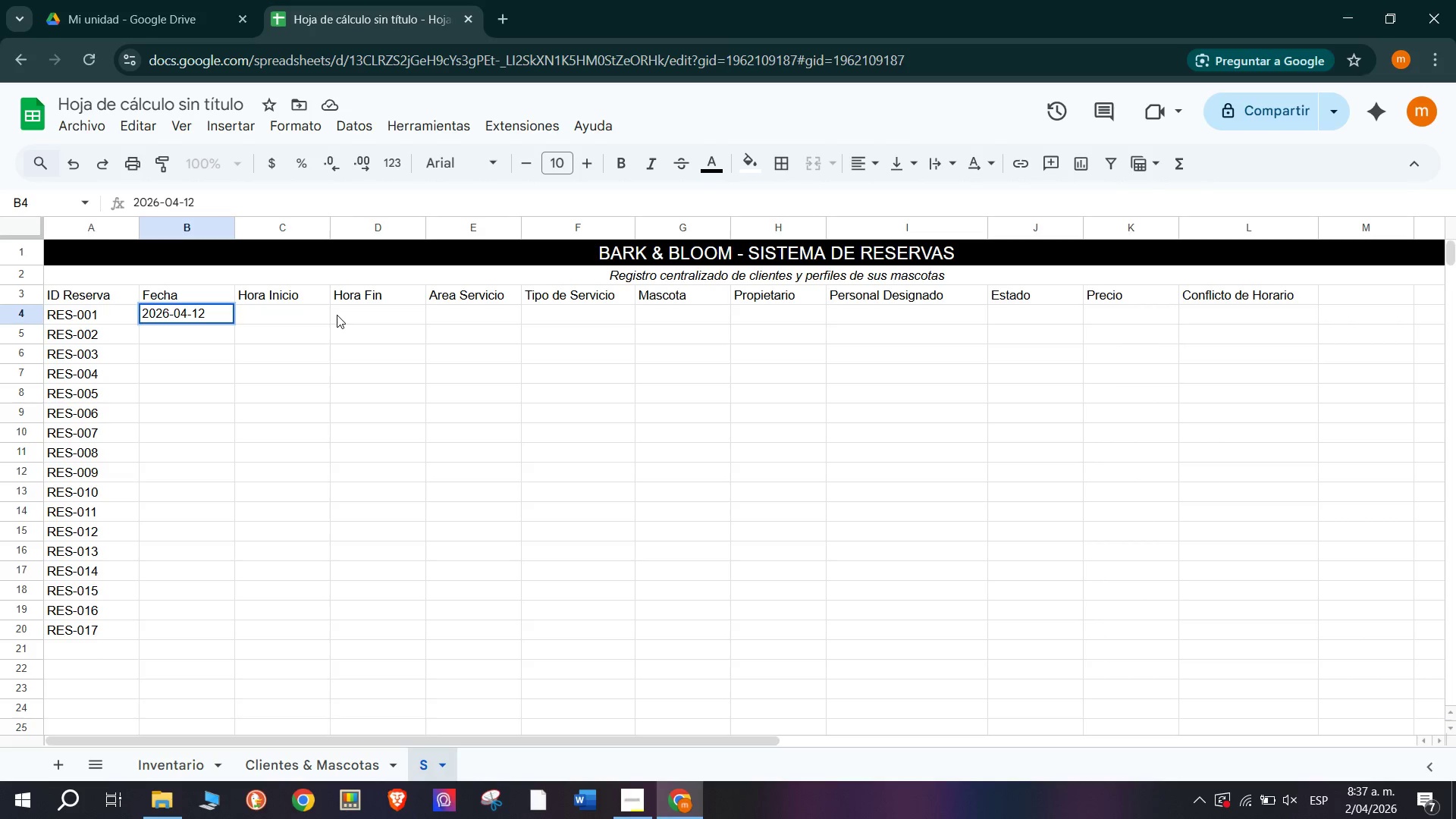 
key(Enter)
 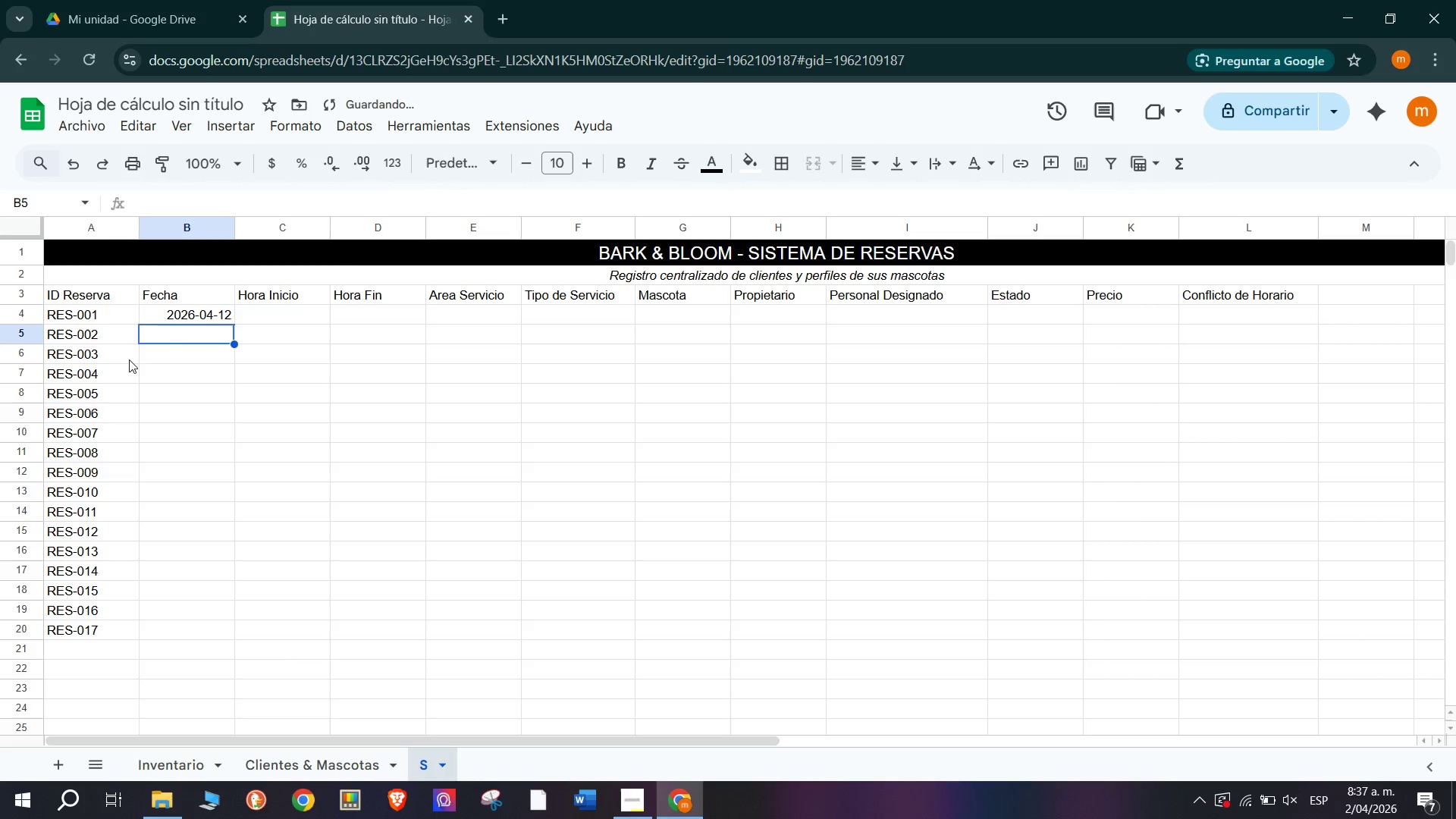 
left_click([213, 309])
 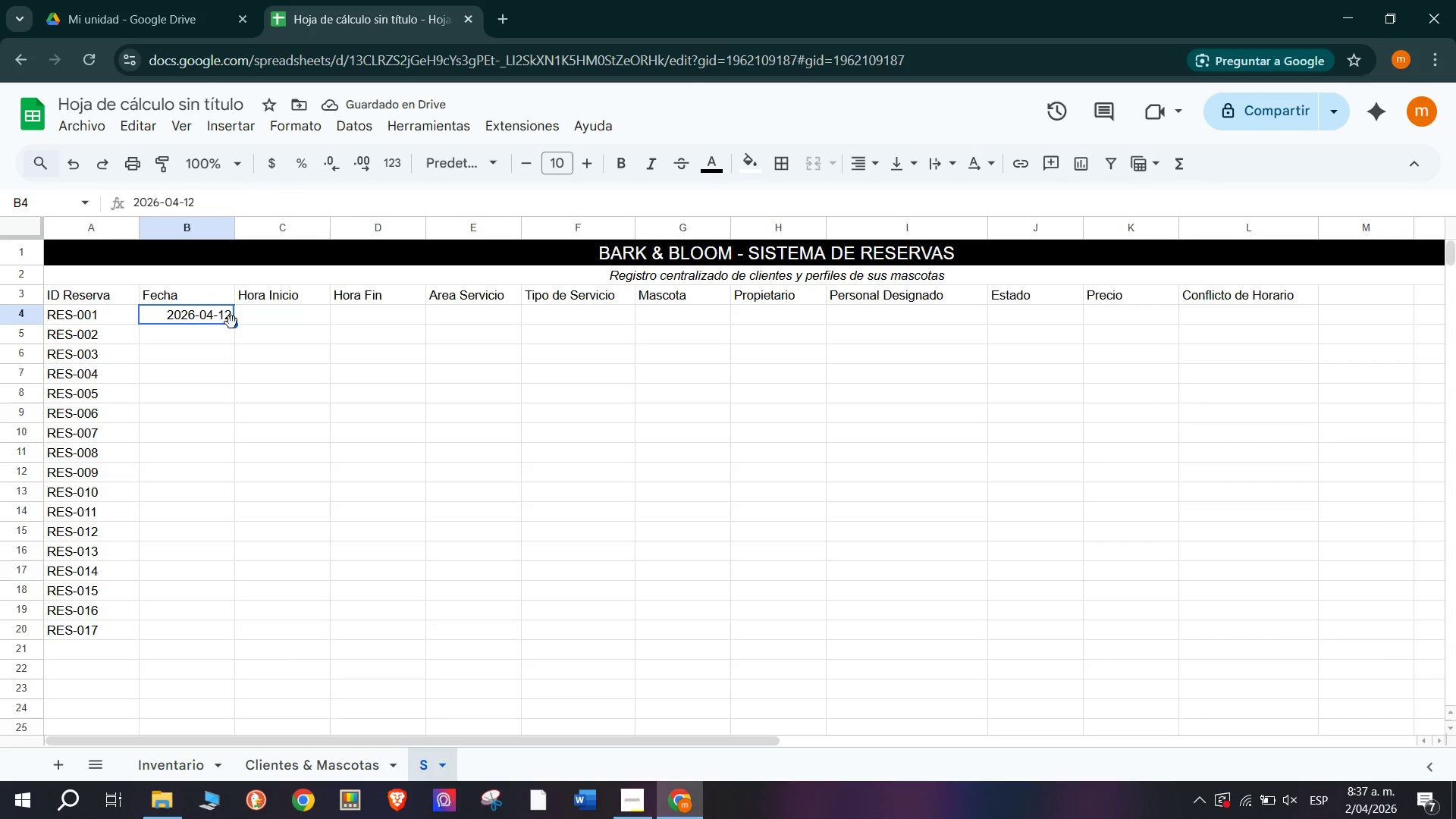 
left_click_drag(start_coordinate=[231, 322], to_coordinate=[228, 384])
 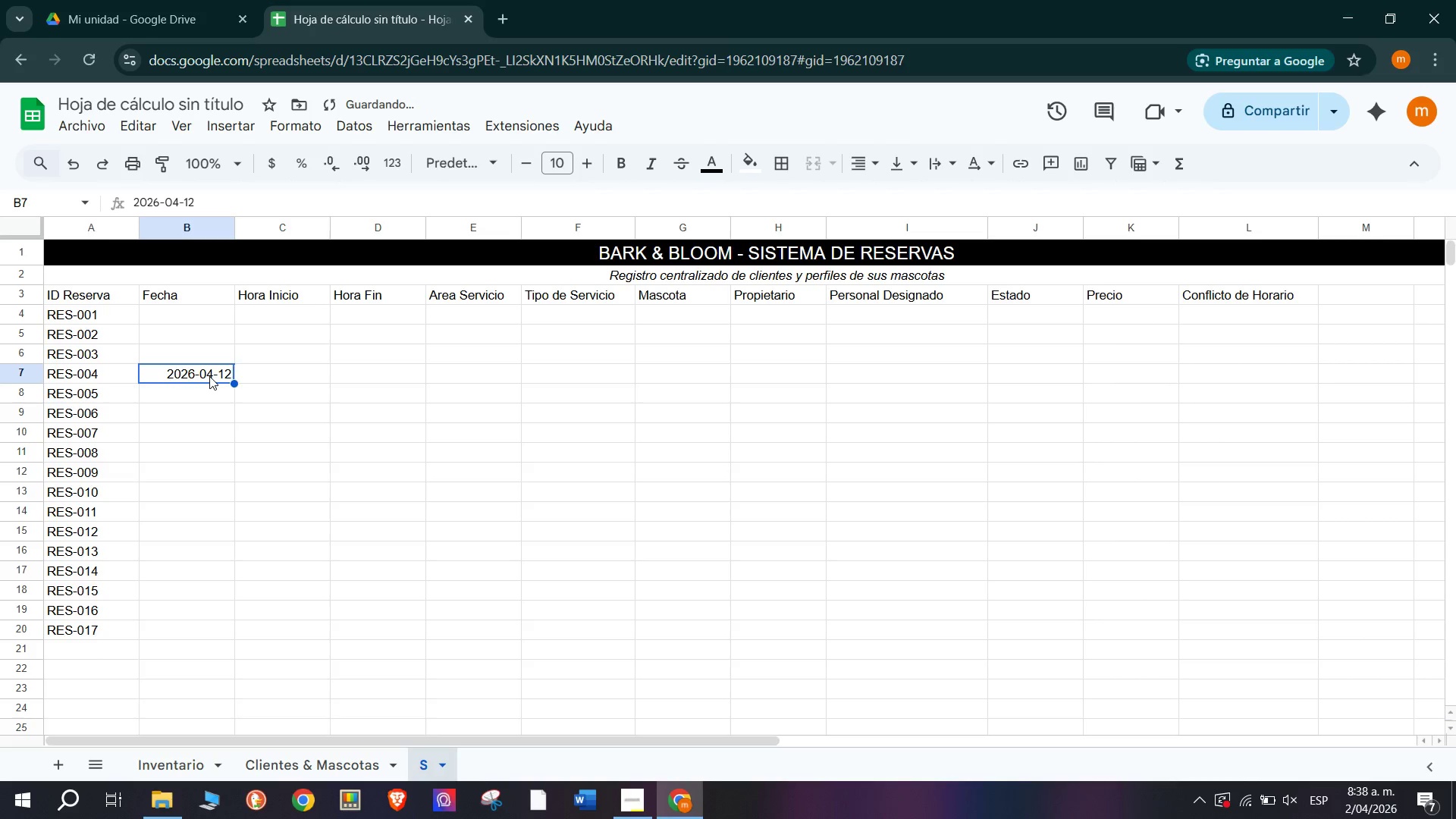 
key(Control+Z)
 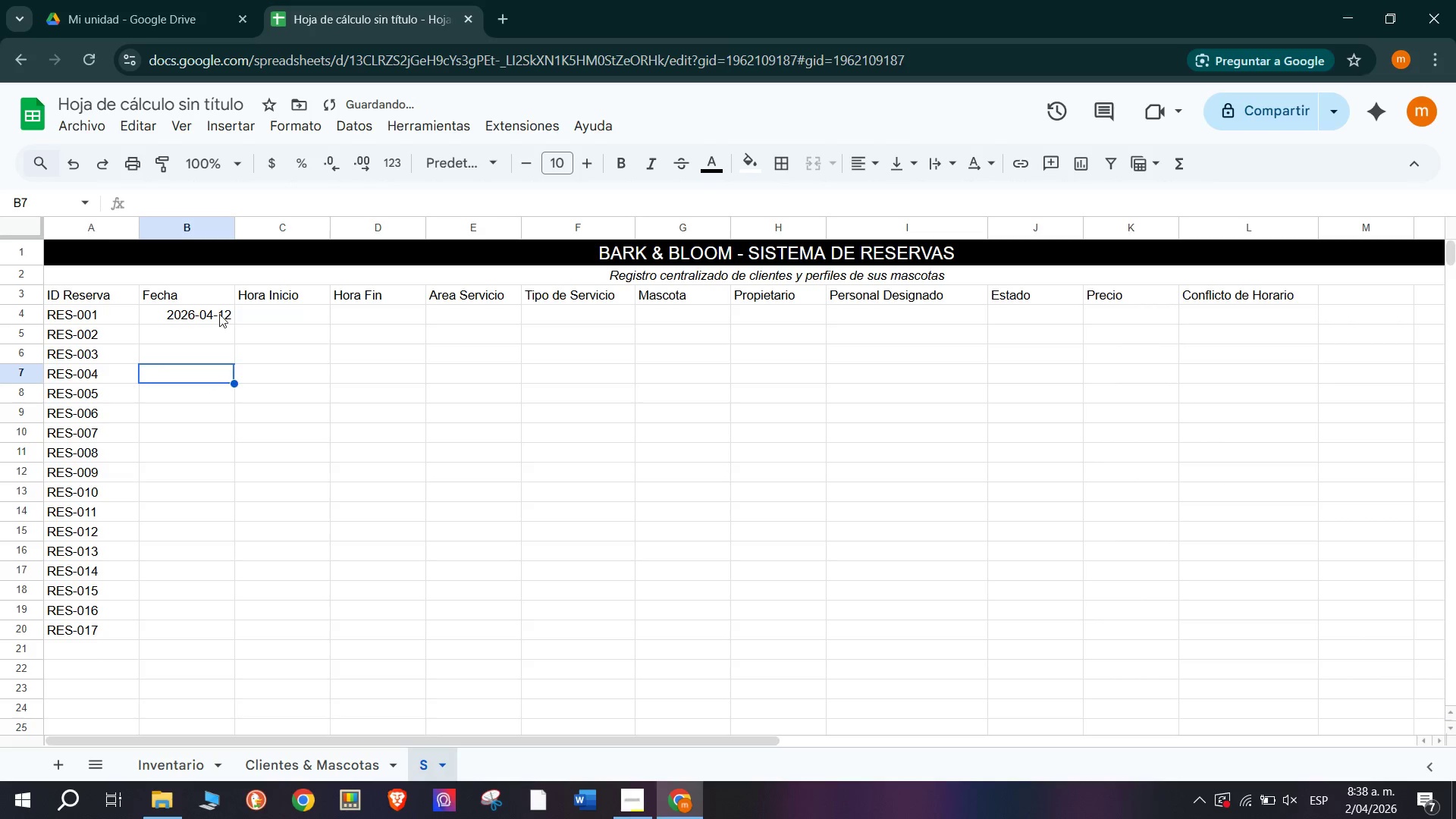 
left_click([221, 314])
 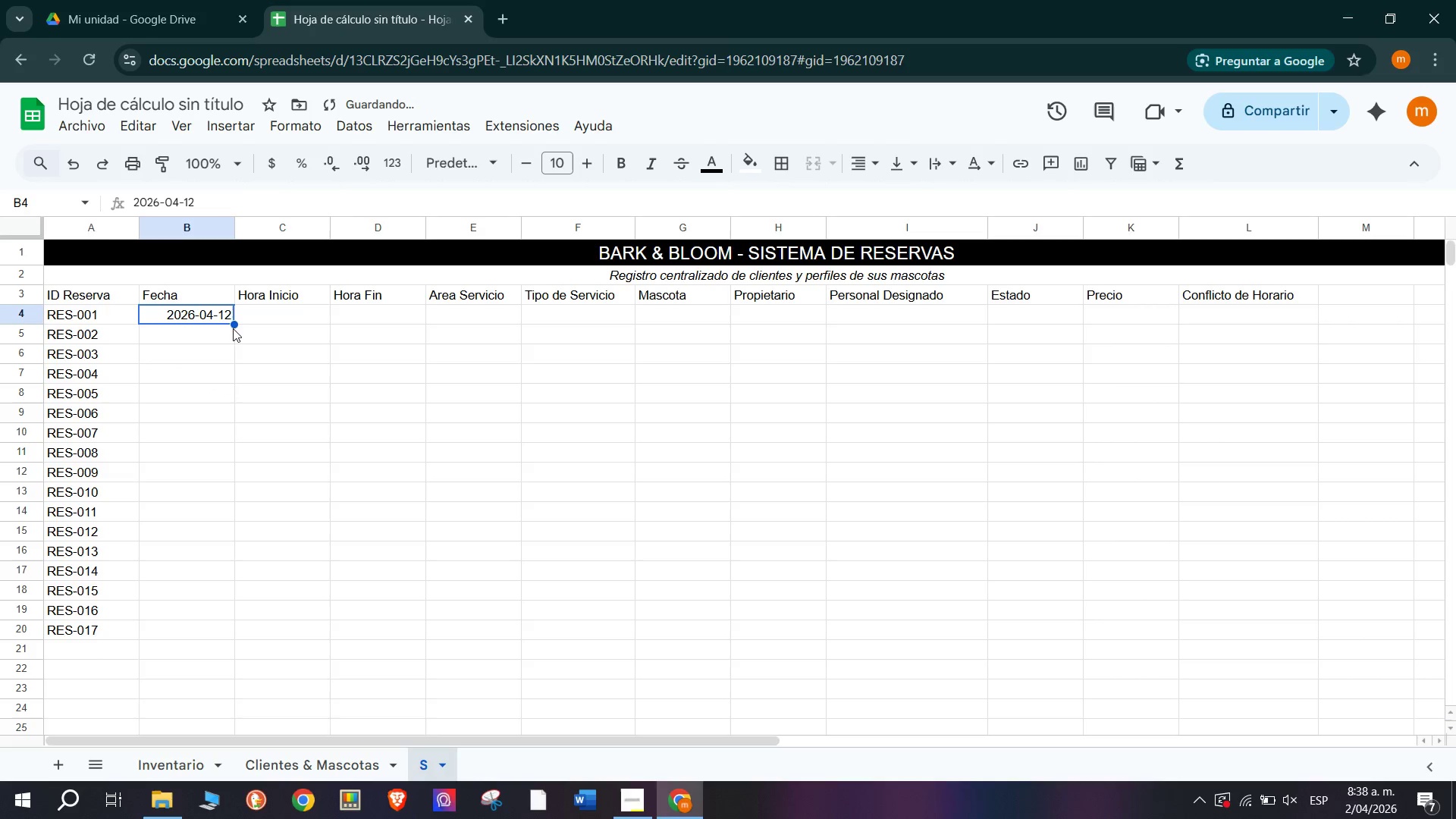 
left_click_drag(start_coordinate=[233, 322], to_coordinate=[231, 401])
 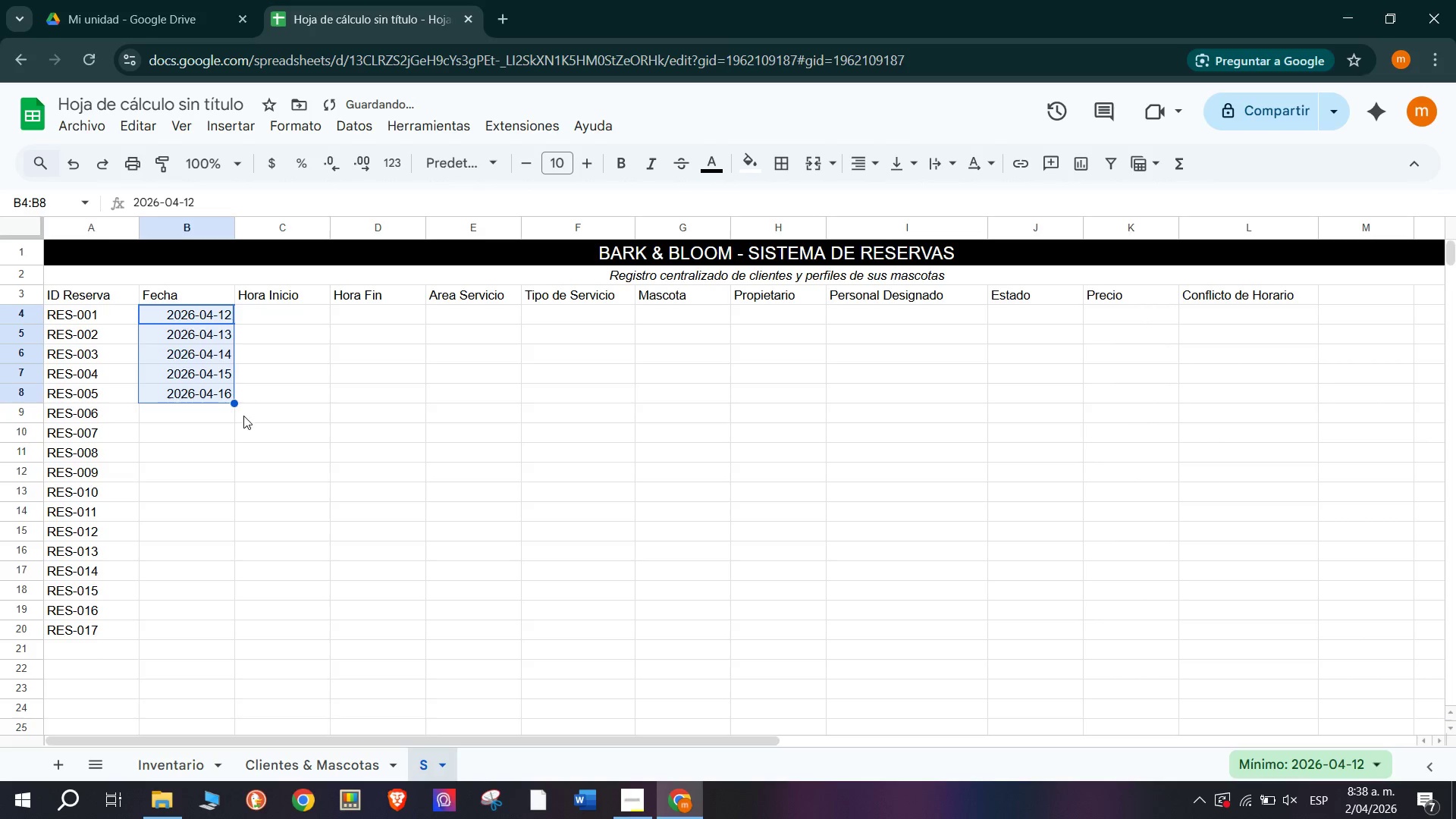 
left_click([263, 356])
 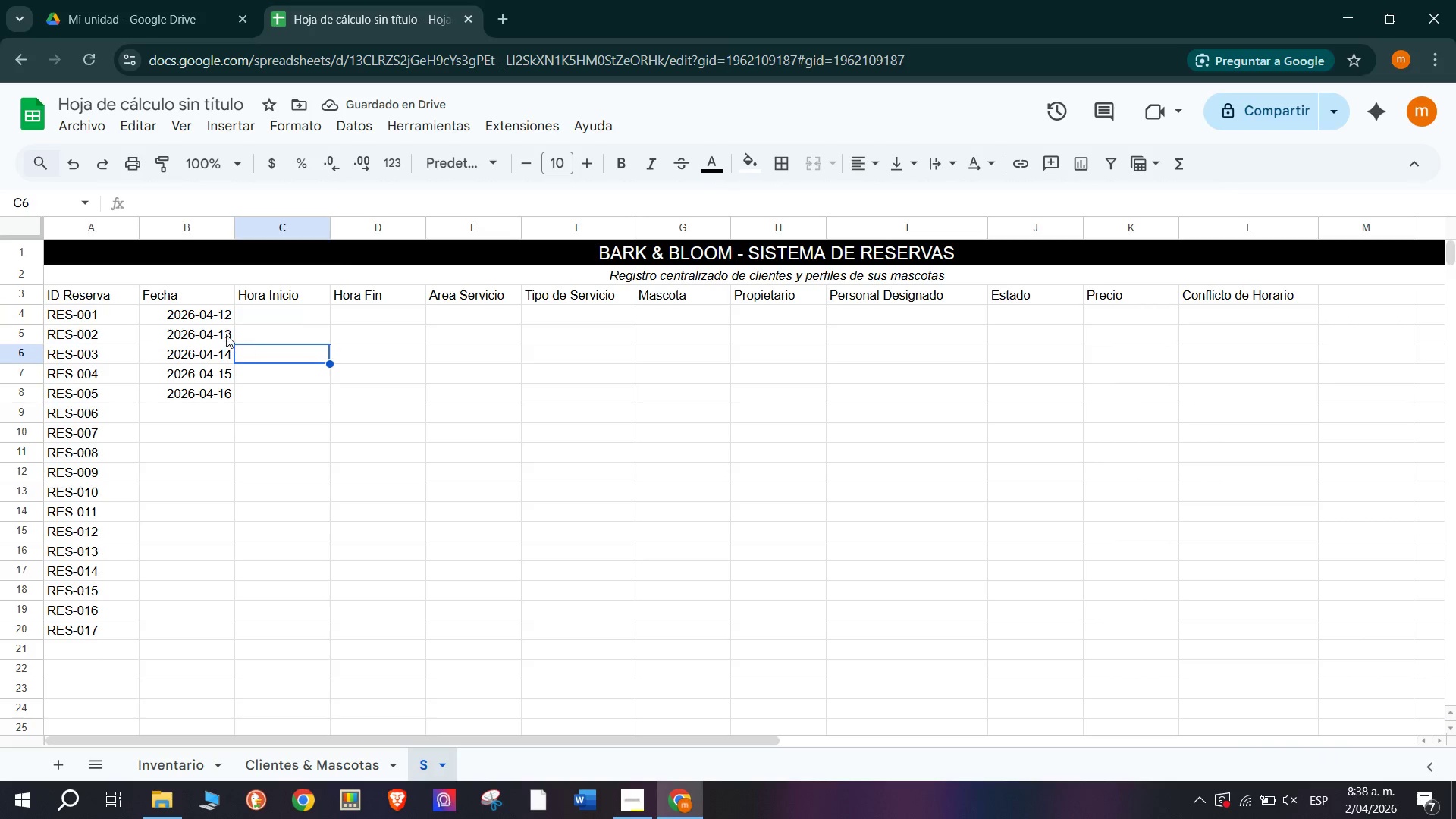 
double_click([226, 334])
 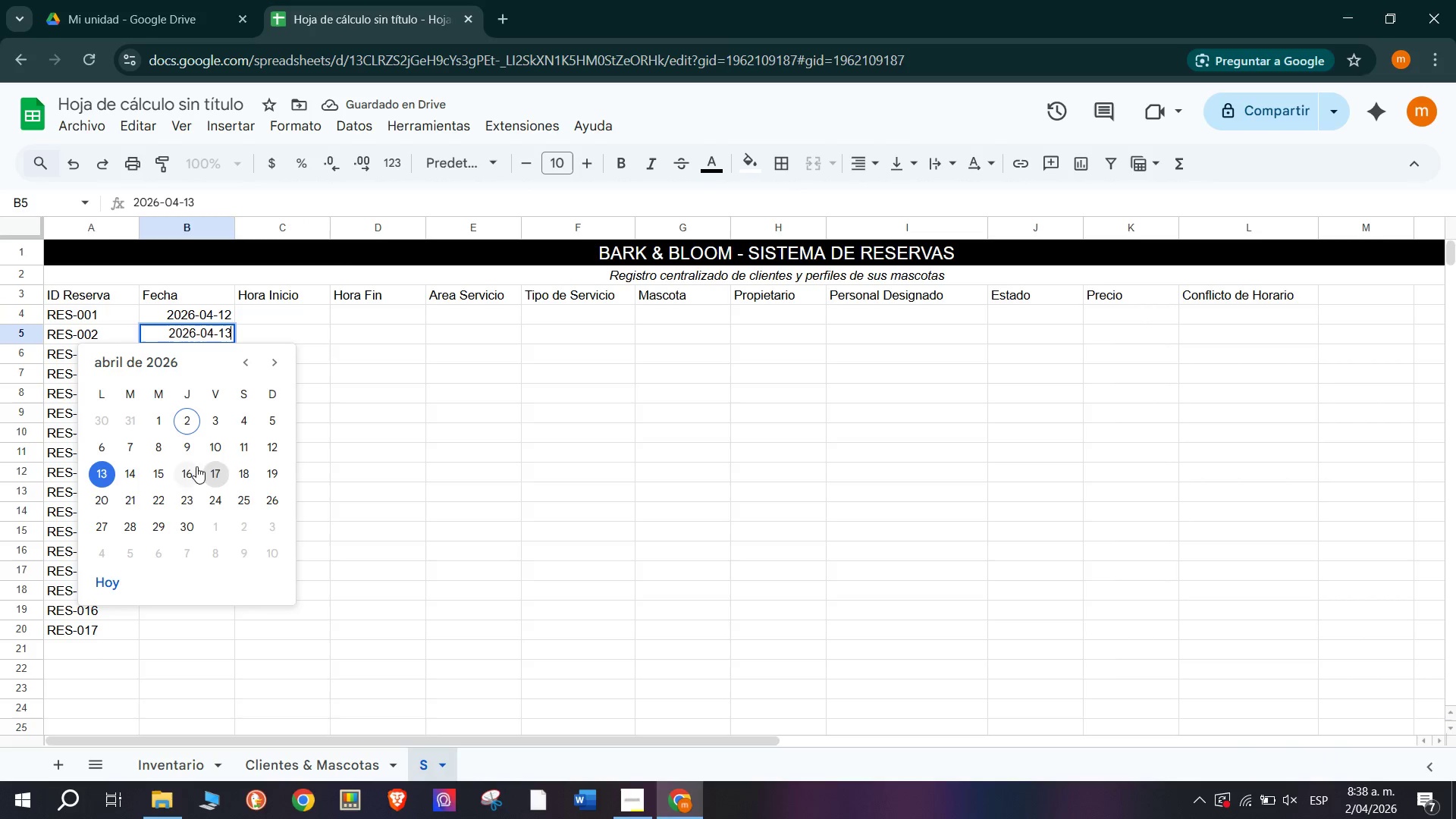 
left_click([181, 470])
 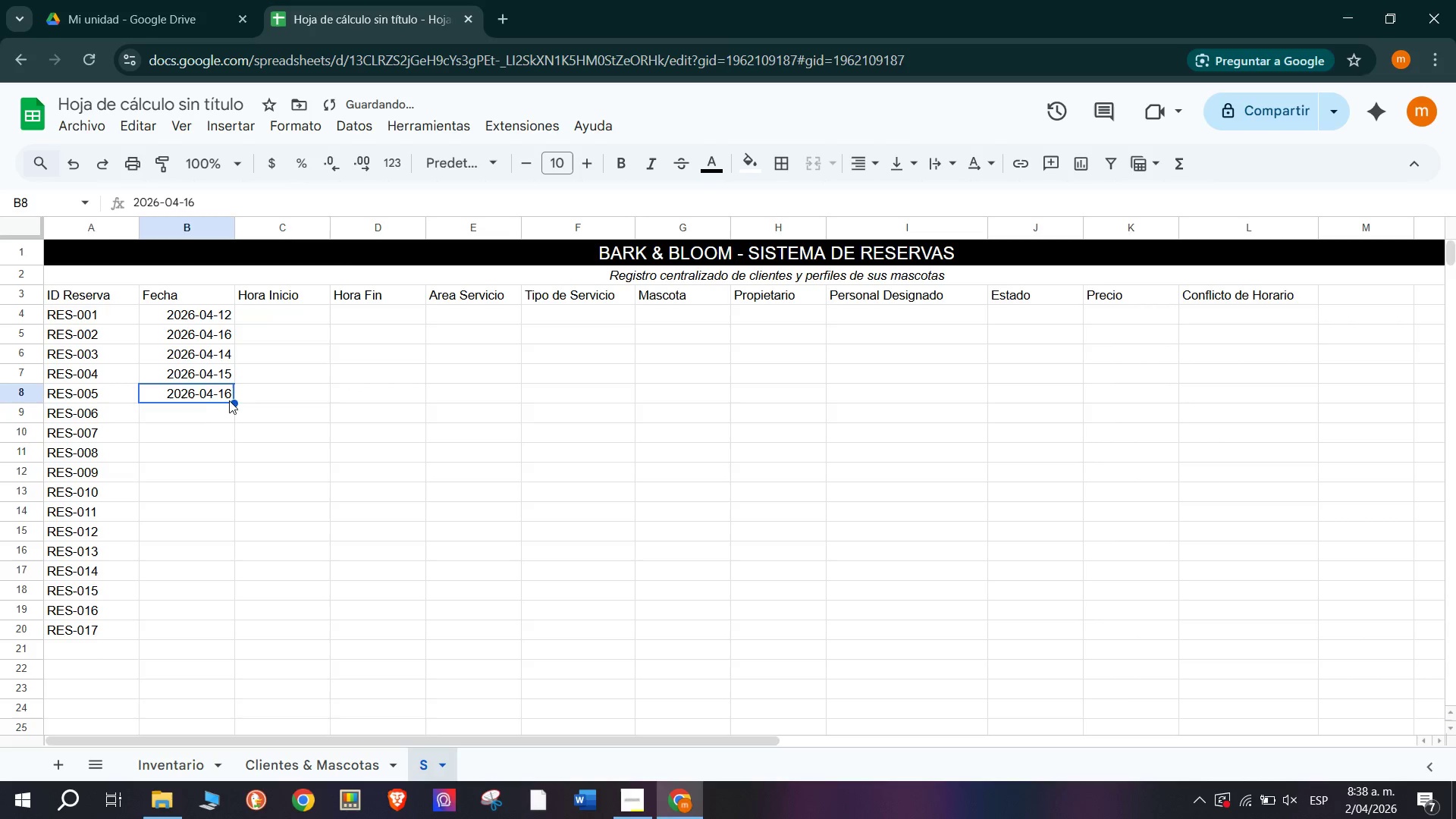 
left_click_drag(start_coordinate=[230, 401], to_coordinate=[217, 637])
 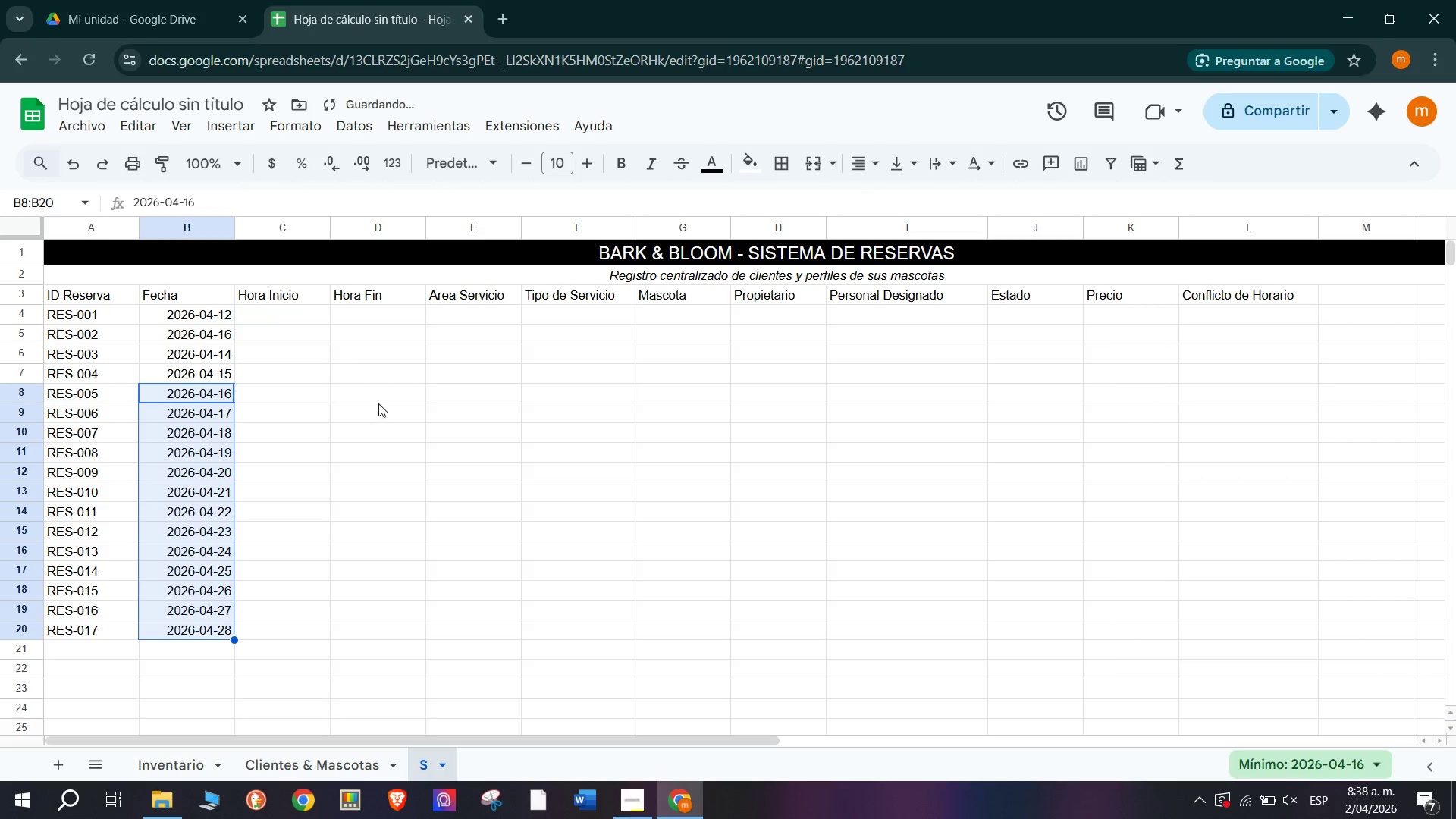 
left_click([378, 391])
 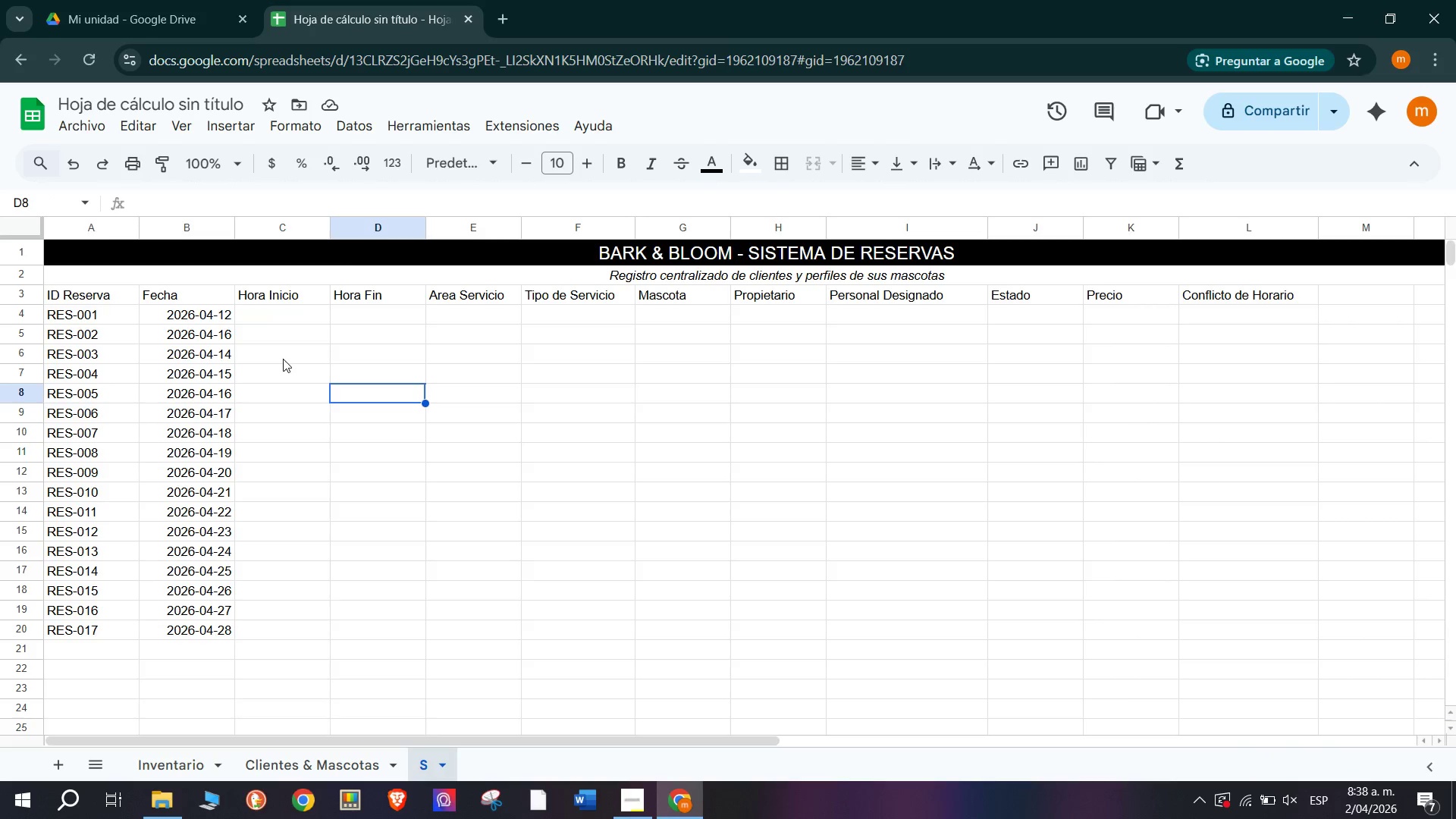 
wait(6.84)
 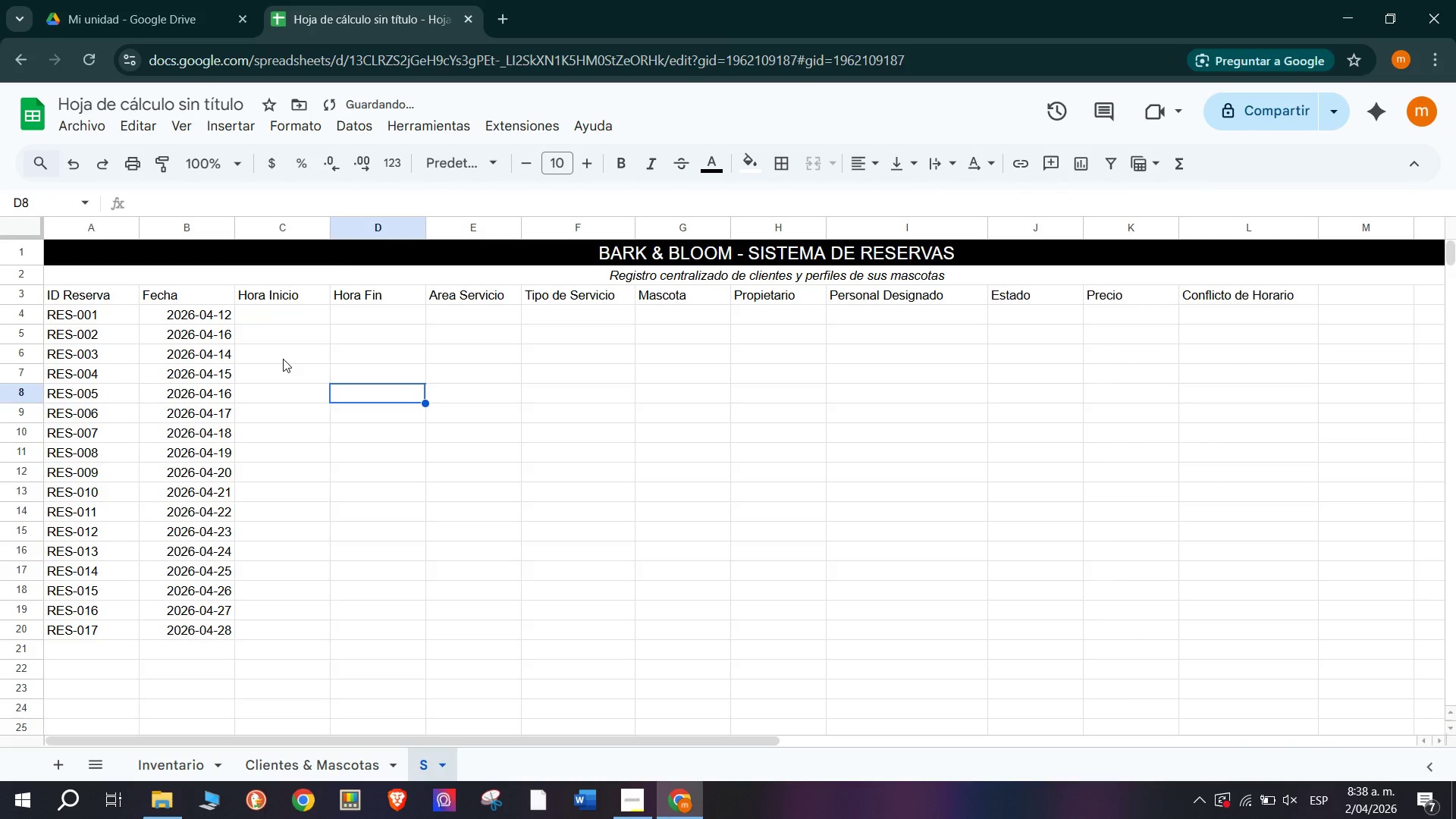 
left_click([293, 311])
 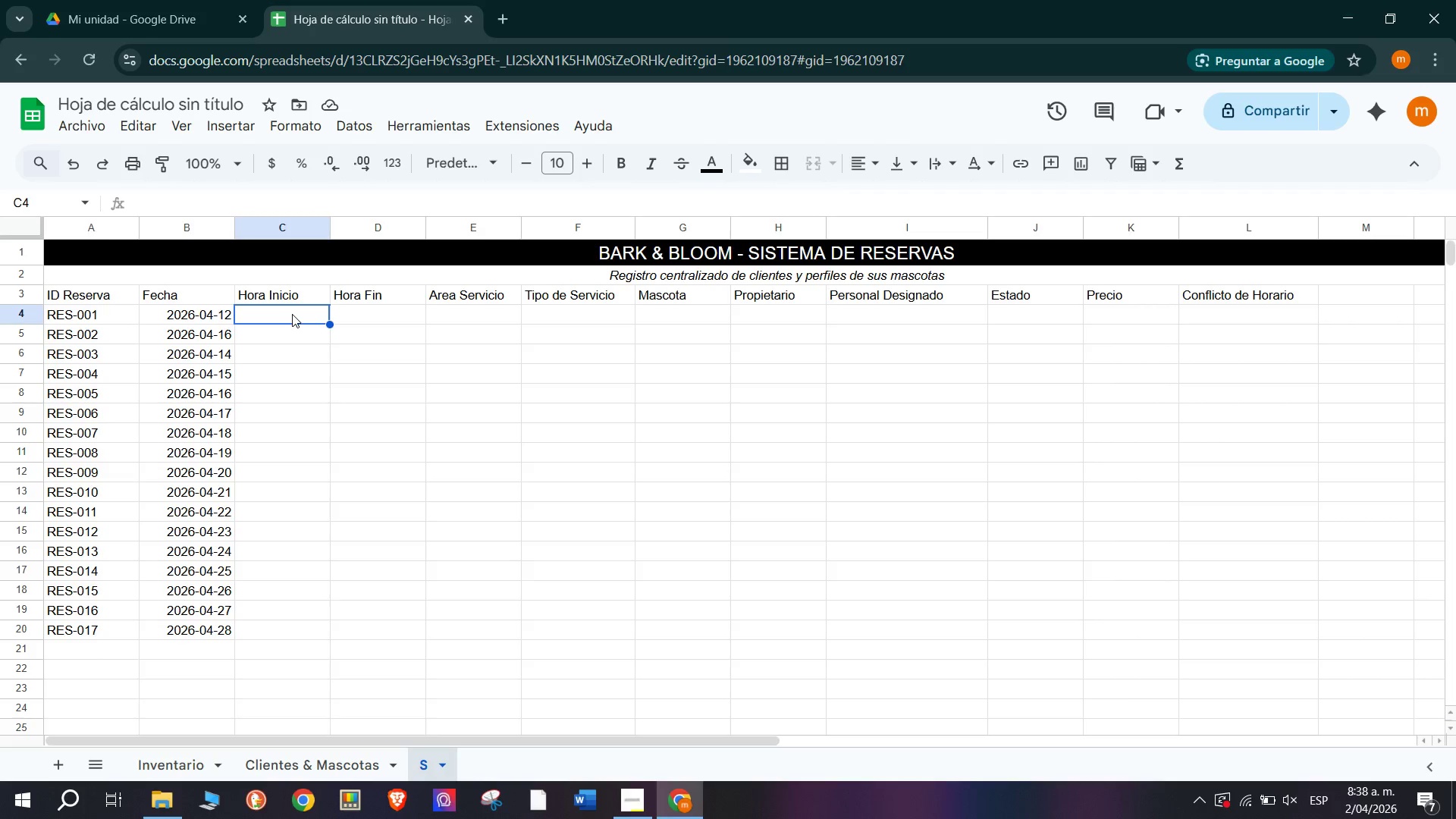 
type(08>00)
 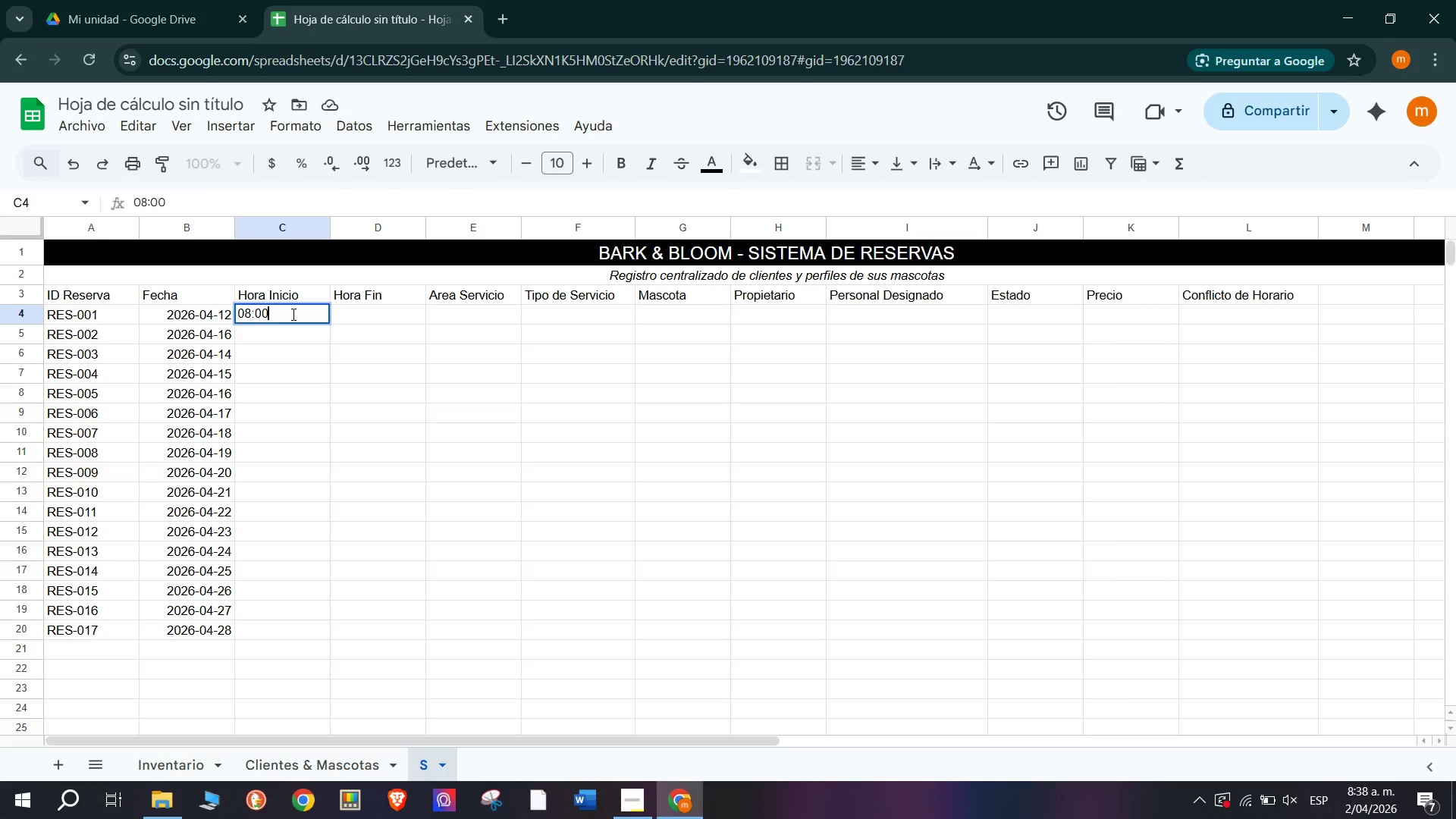 
key(Enter)
 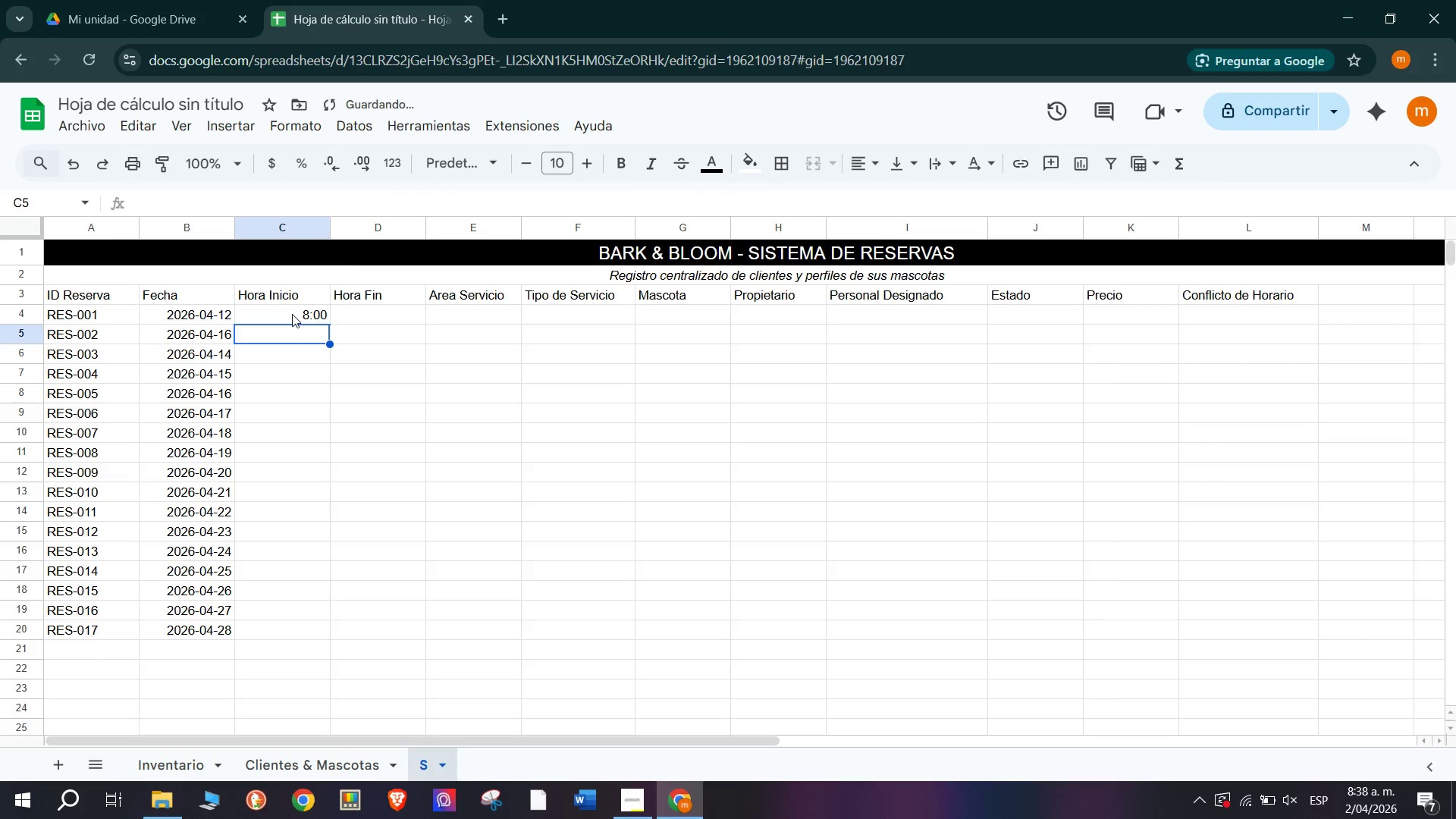 
left_click([292, 314])
 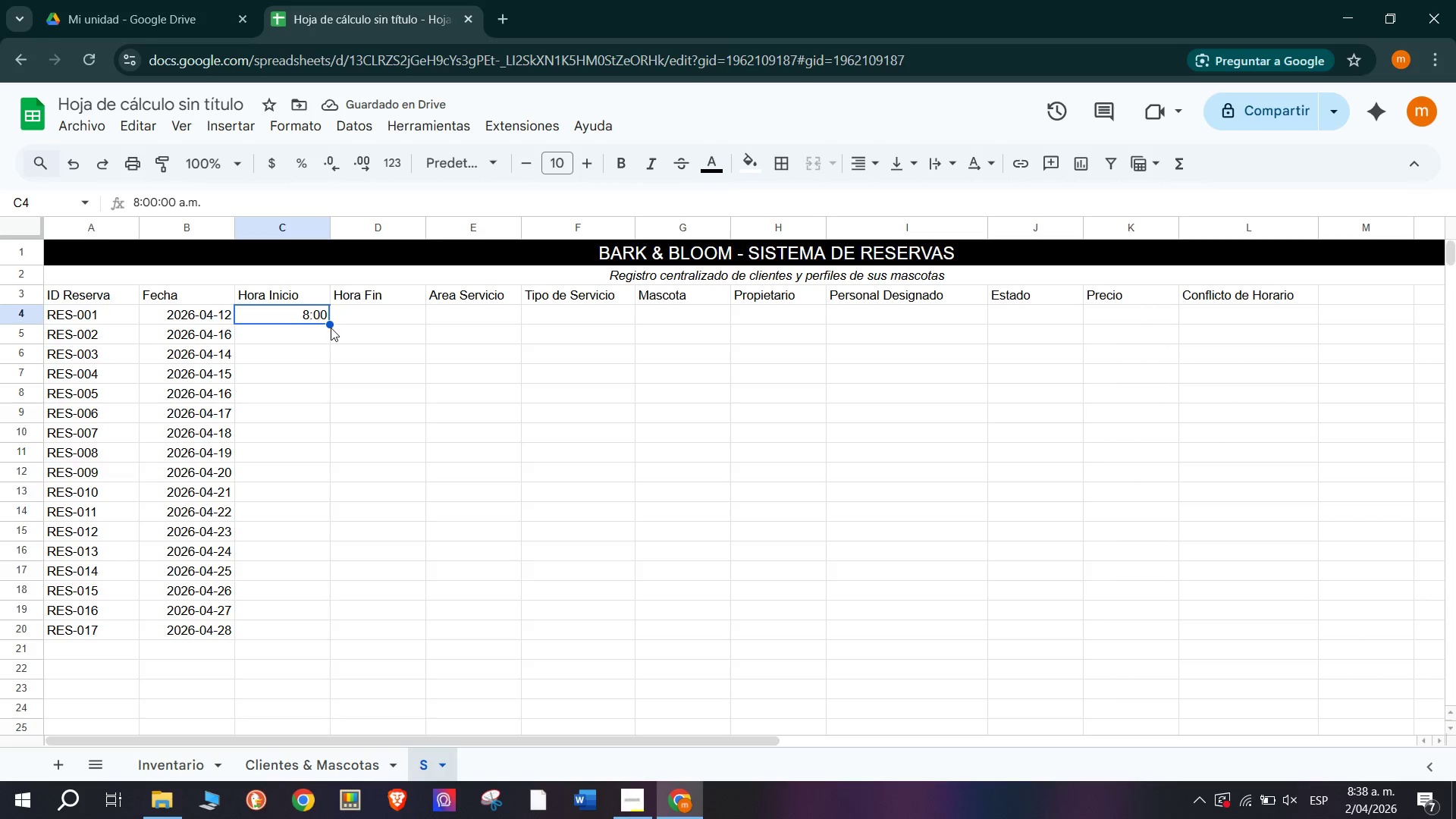 
left_click_drag(start_coordinate=[333, 323], to_coordinate=[333, 354])
 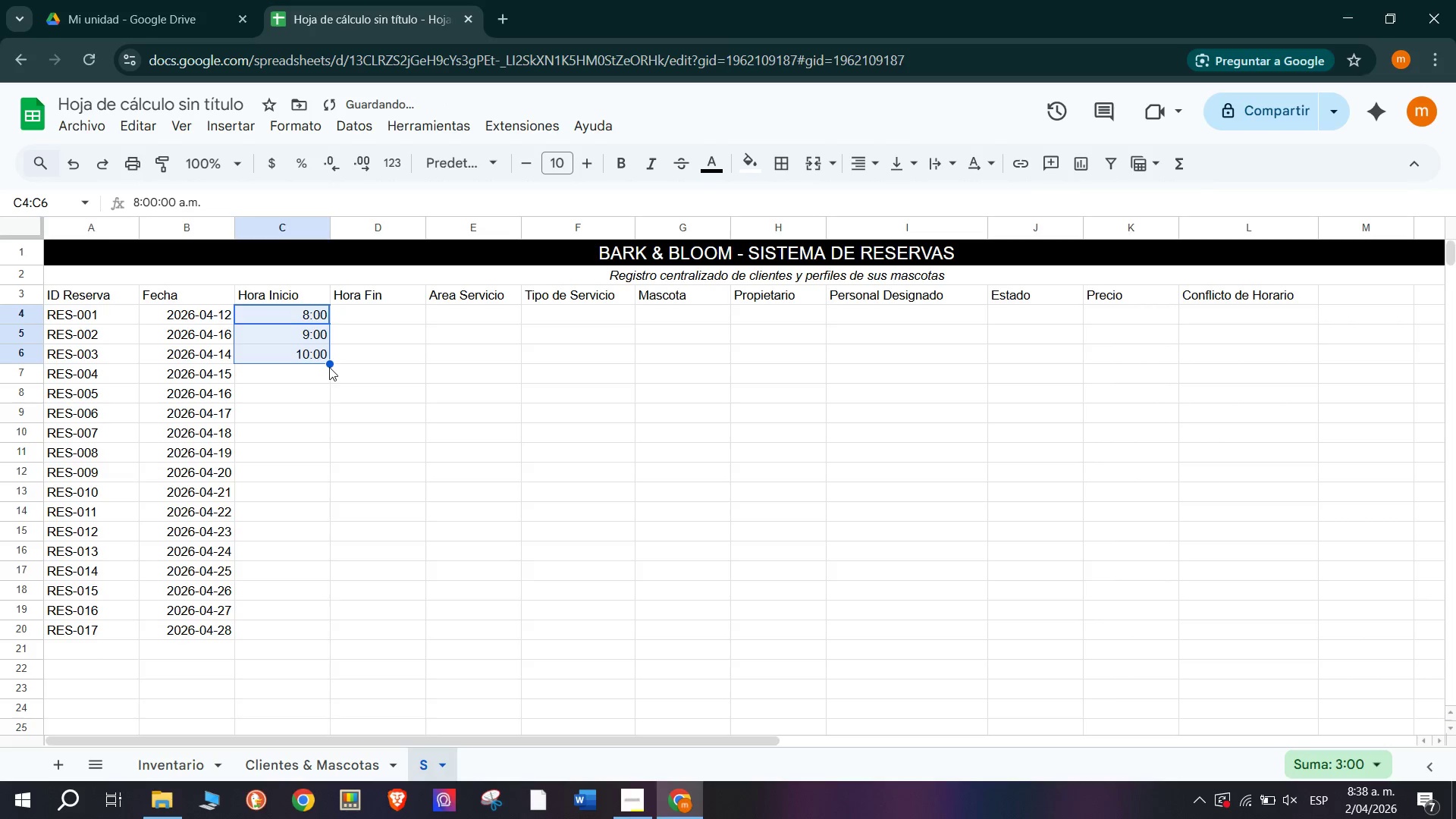 
left_click_drag(start_coordinate=[328, 363], to_coordinate=[309, 642])
 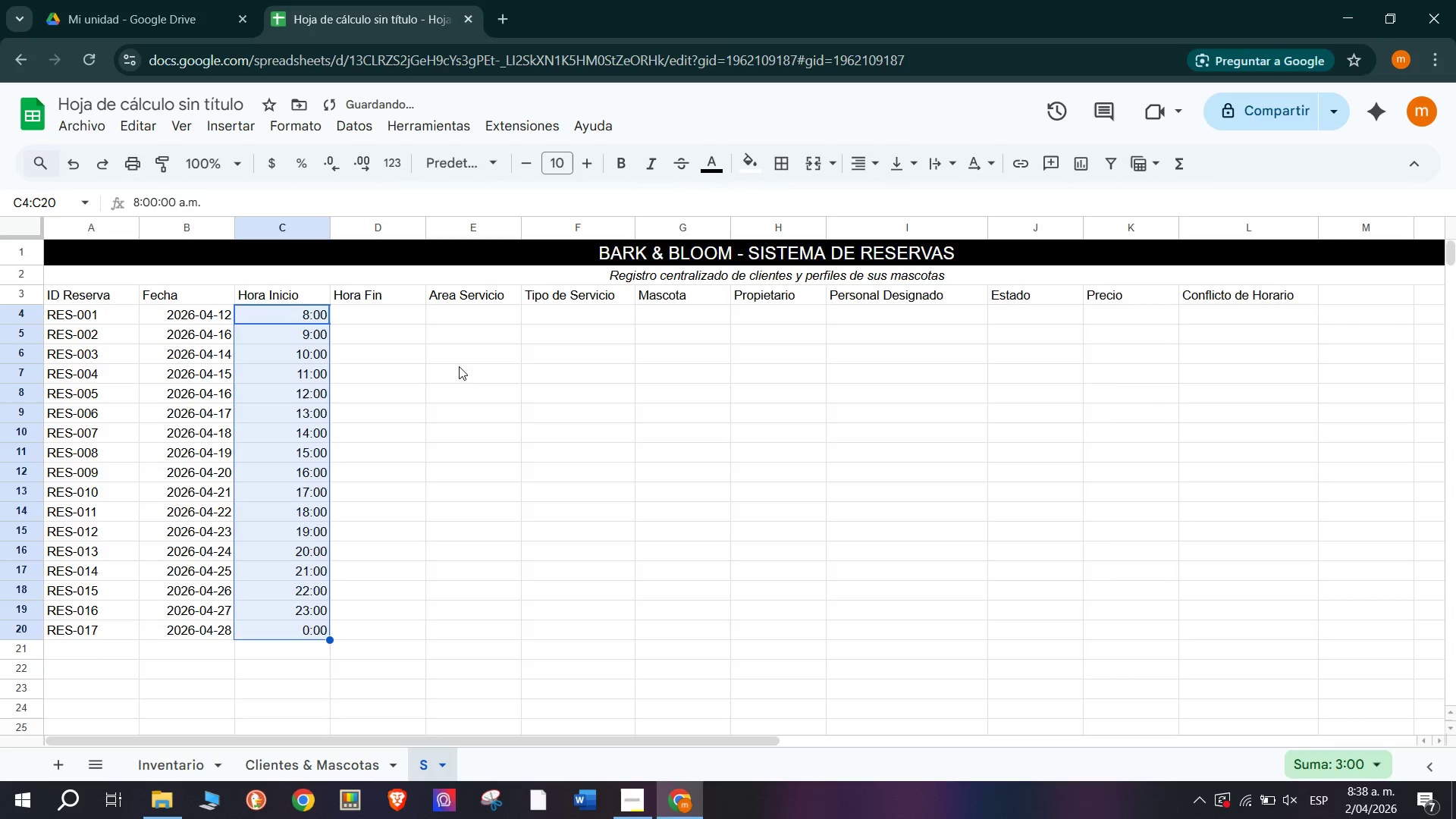 
left_click([459, 366])
 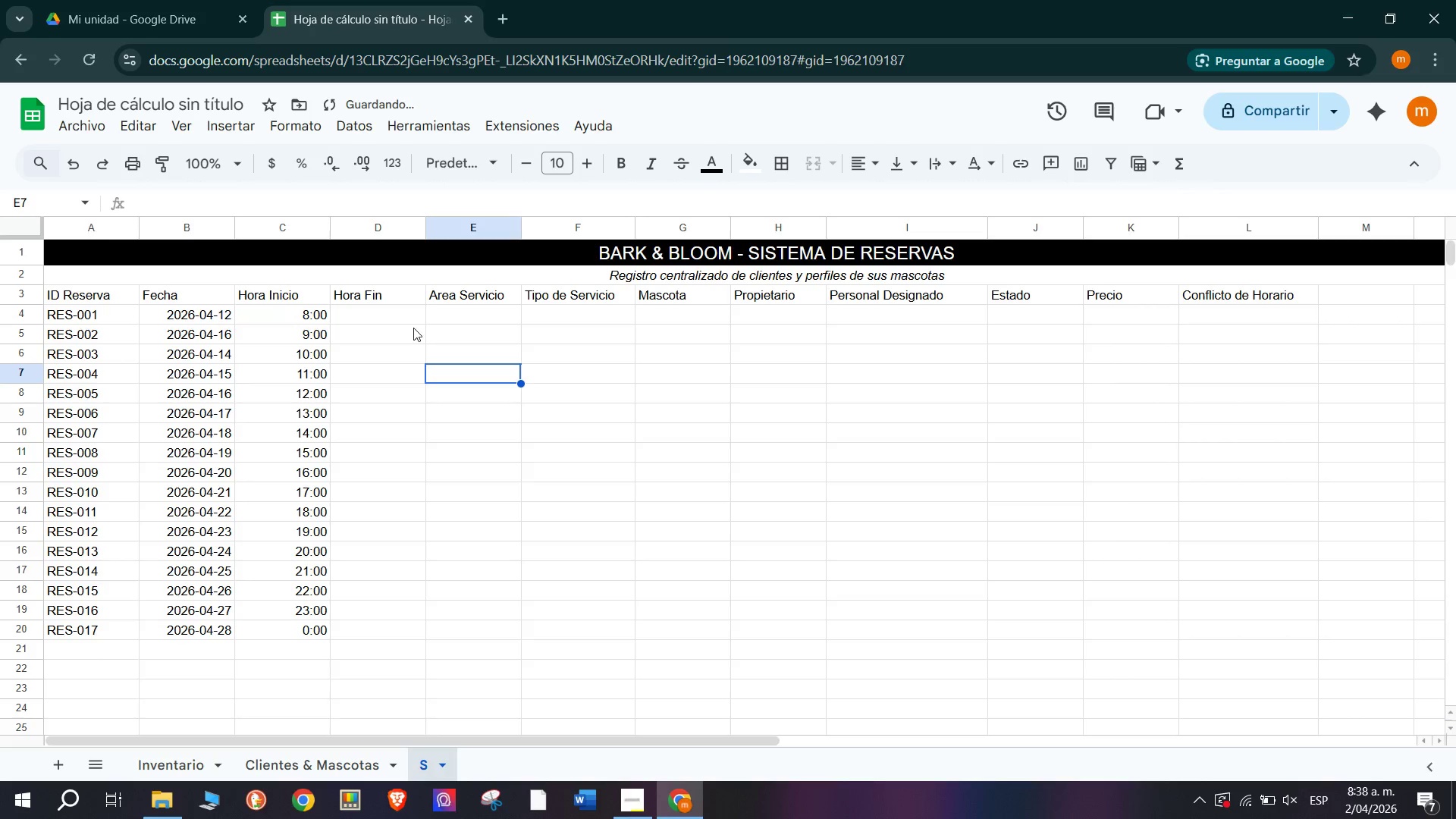 
left_click([413, 337])
 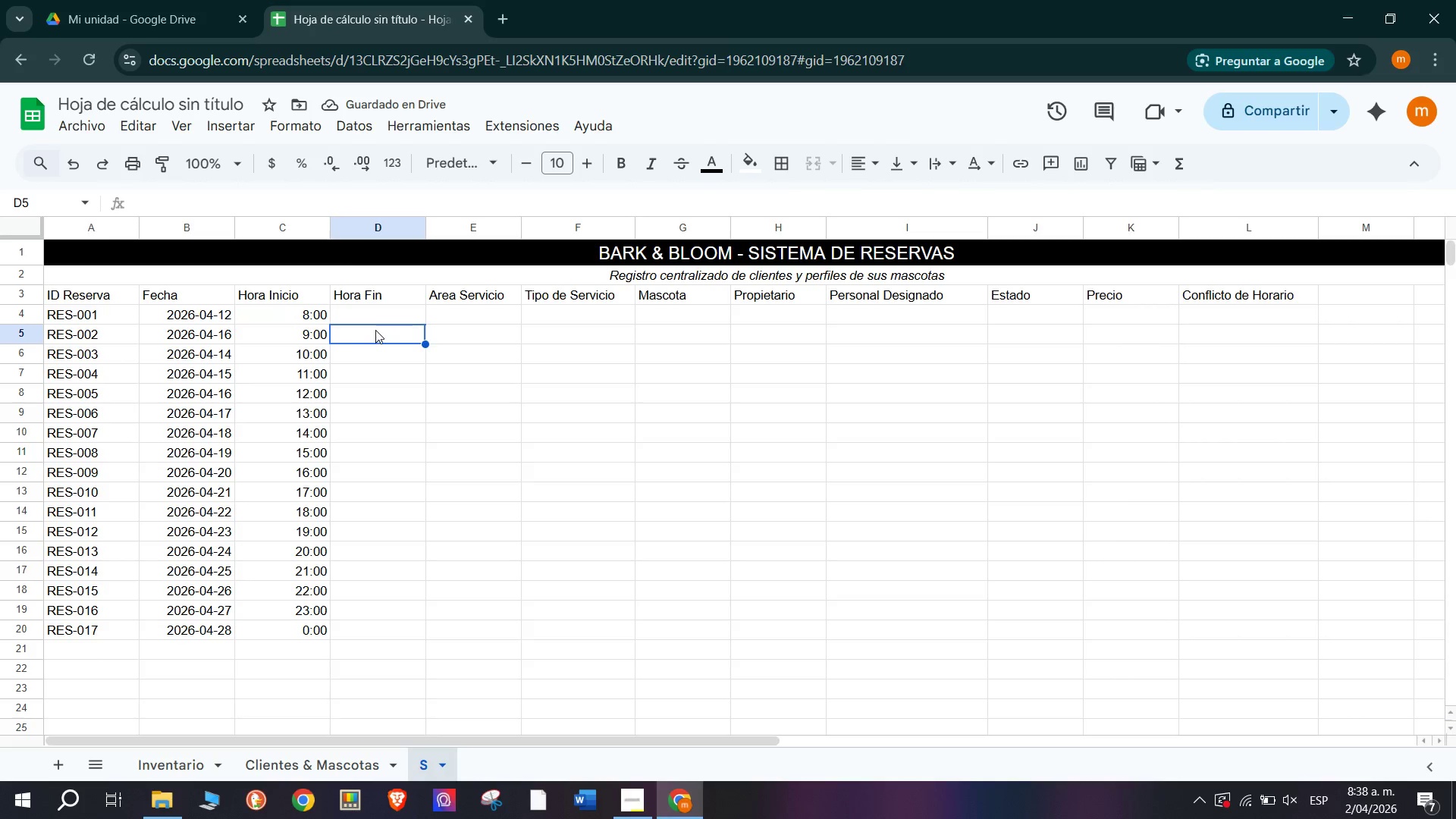 
left_click([383, 314])
 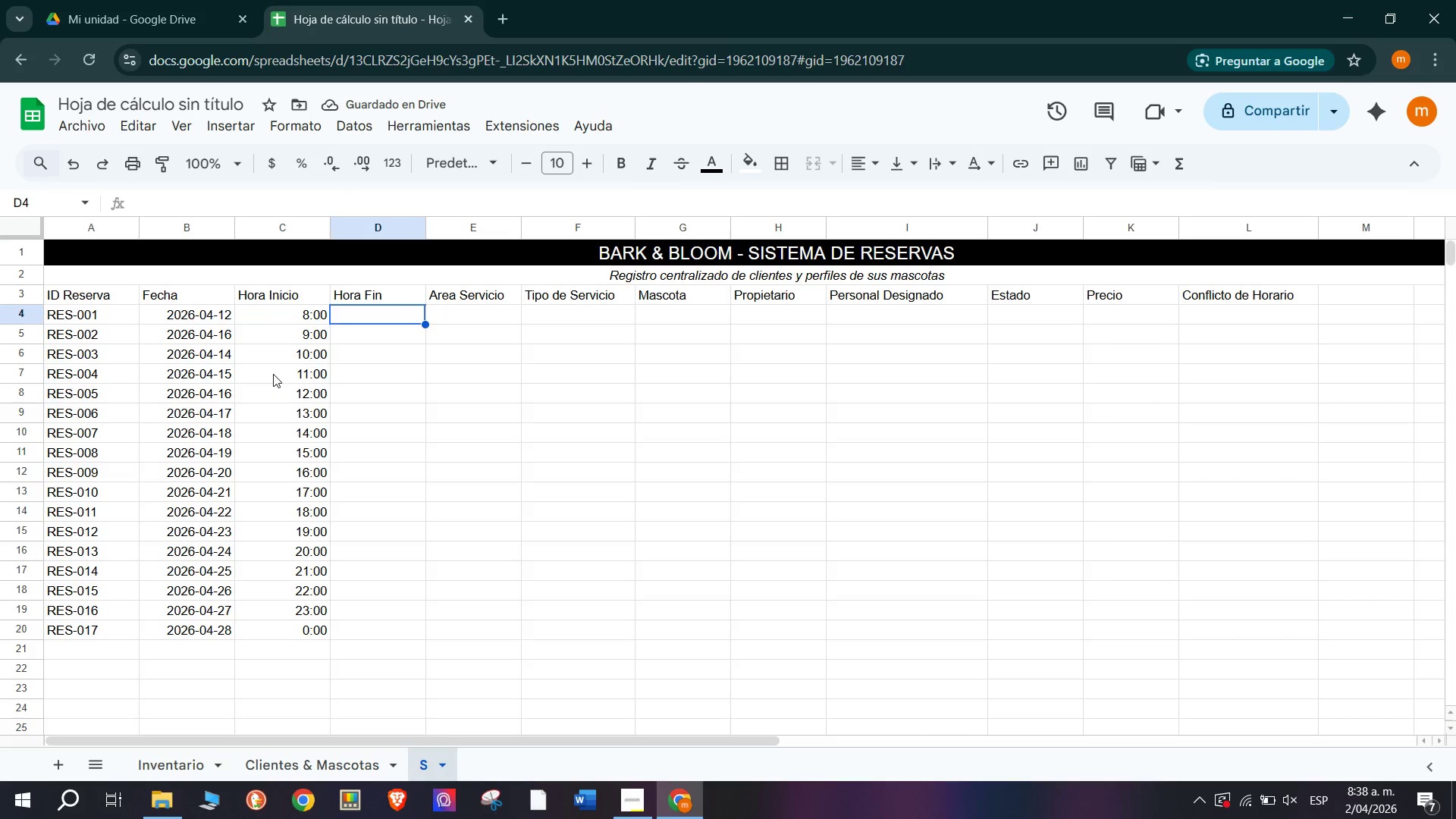 
double_click([273, 374])
 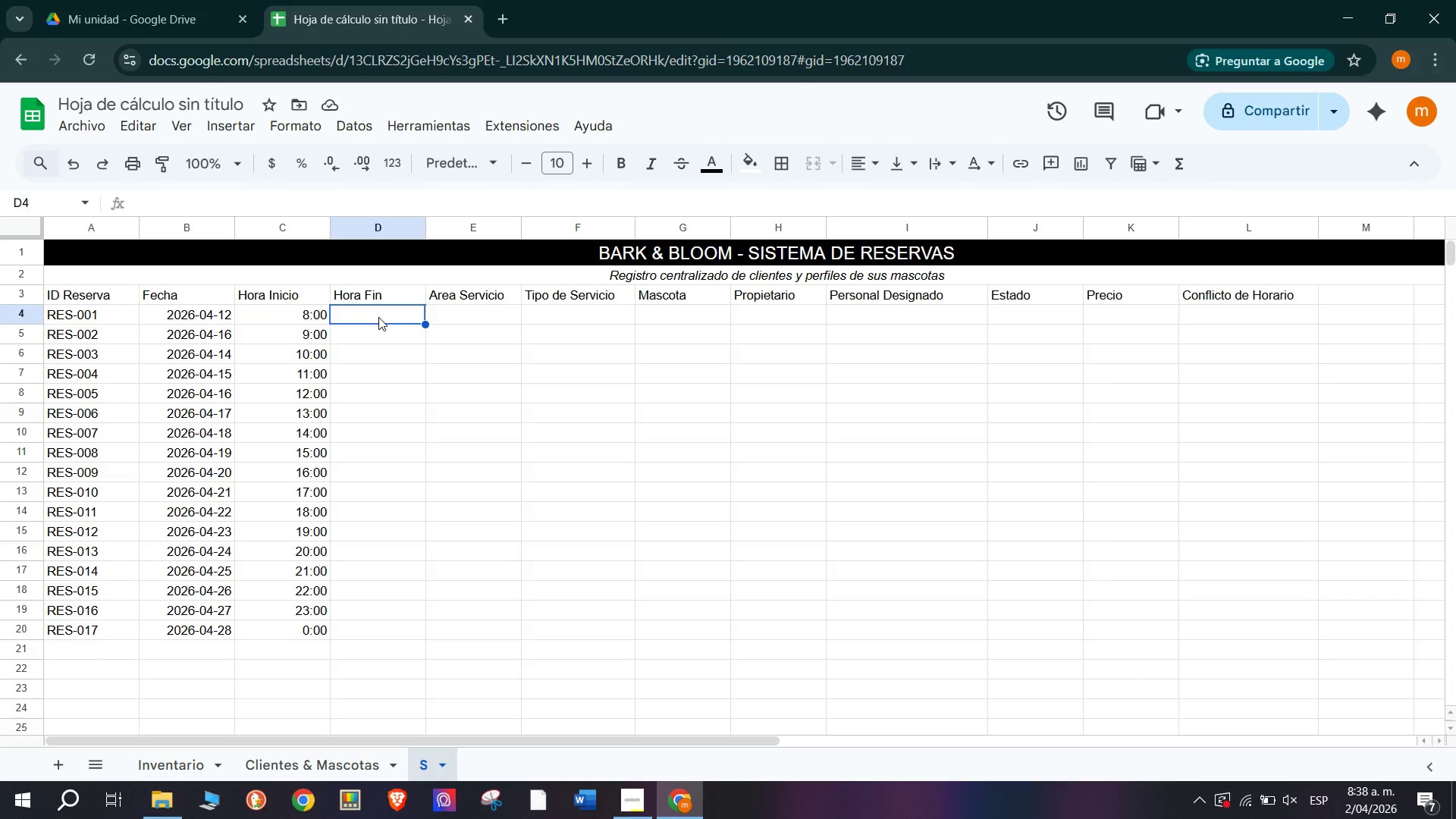 
wait(6.61)
 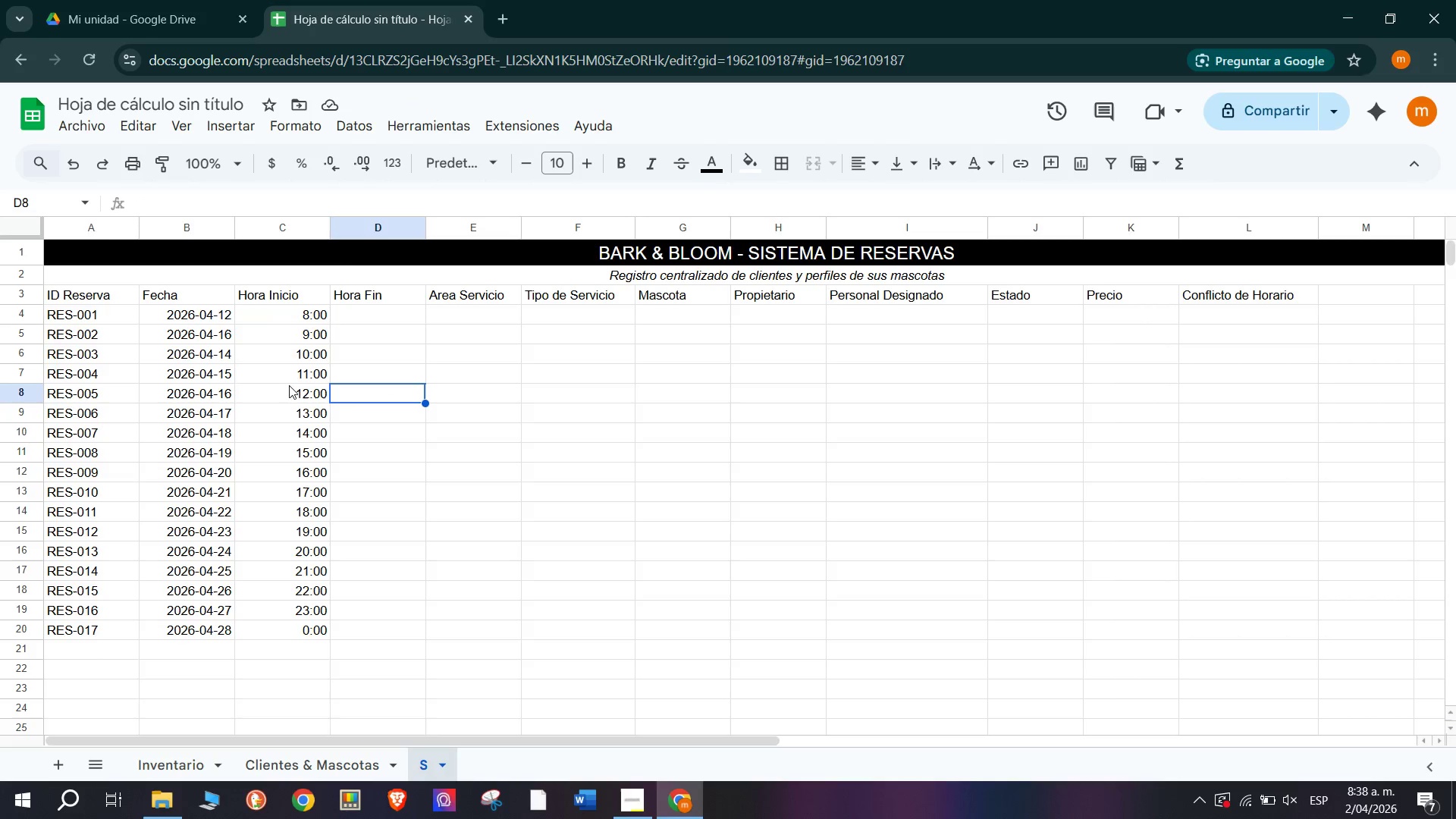 
left_click([294, 322])
 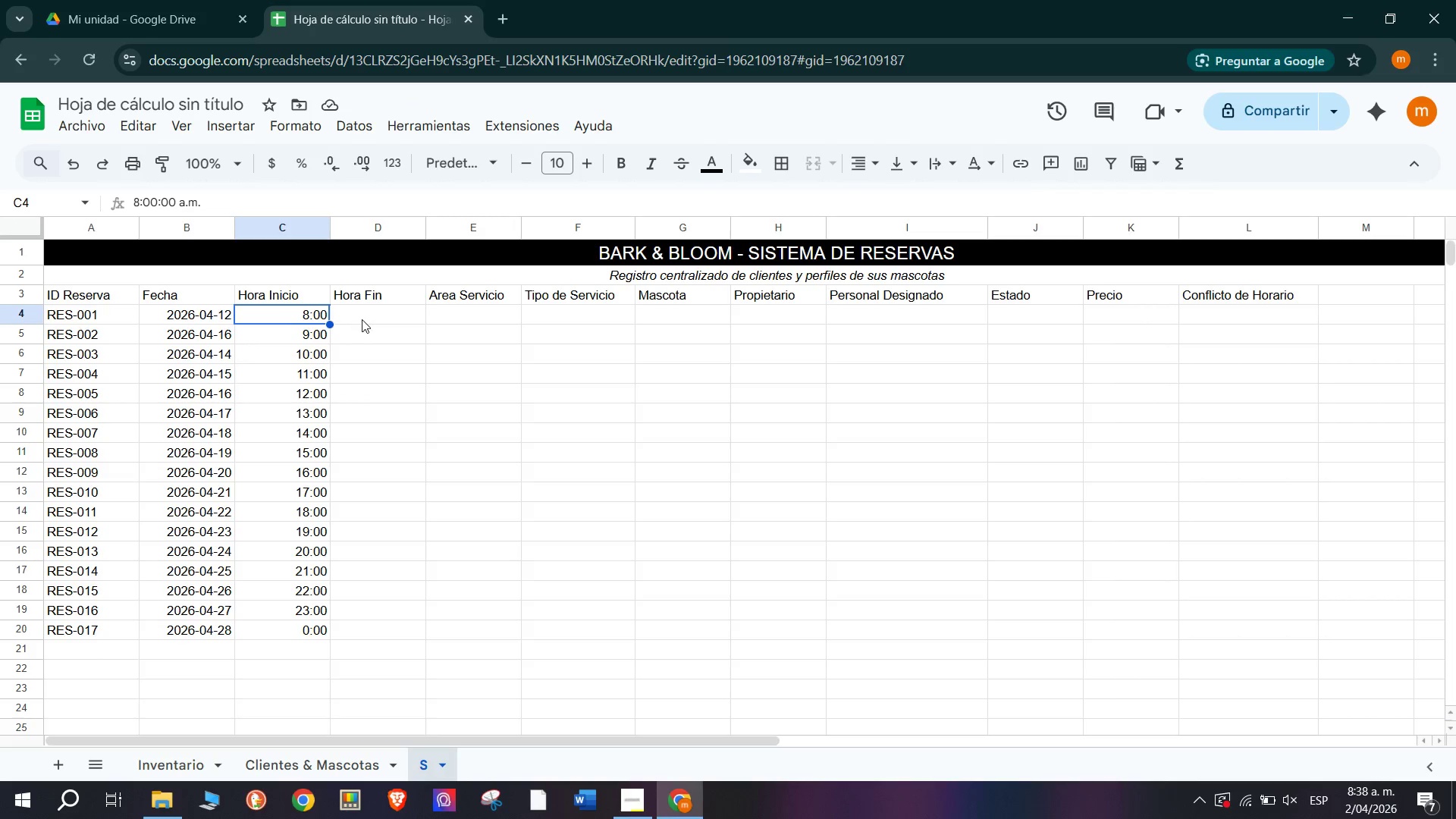 
left_click([365, 315])
 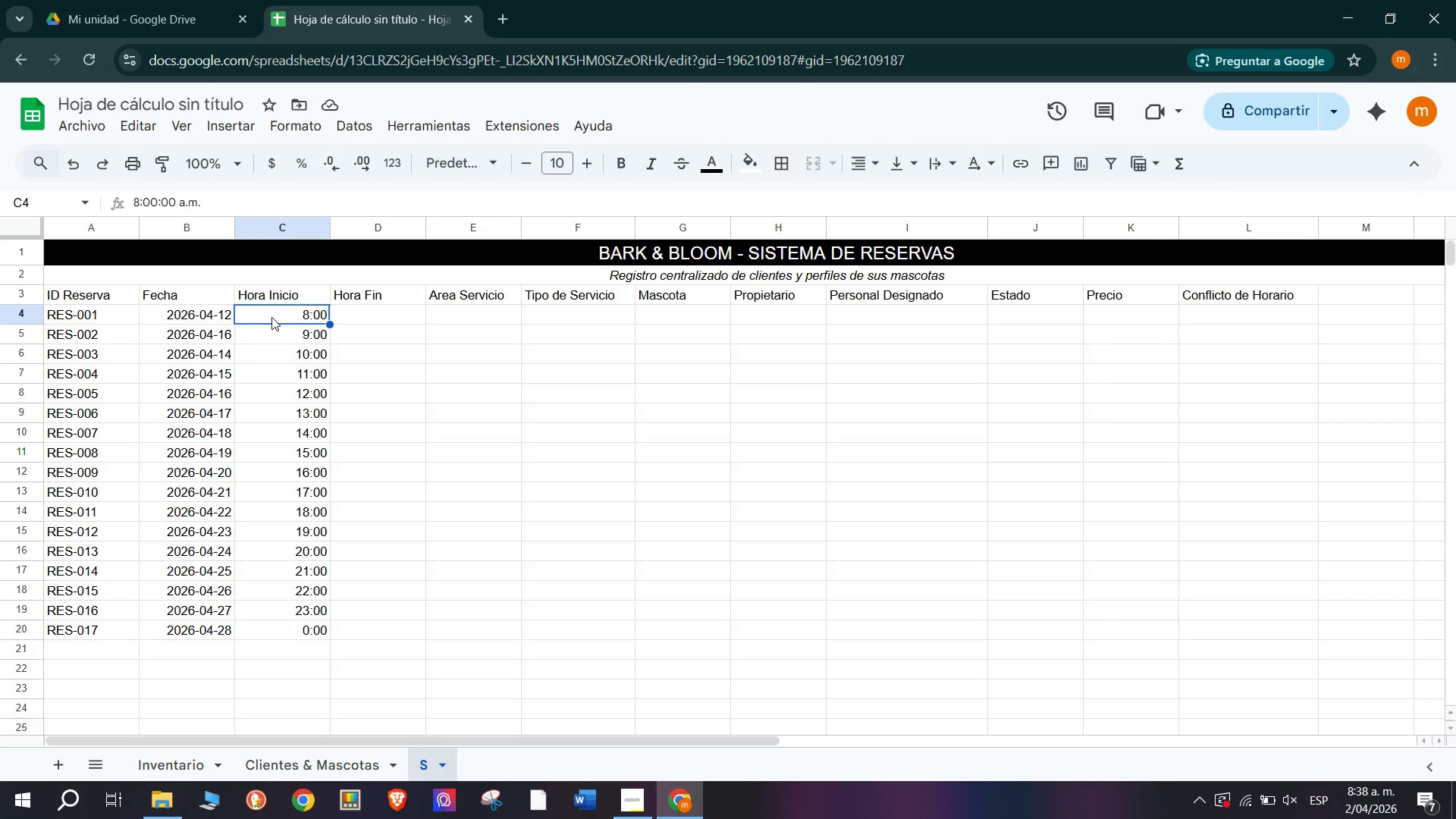 
double_click([365, 318])
 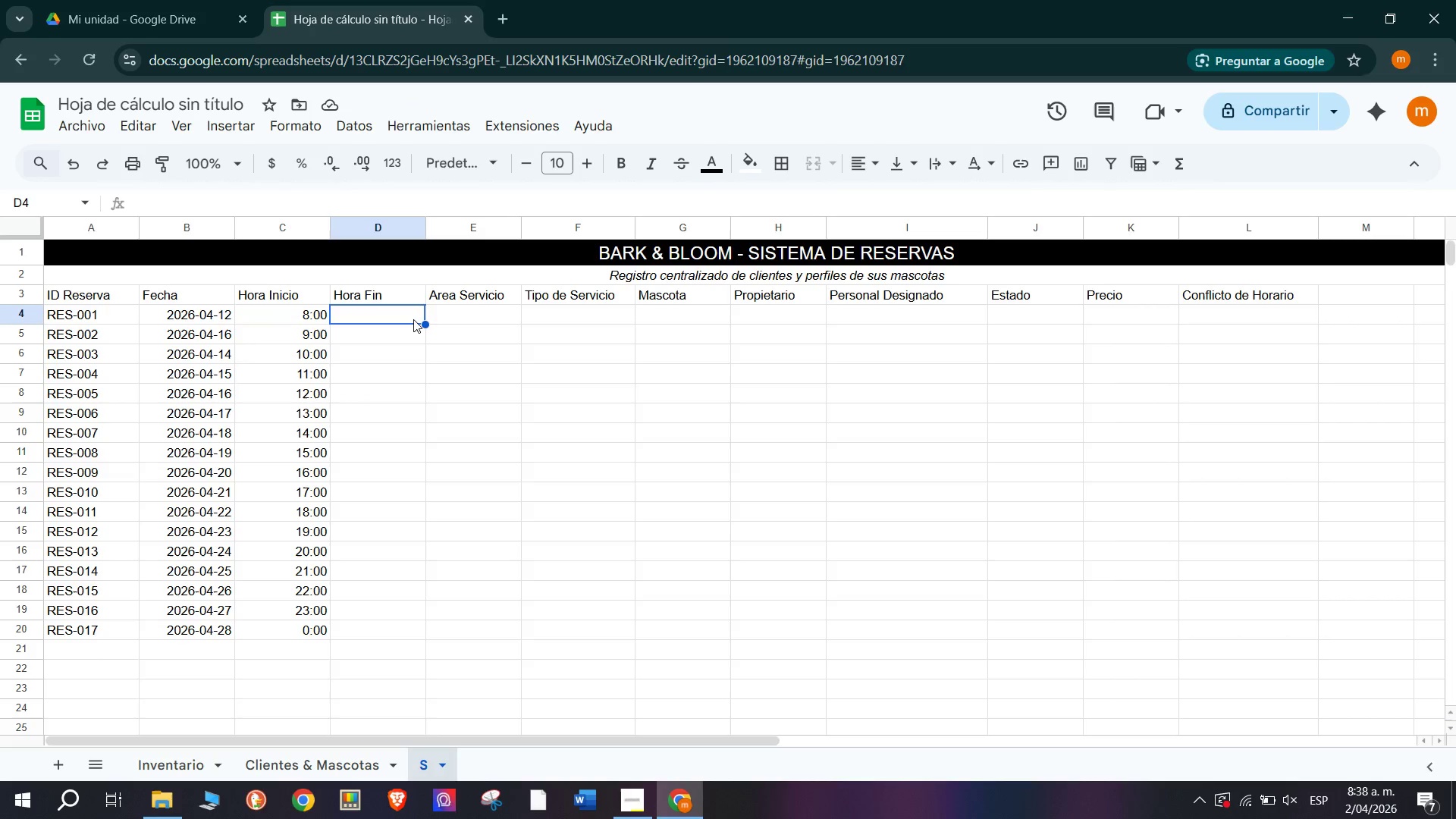 
type(09>00)
 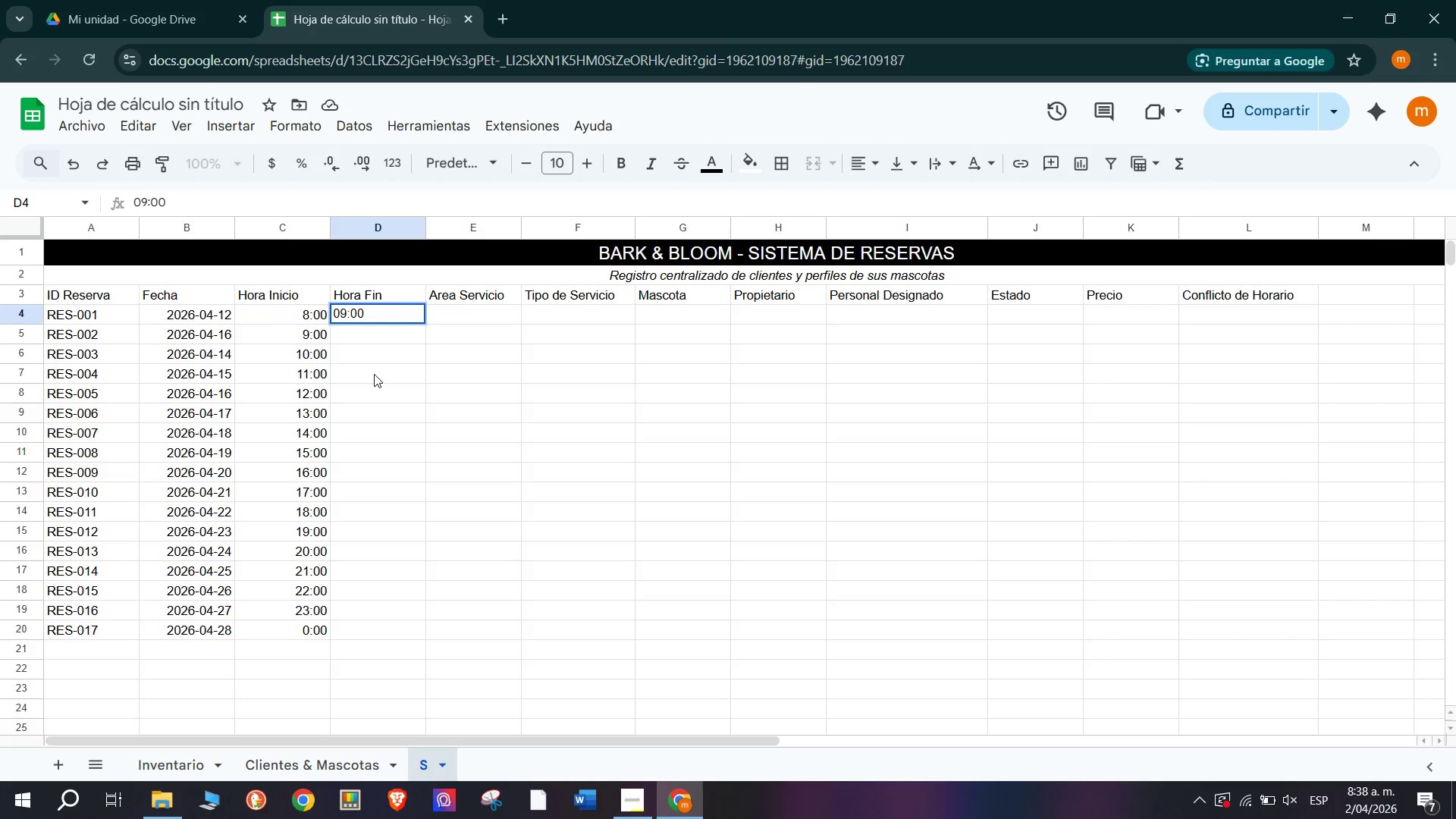 
left_click([383, 353])
 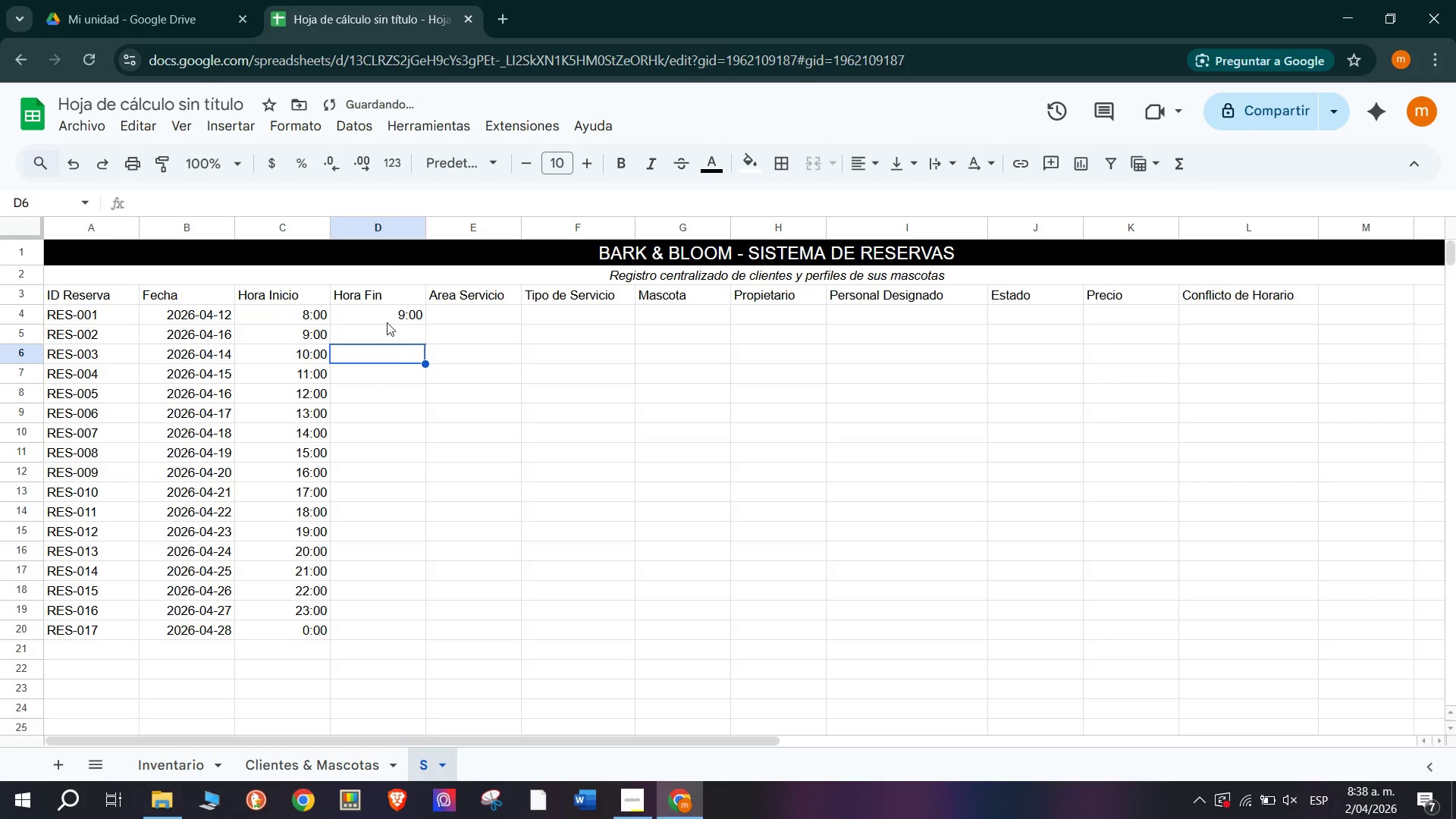 
left_click([396, 311])
 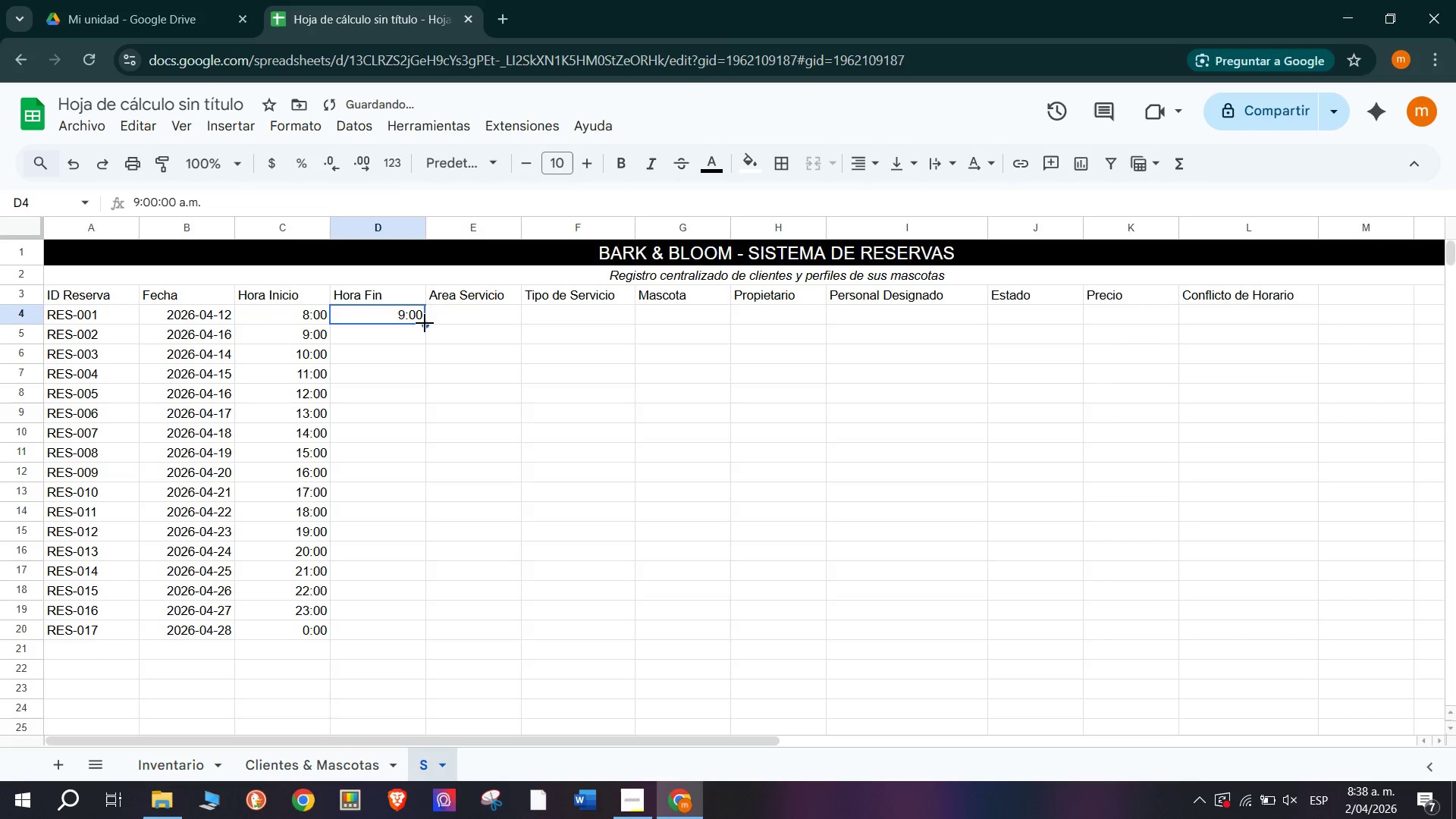 
left_click_drag(start_coordinate=[427, 323], to_coordinate=[413, 626])
 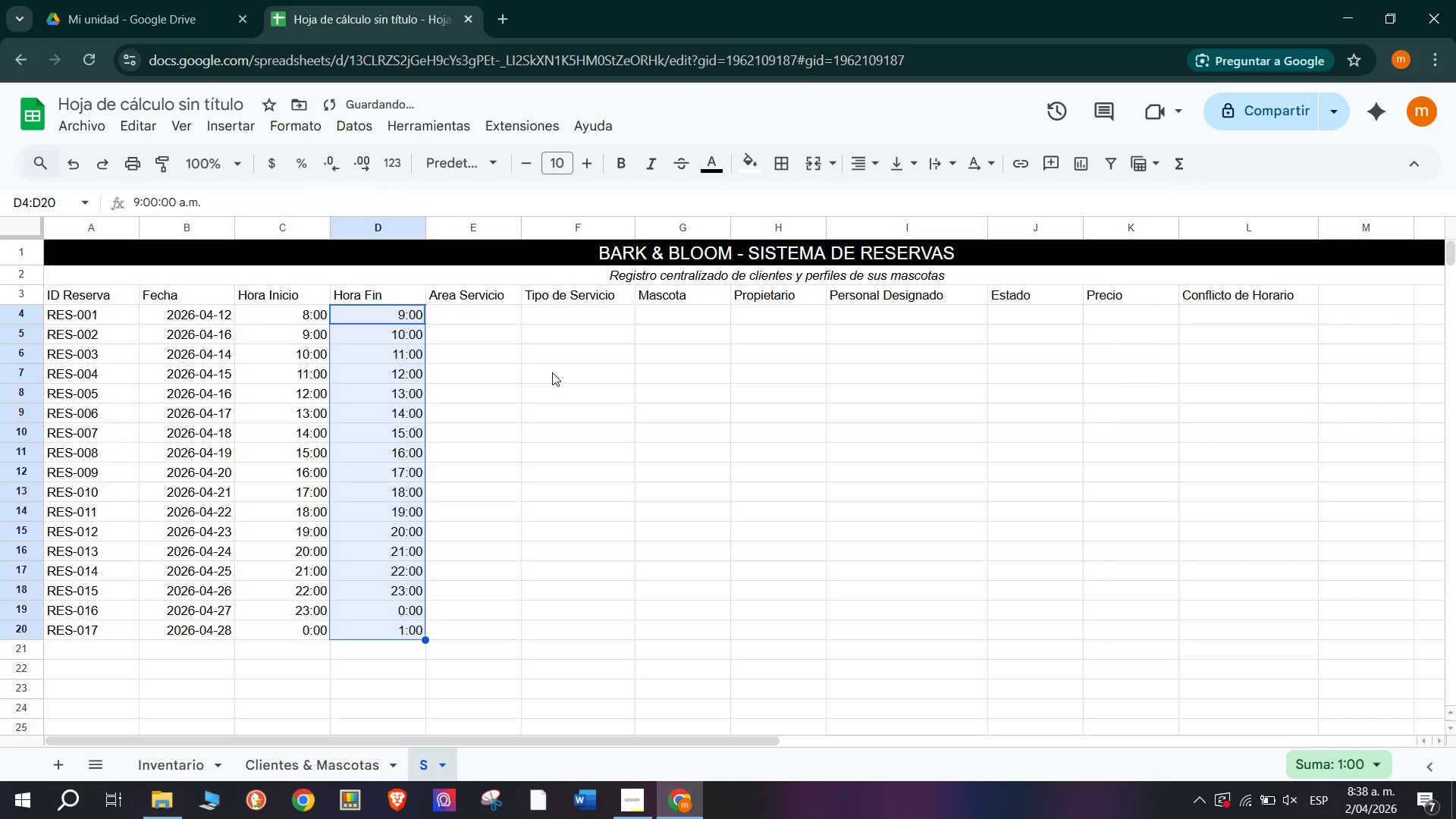 
left_click([550, 372])
 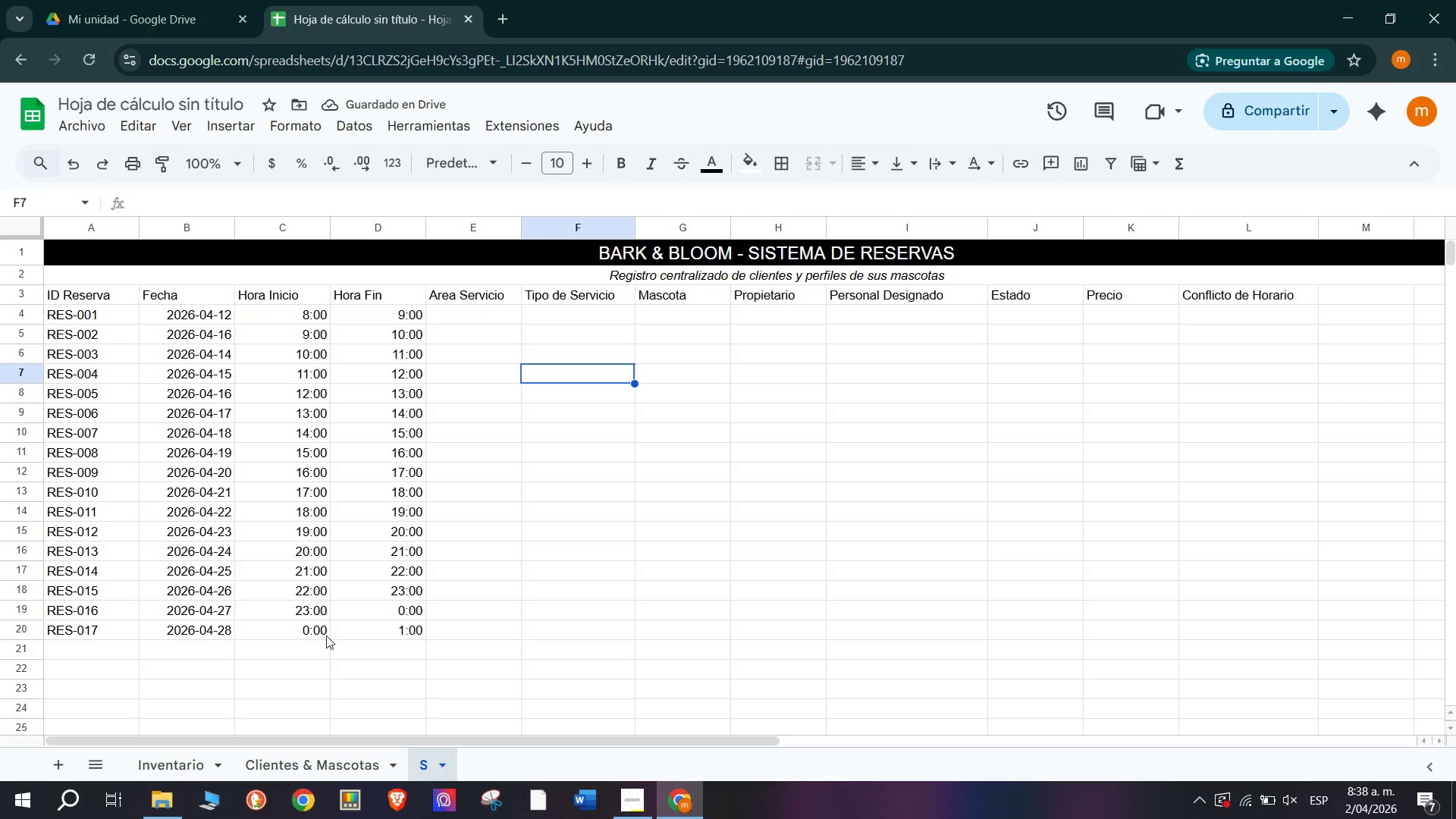 
left_click([472, 309])
 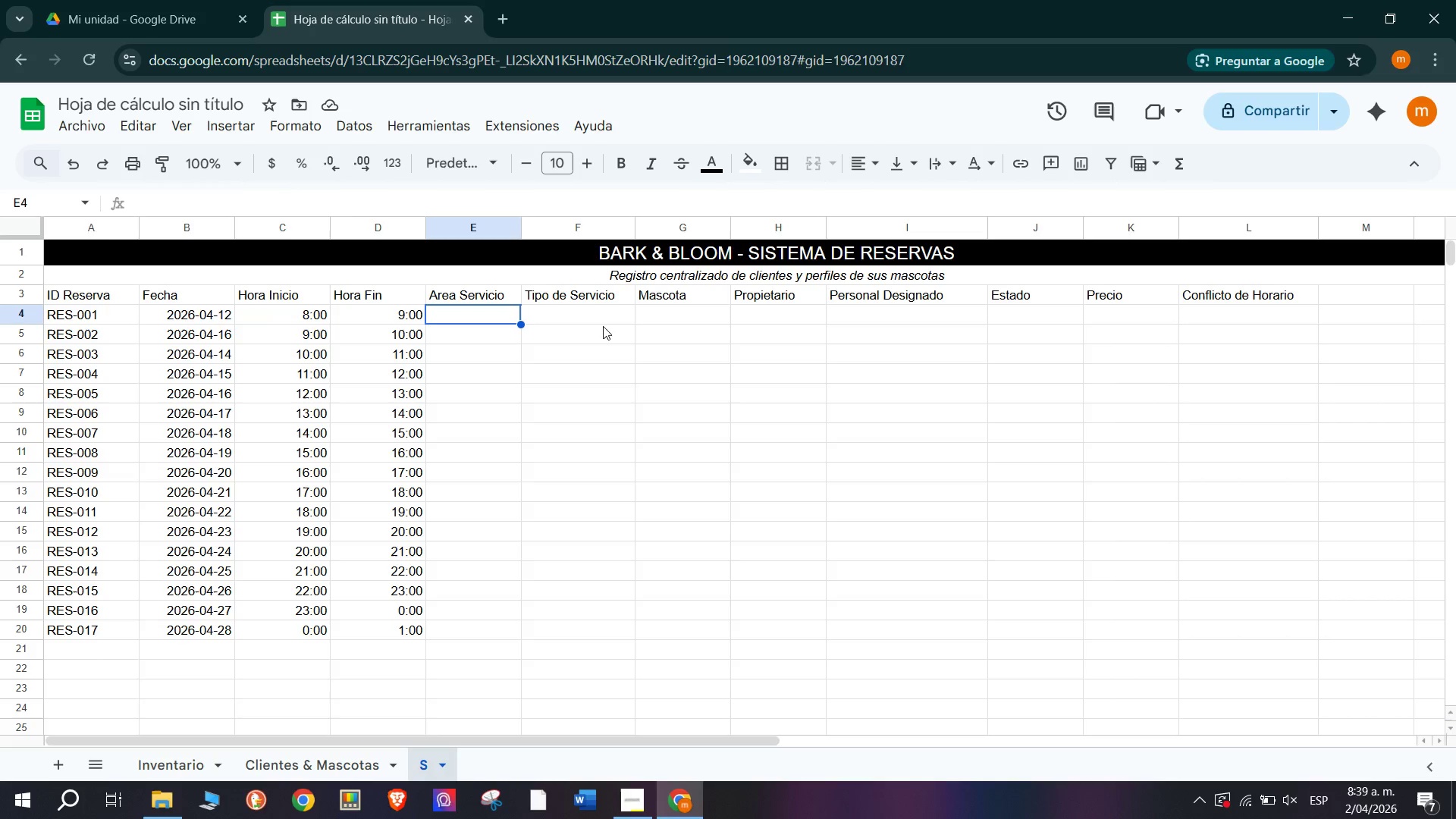 
wait(17.08)
 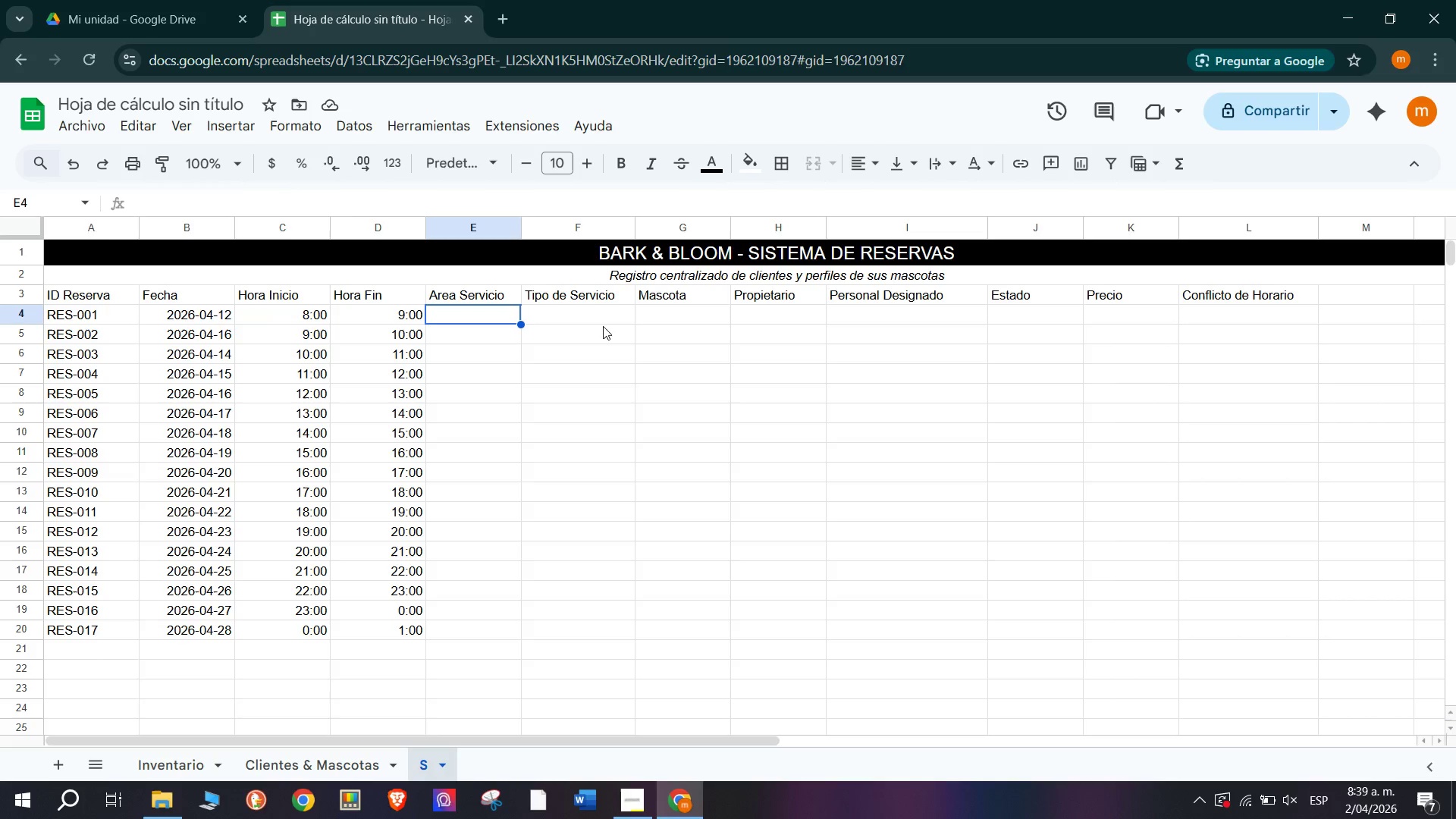 
key(CapsLock)
 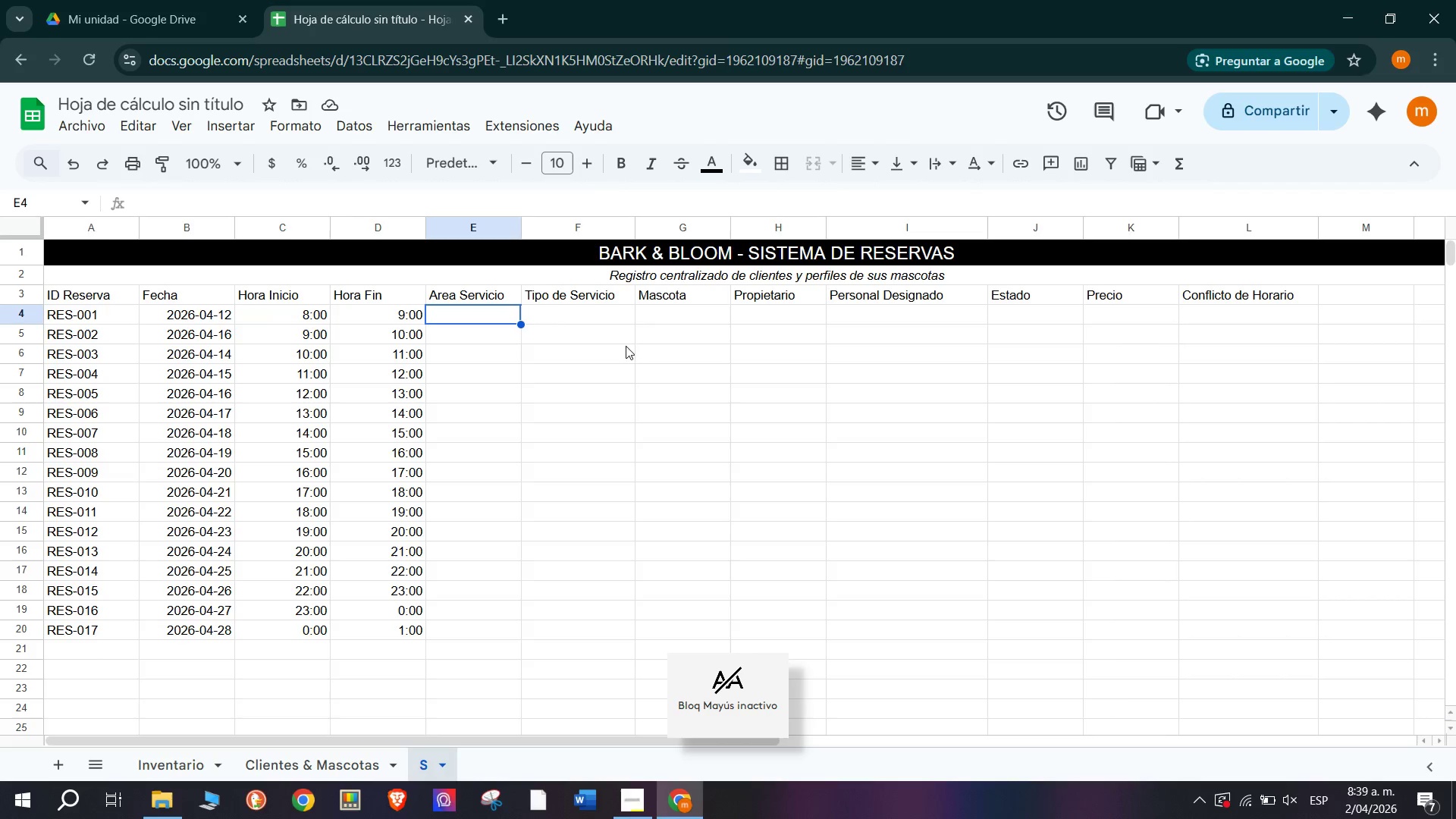 
right_click([509, 315])
 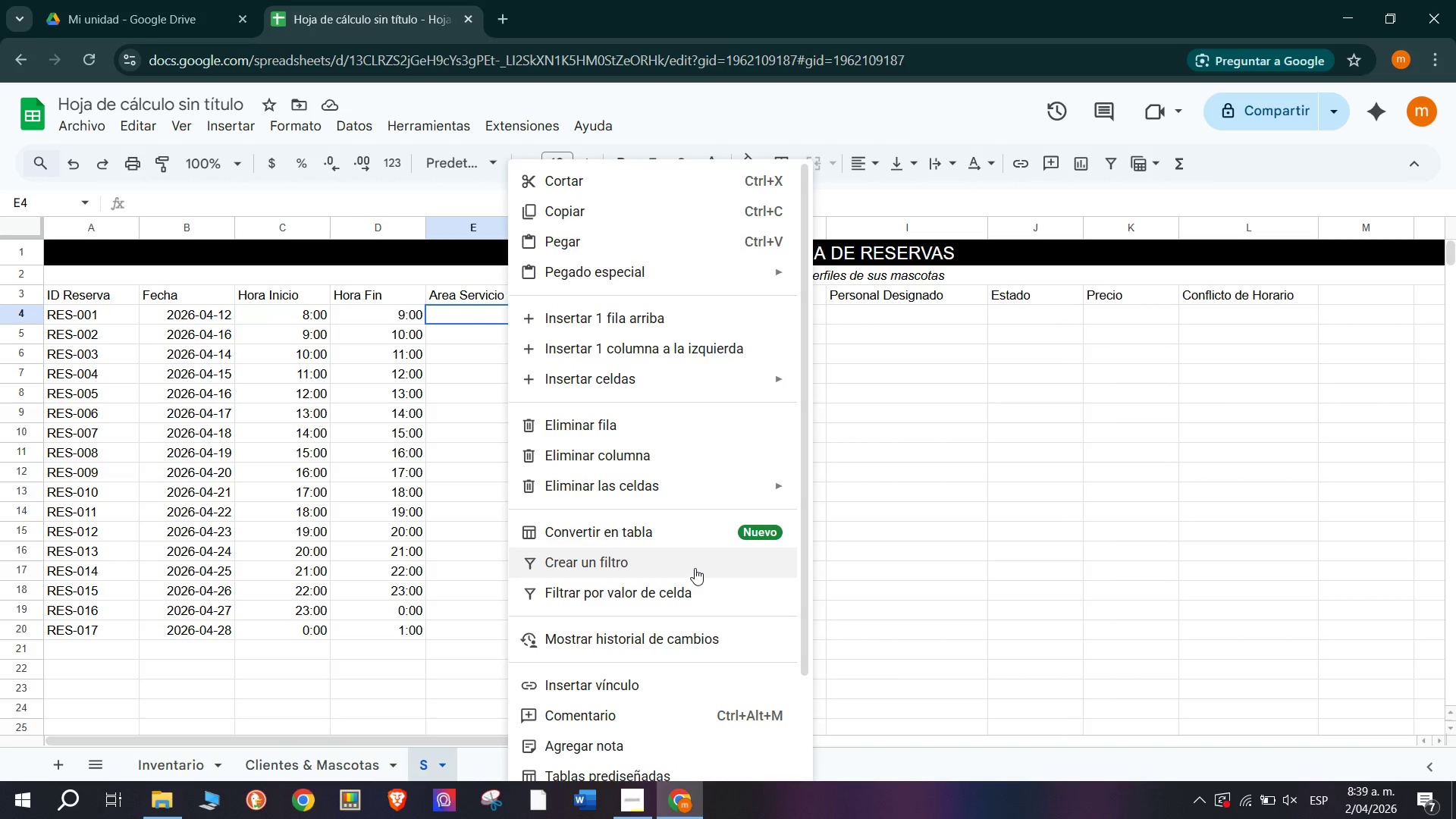 
wait(6.92)
 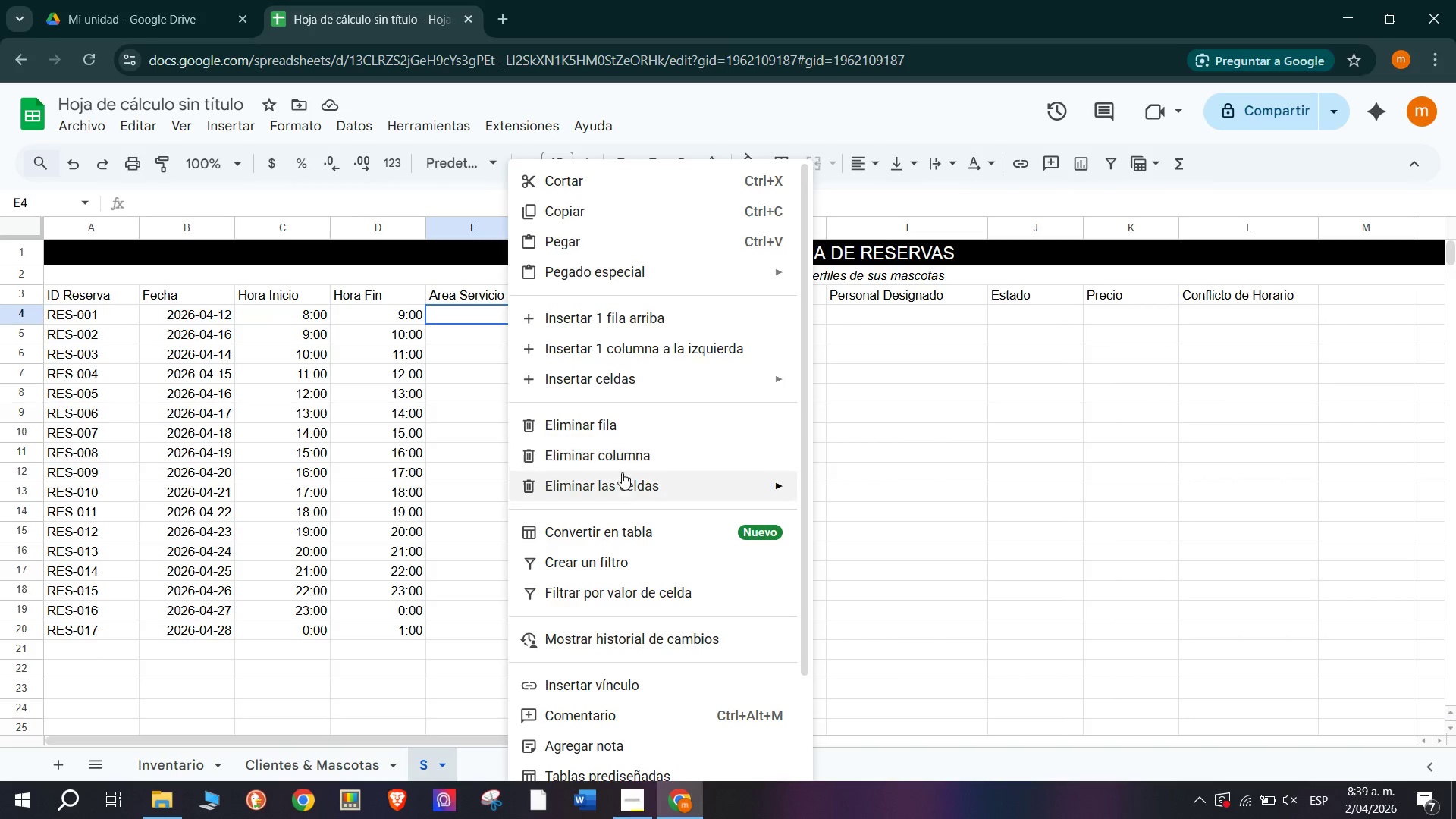 
scroll: coordinate [671, 682], scroll_direction: down, amount: 1.0
 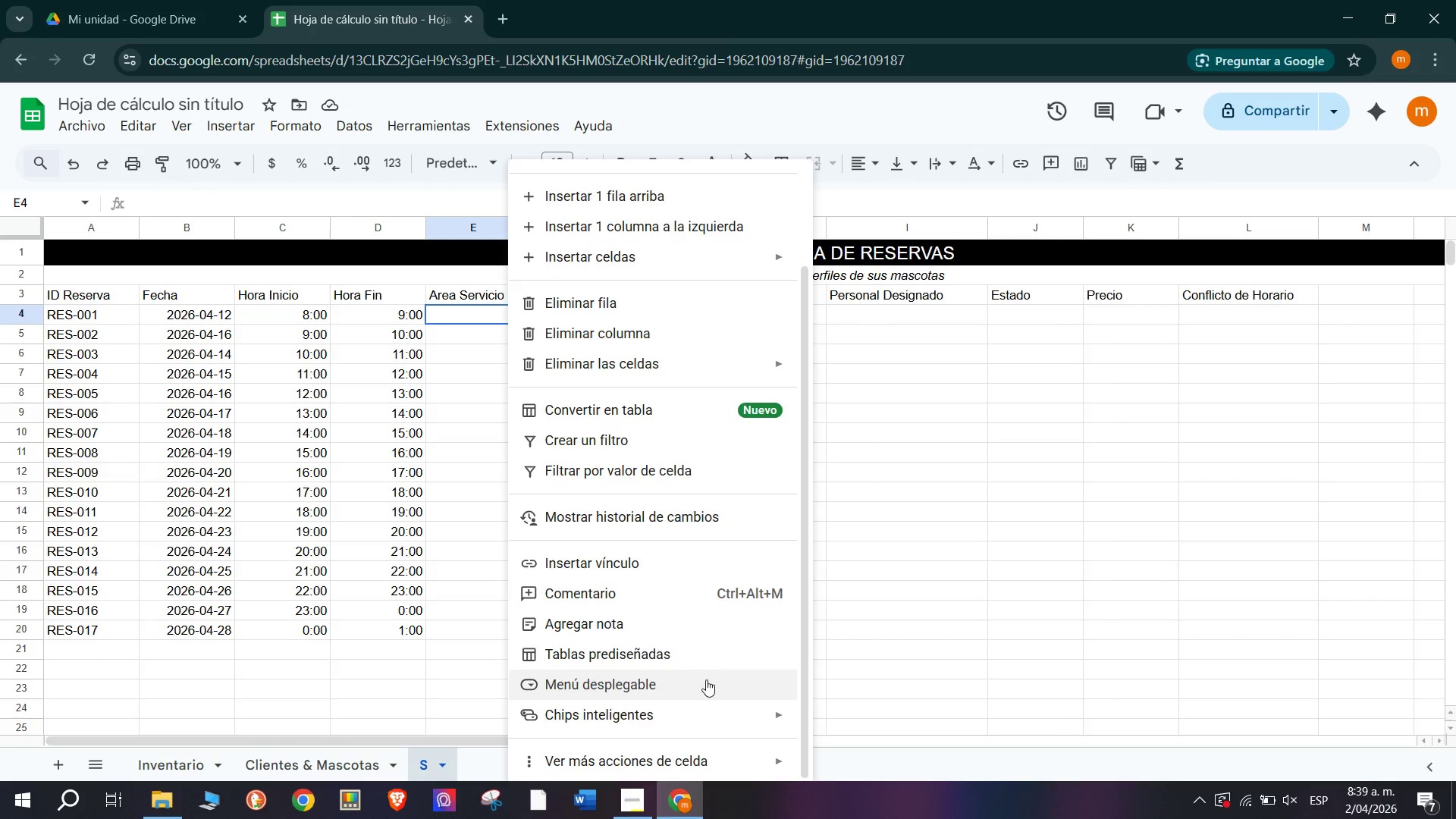 
left_click([702, 690])
 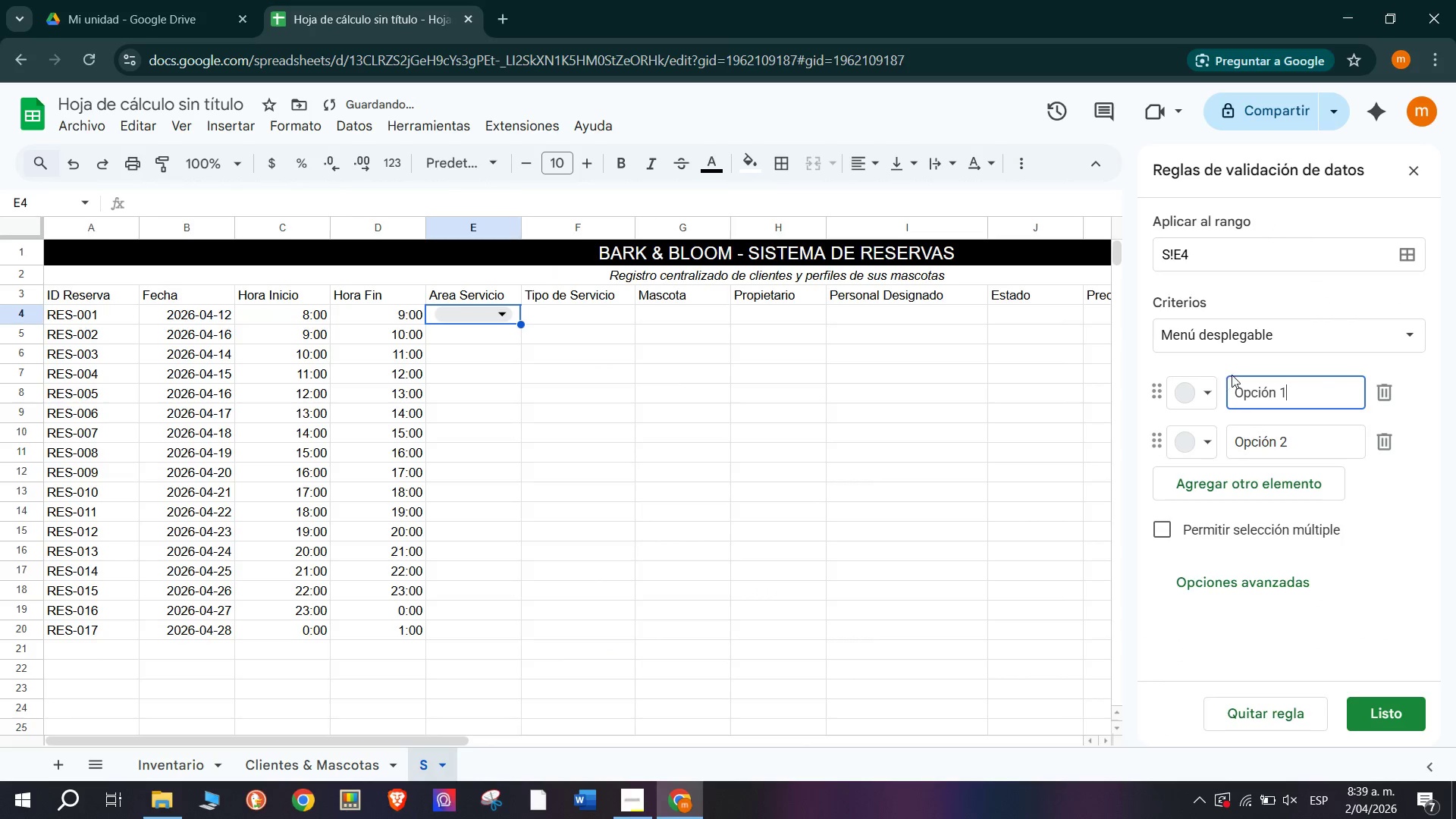 
left_click_drag(start_coordinate=[1328, 395], to_coordinate=[1056, 397])
 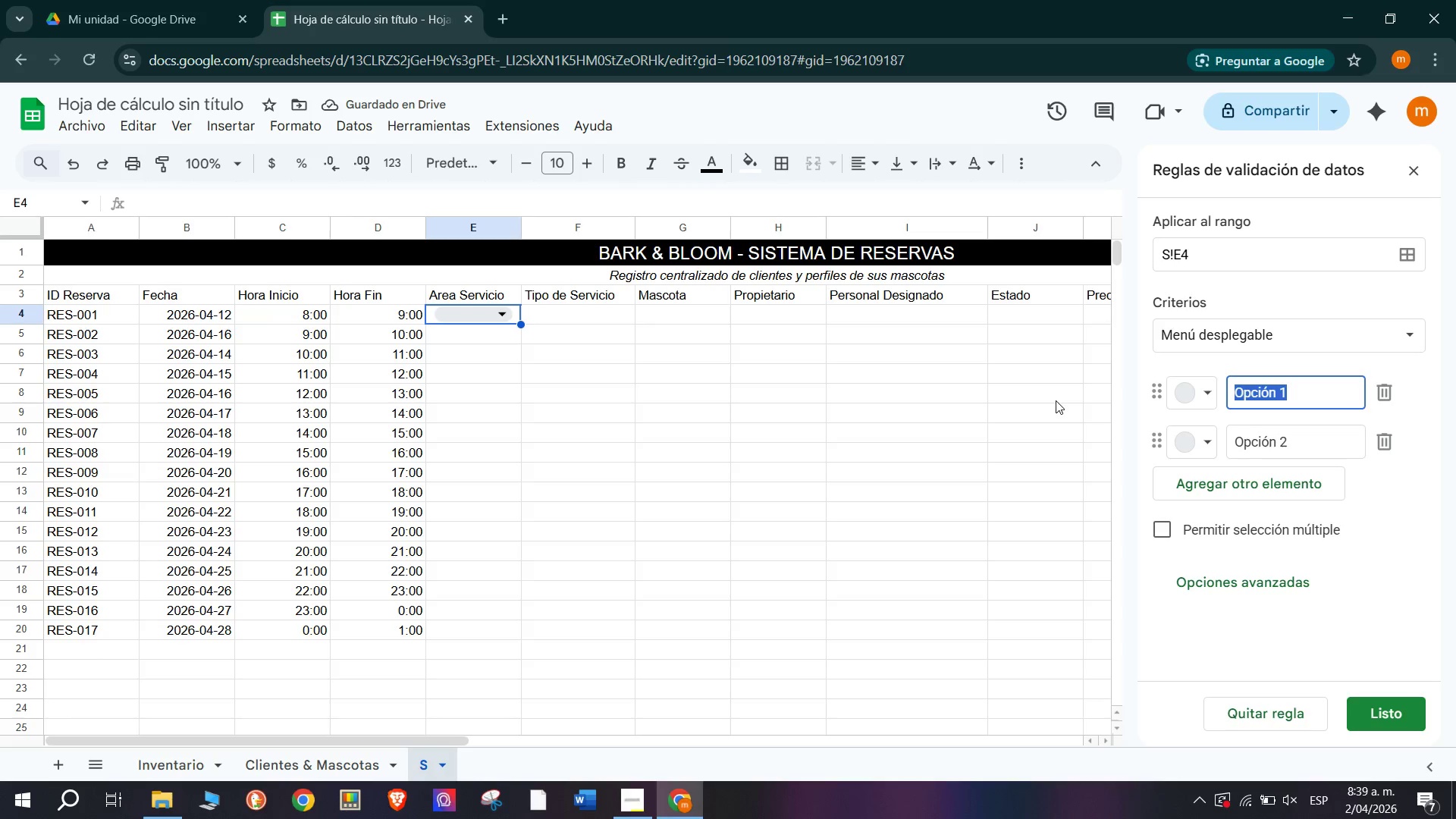 
type(PE)
key(Backspace)
type(el)
 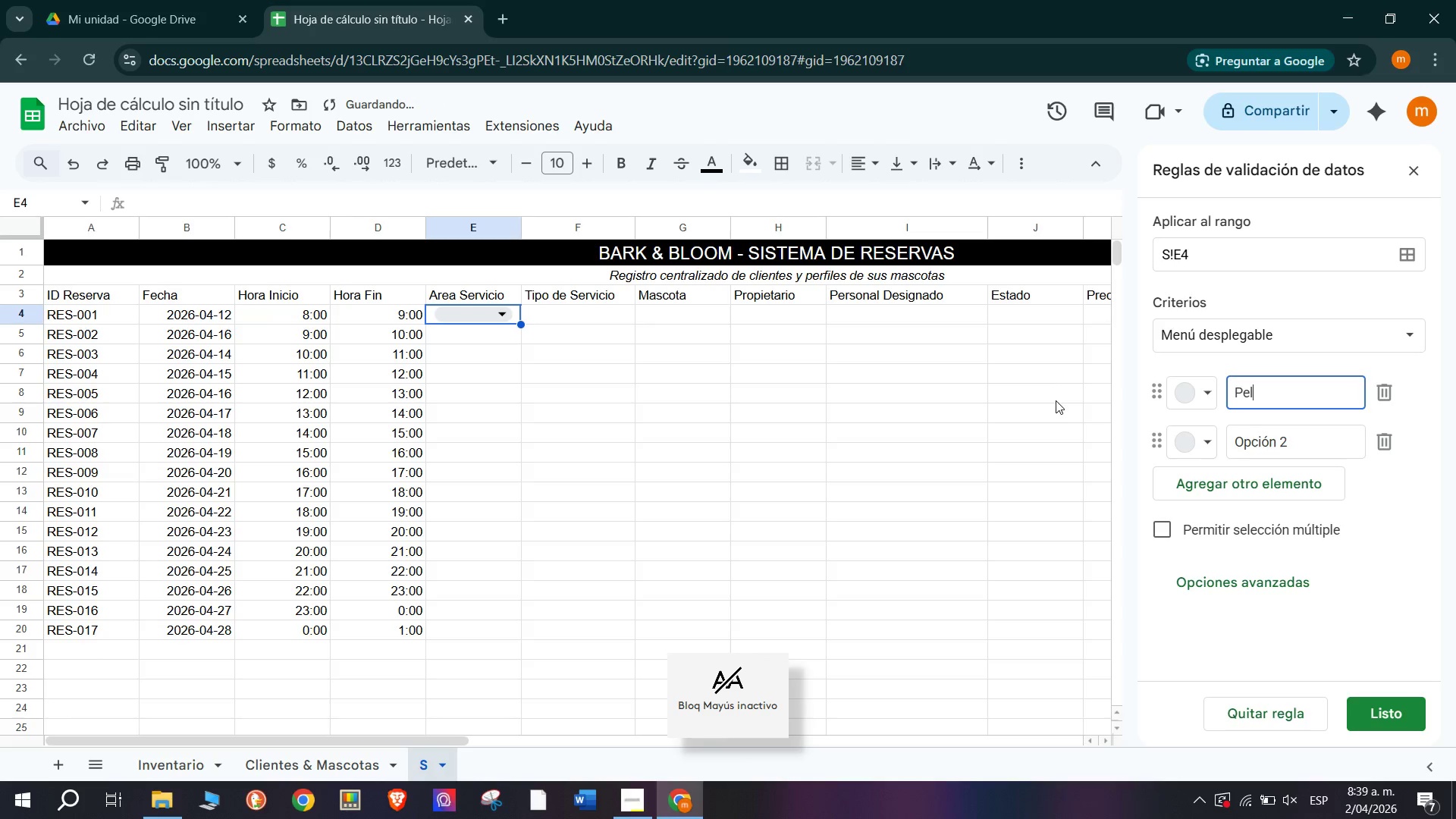 
type(uqueria&)
 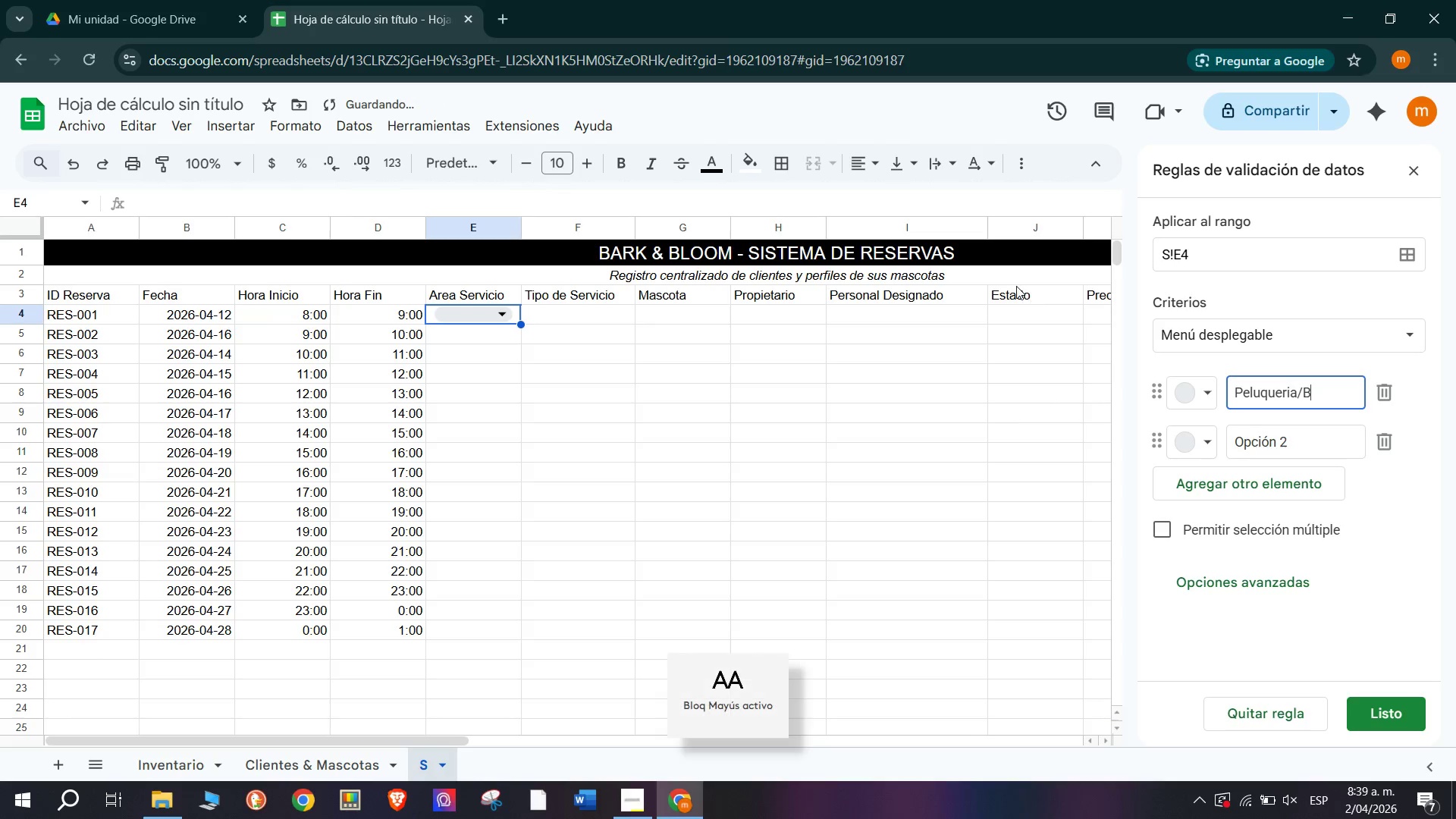 
 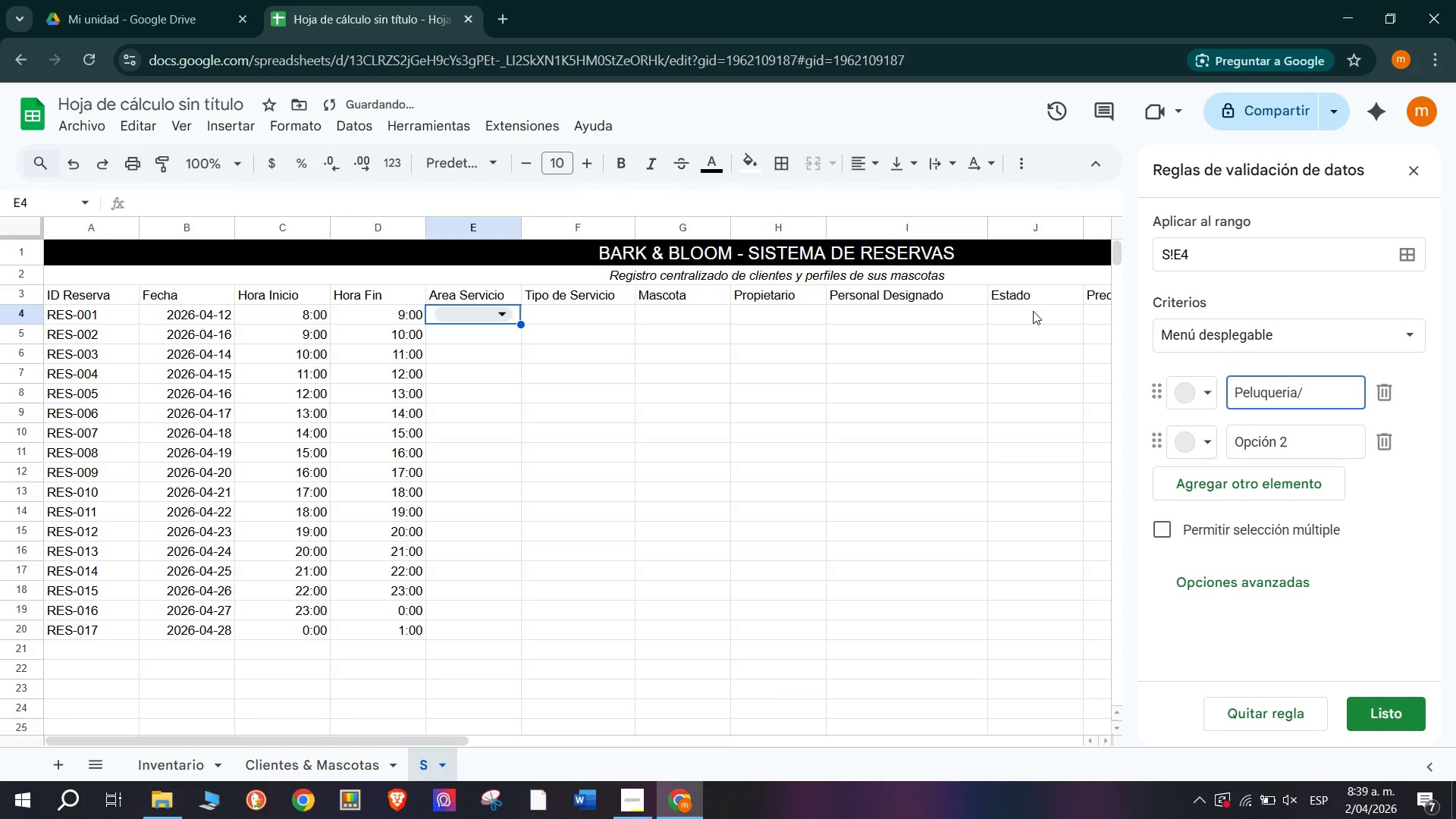 
type(ba`o)
 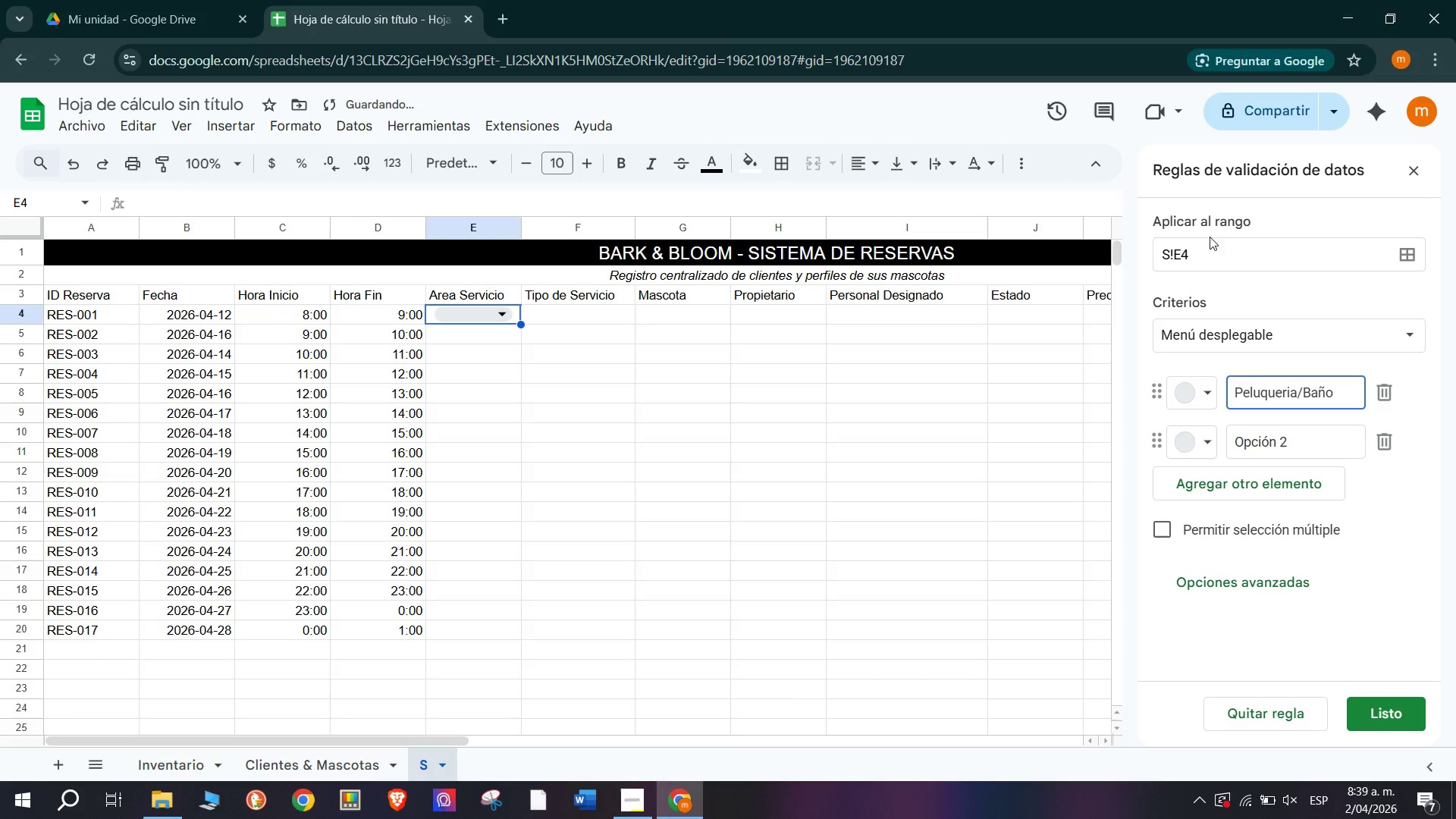 
left_click([1321, 451])
 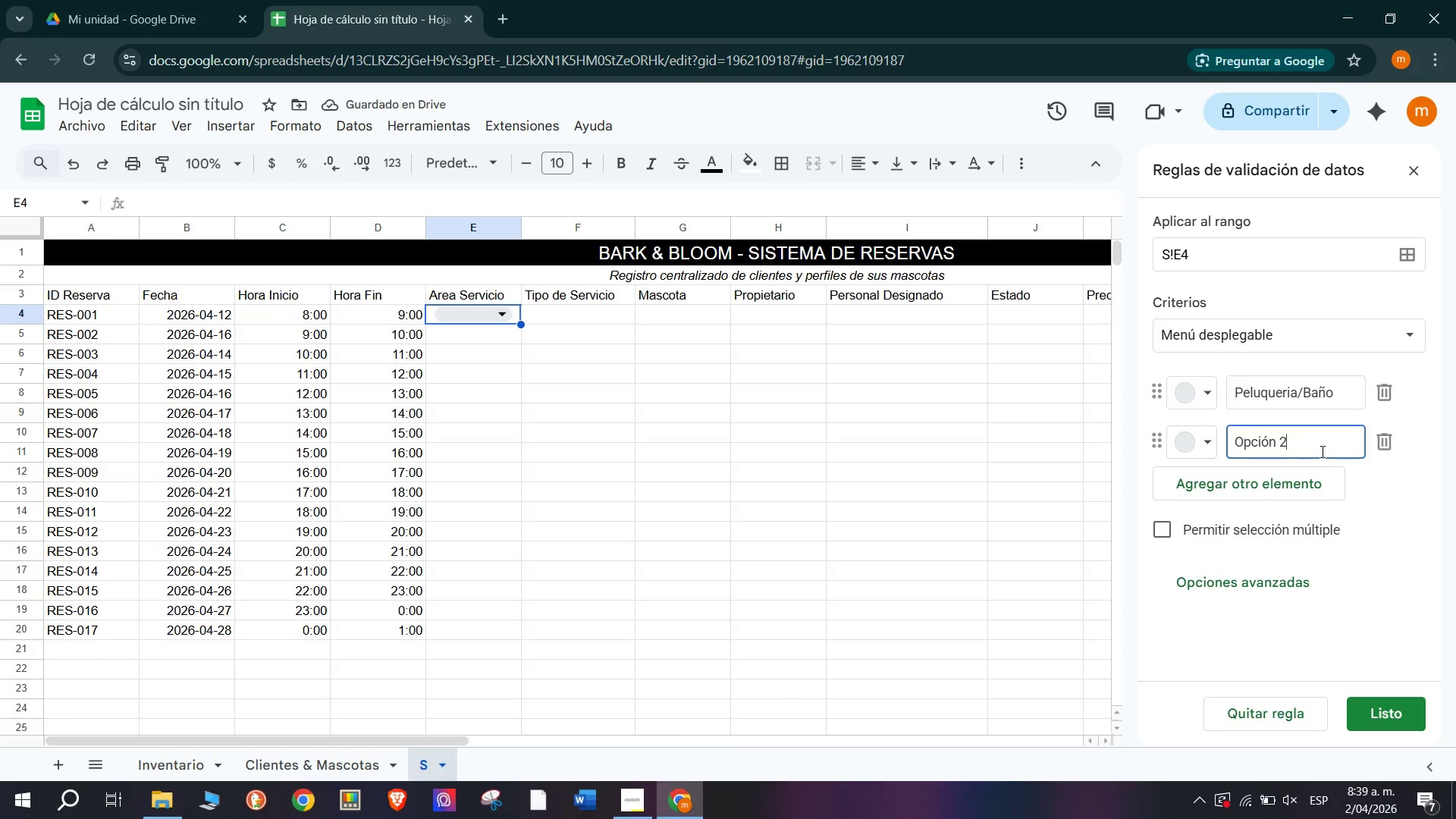 
key(Backspace)
 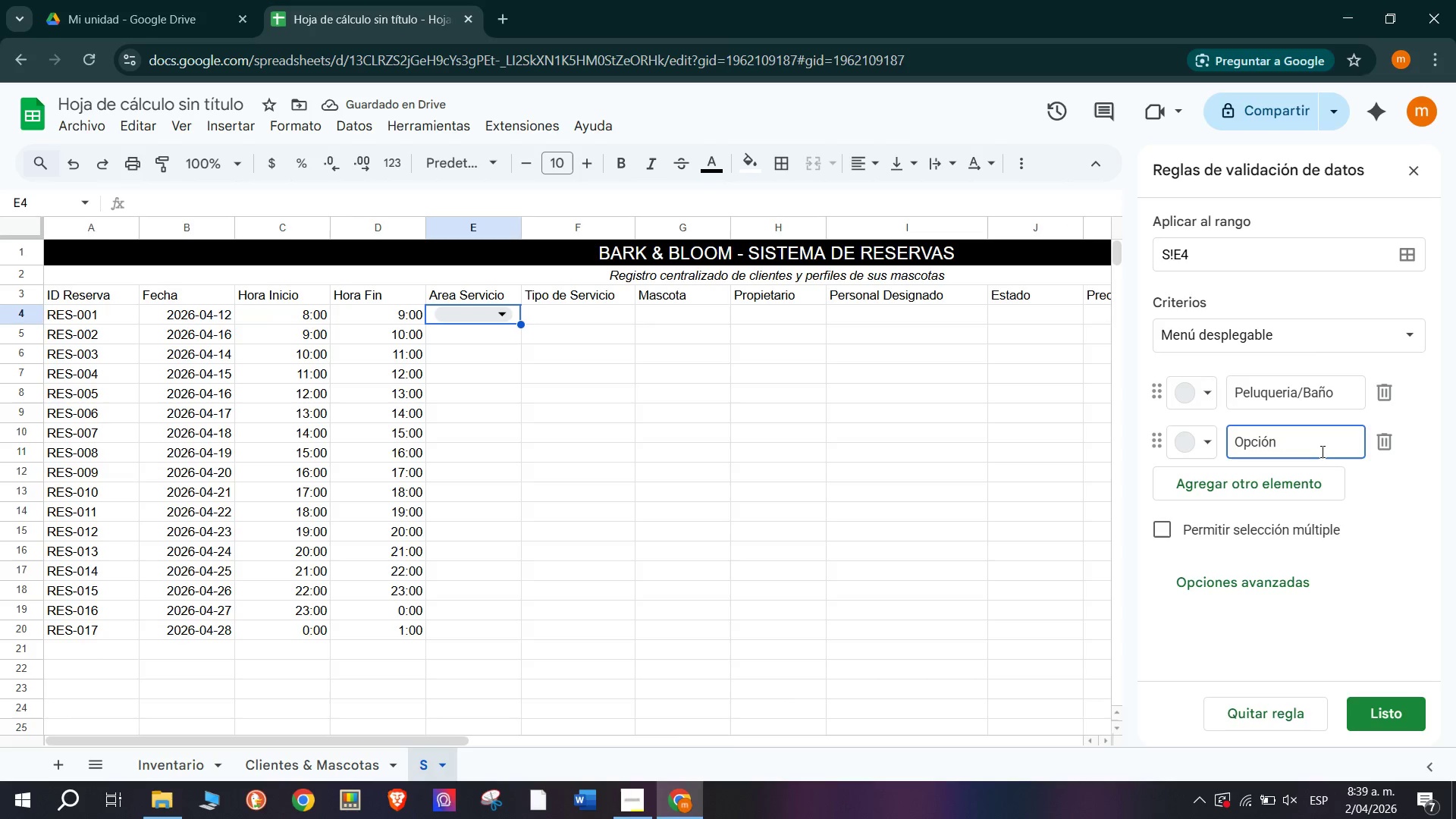 
key(Backspace)
 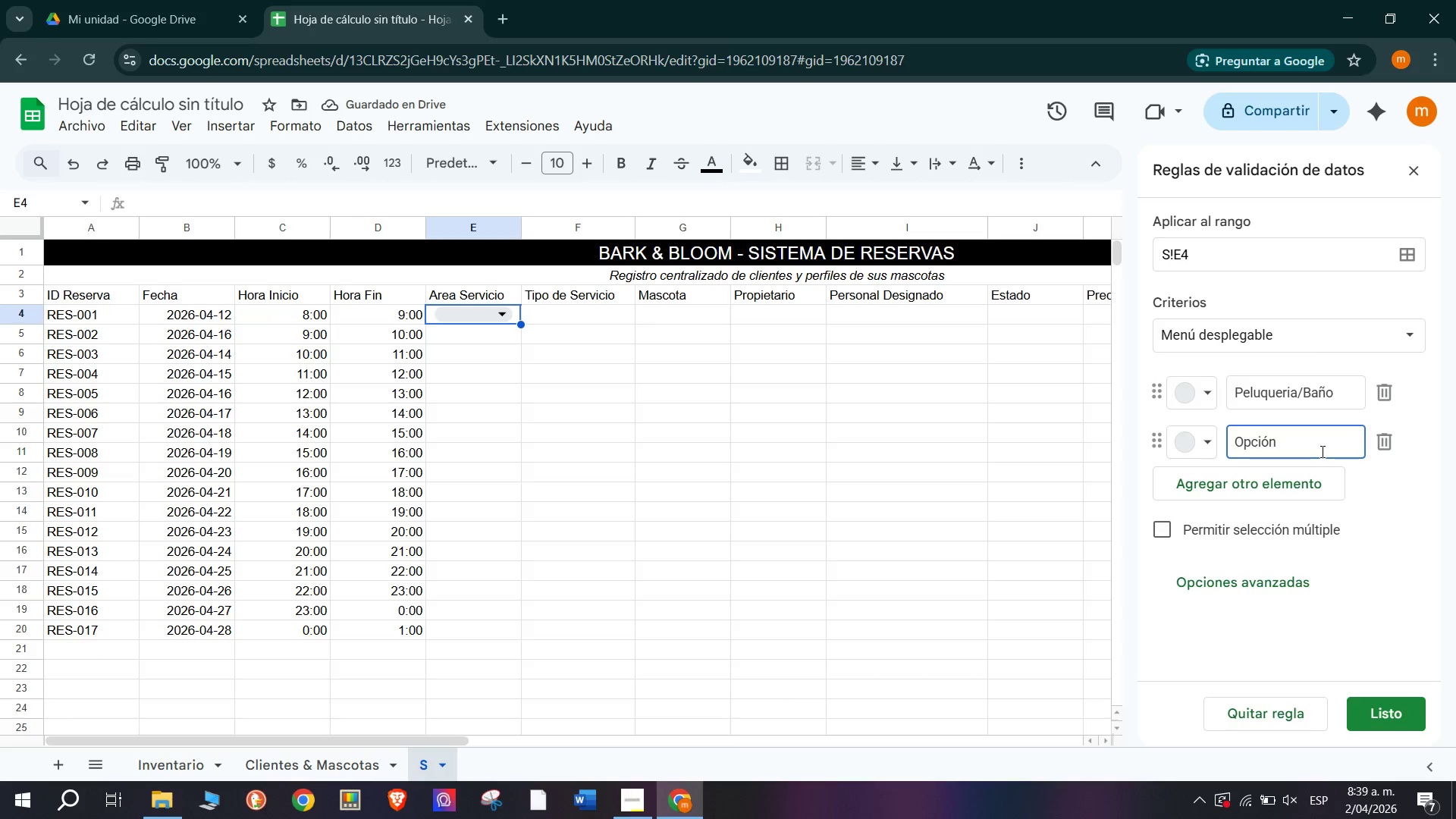 
key(Backspace)
 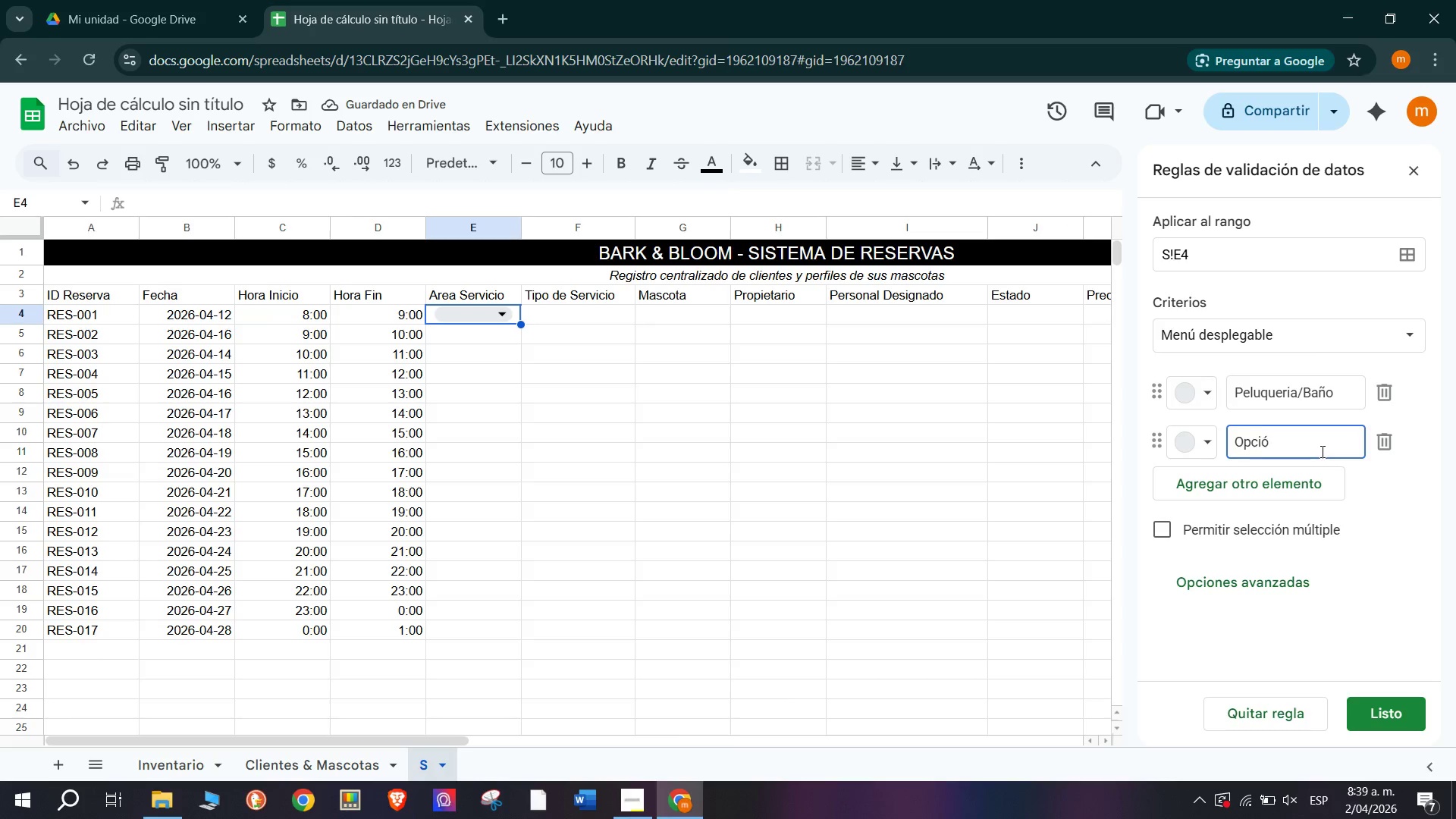 
key(Backspace)
 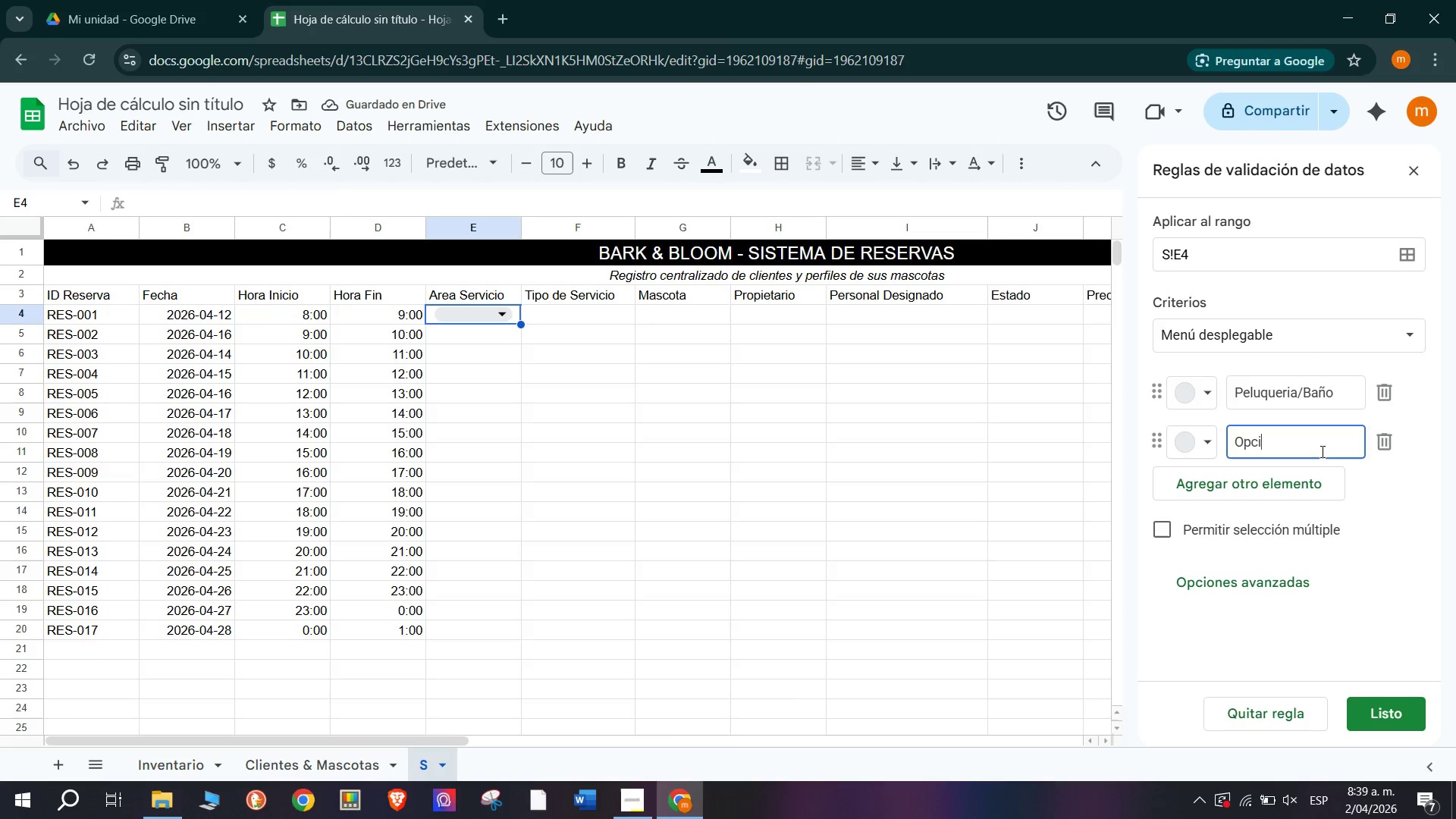 
key(Backspace)
 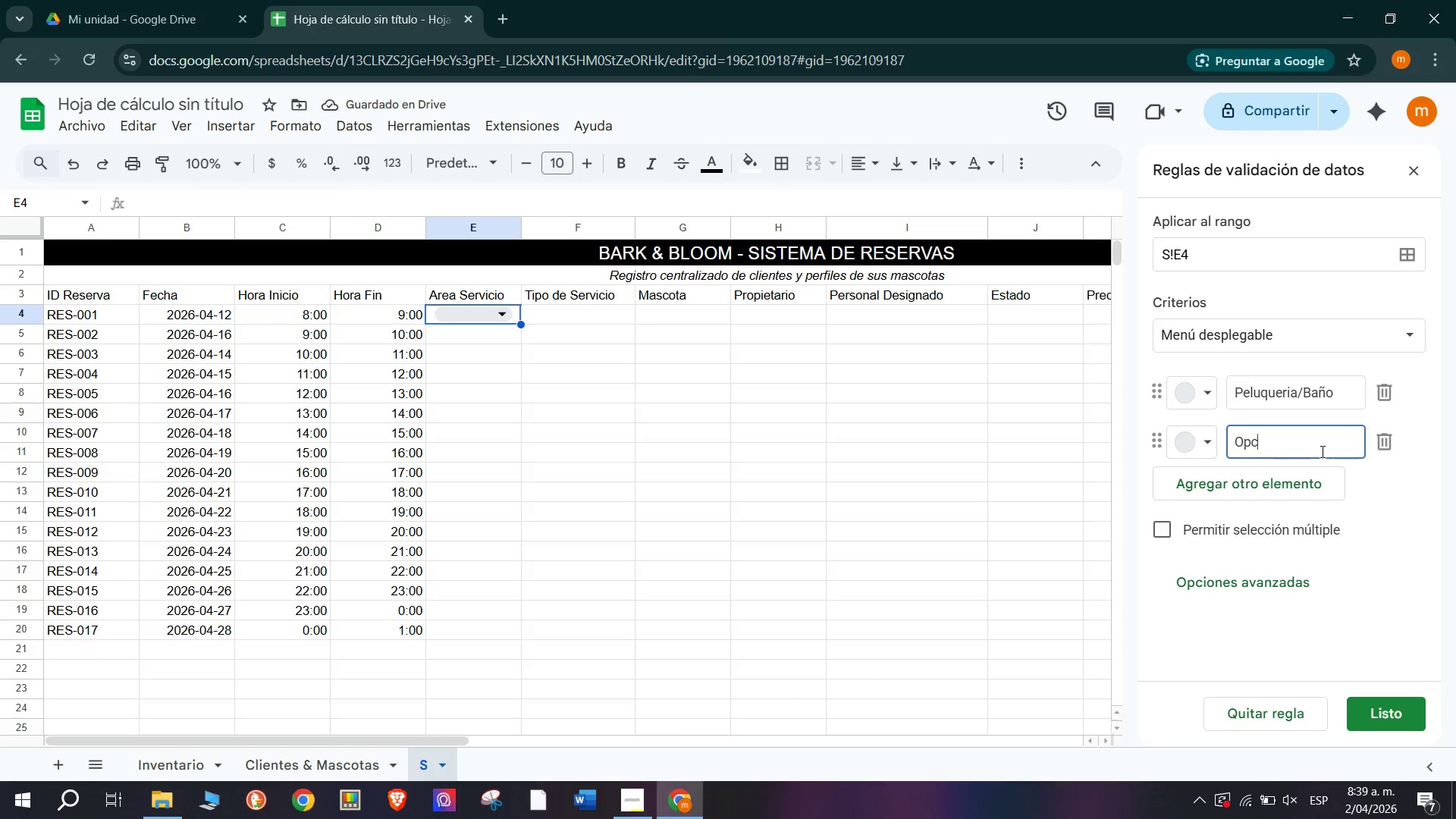 
key(Backspace)
 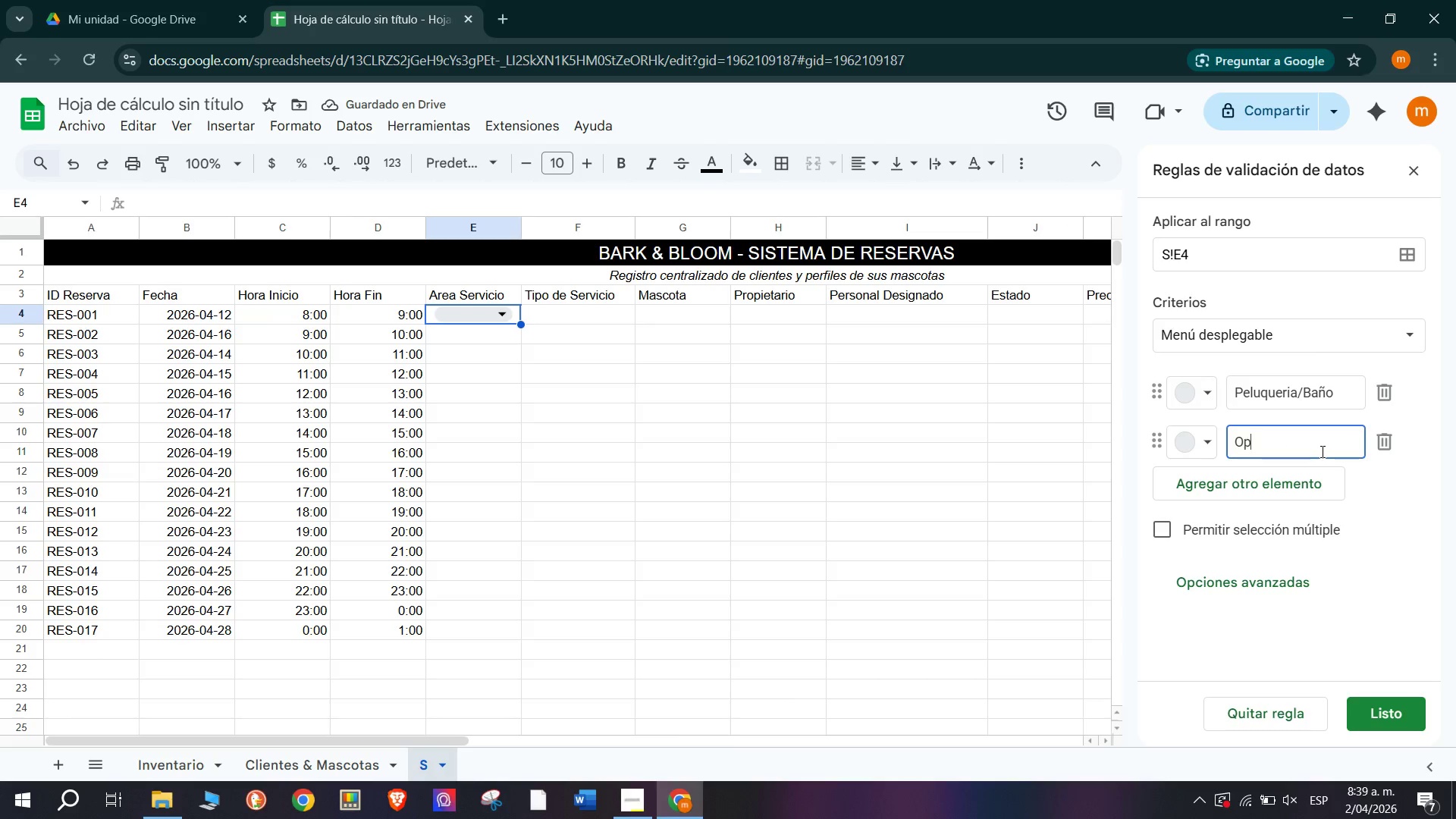 
key(Backspace)
 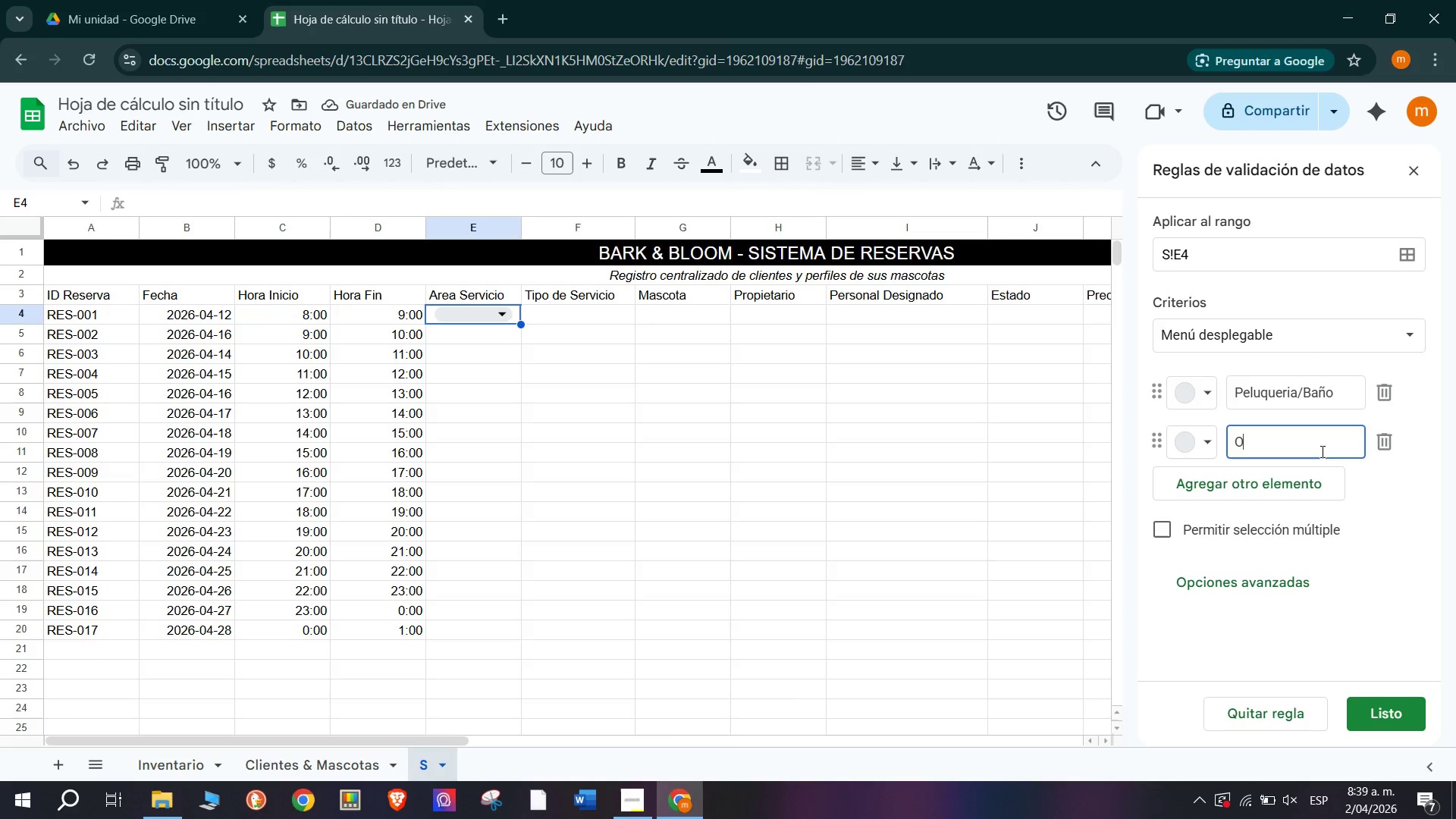 
key(Backspace)
 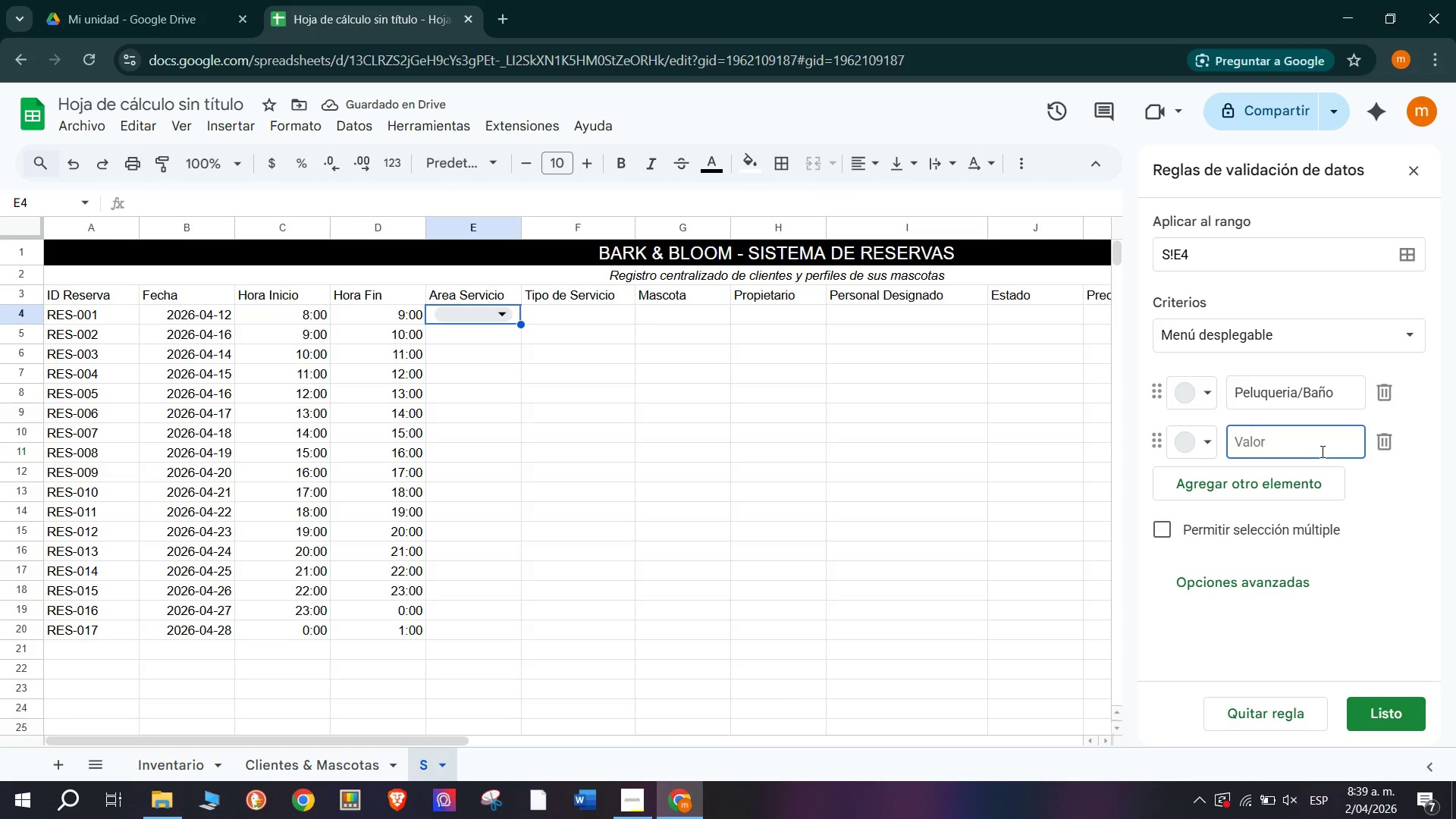 
key(Backspace)
 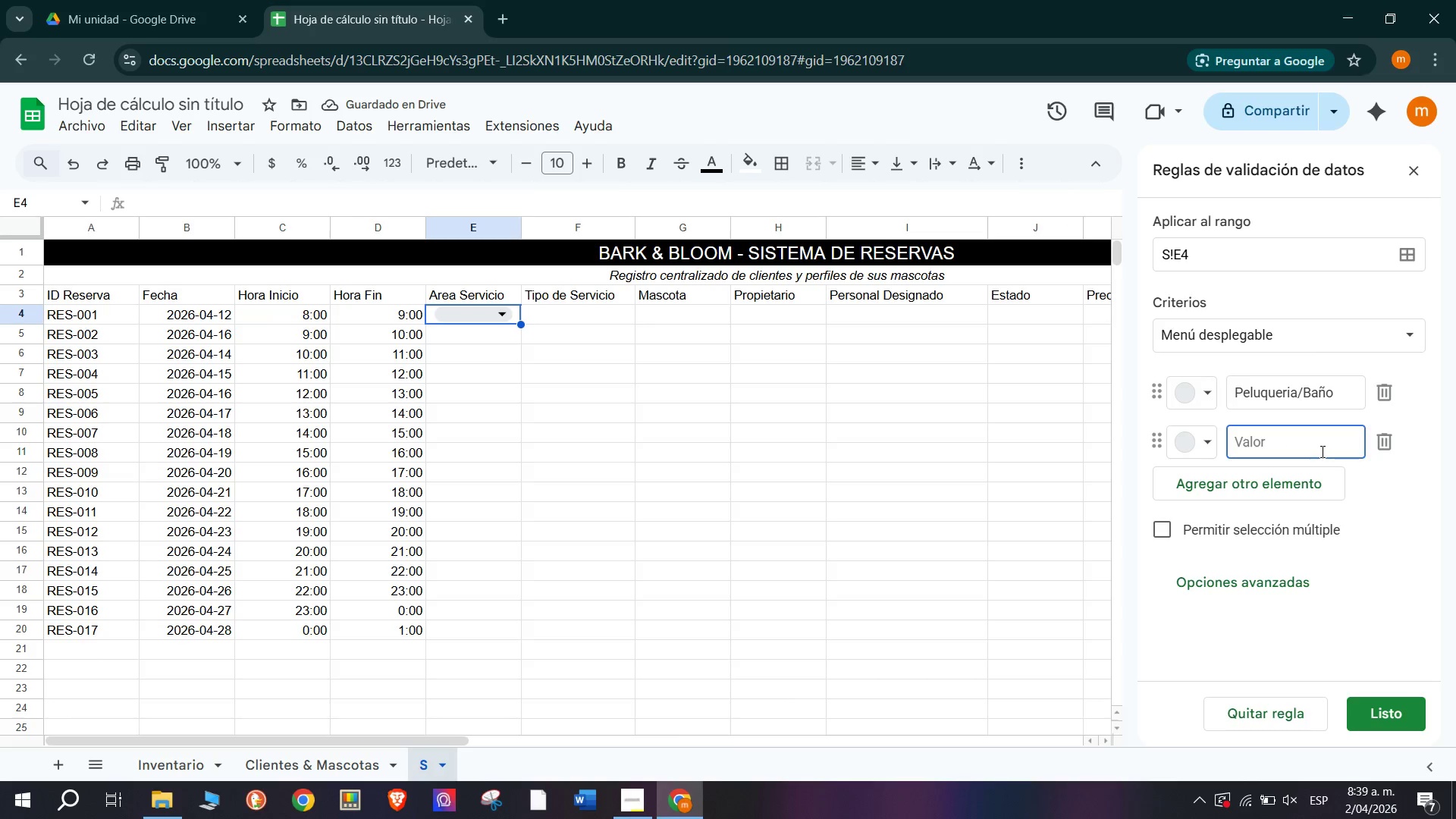 
key(Backspace)
 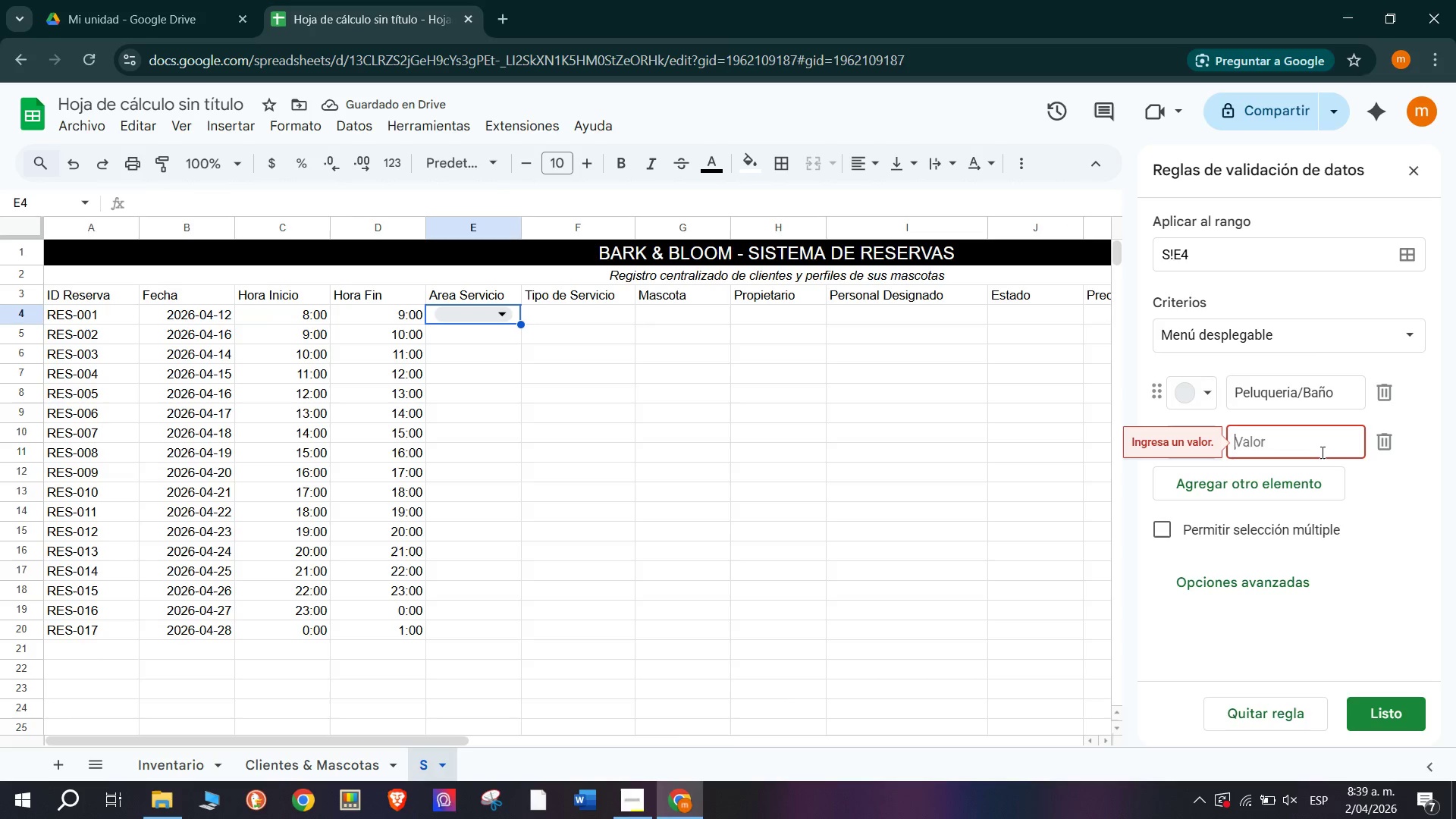 
type(Medico&)
 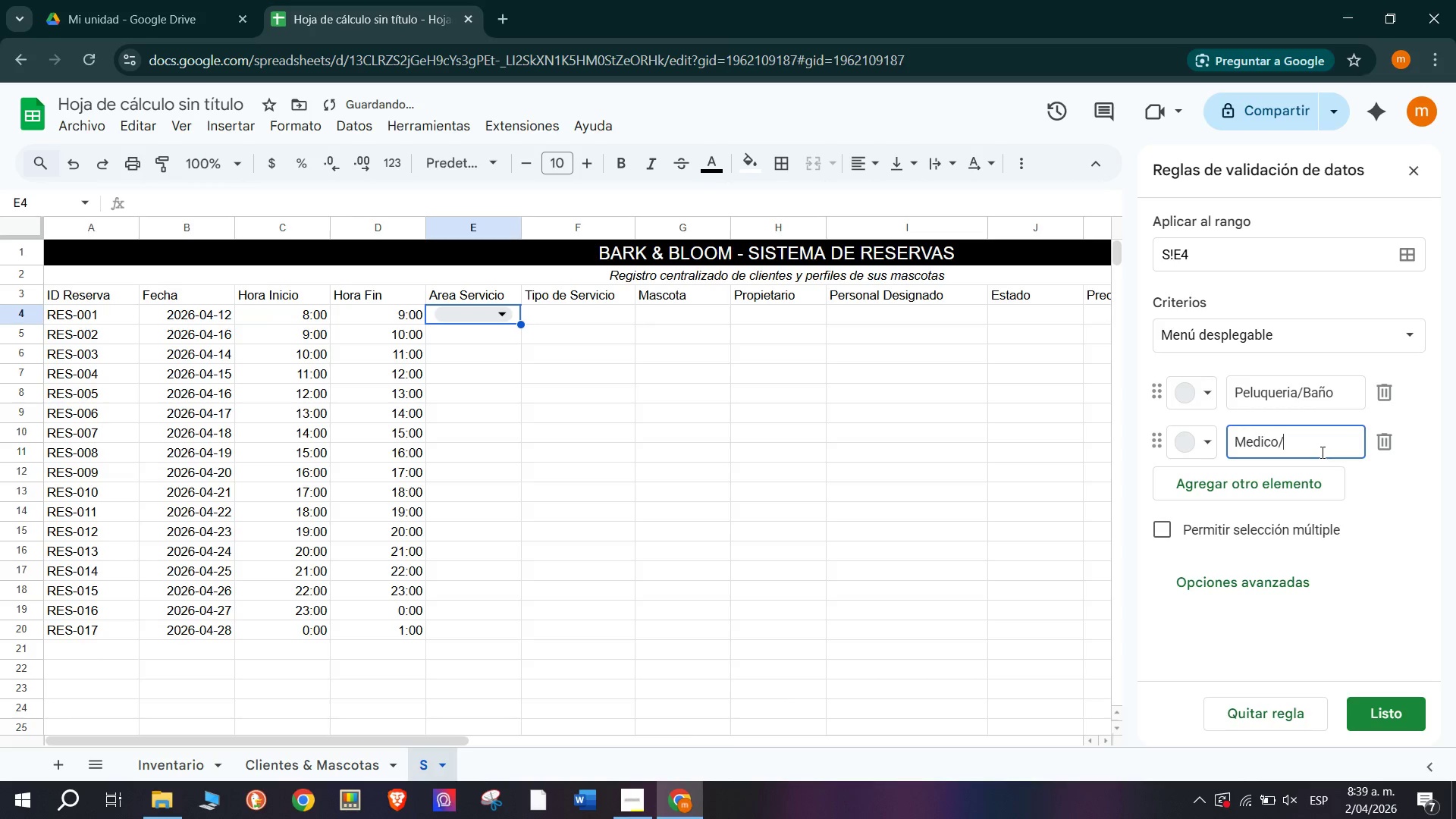 
key(CapsLock)
 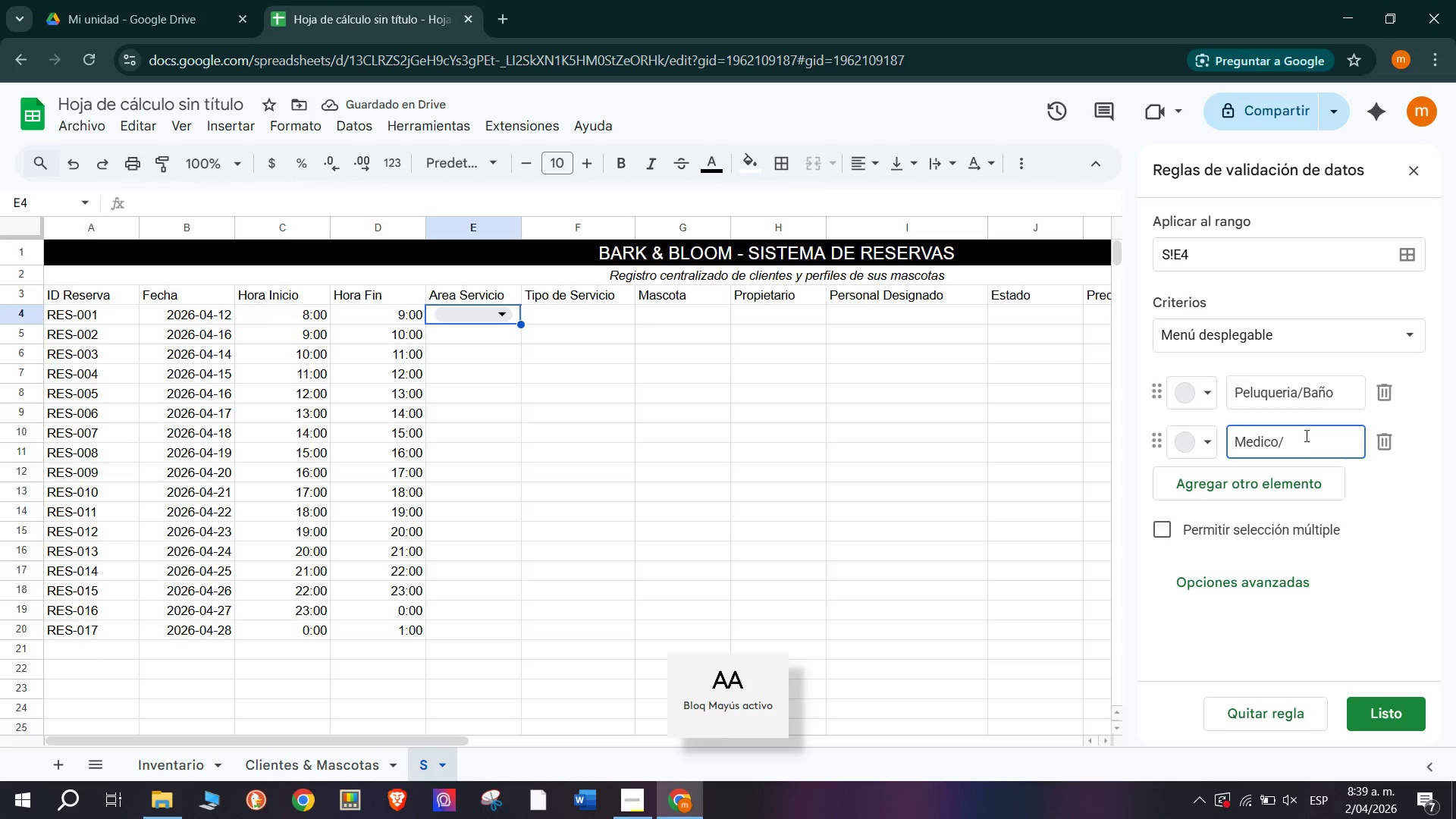 
type(Bienestar)
 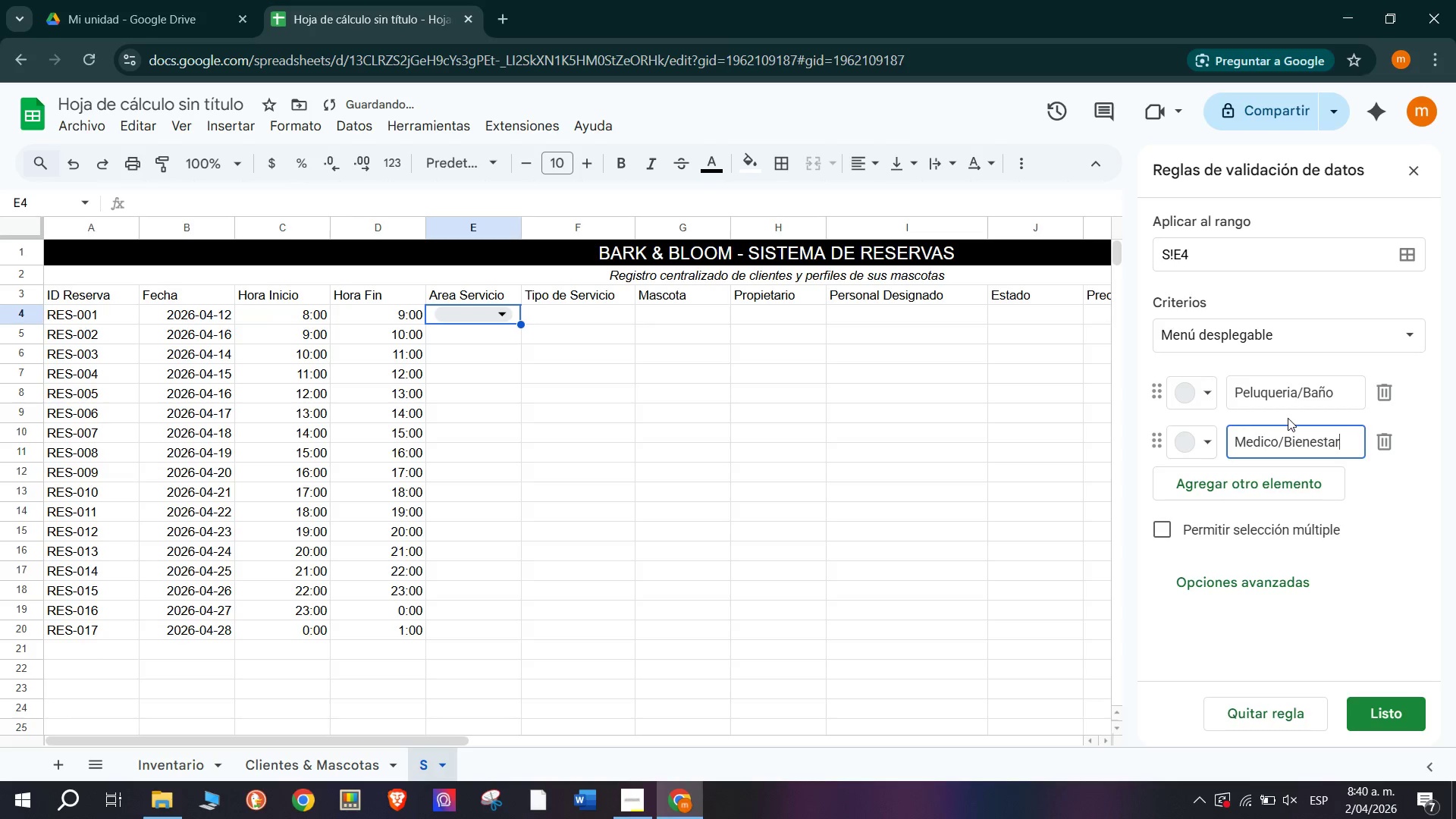 
left_click([1279, 482])
 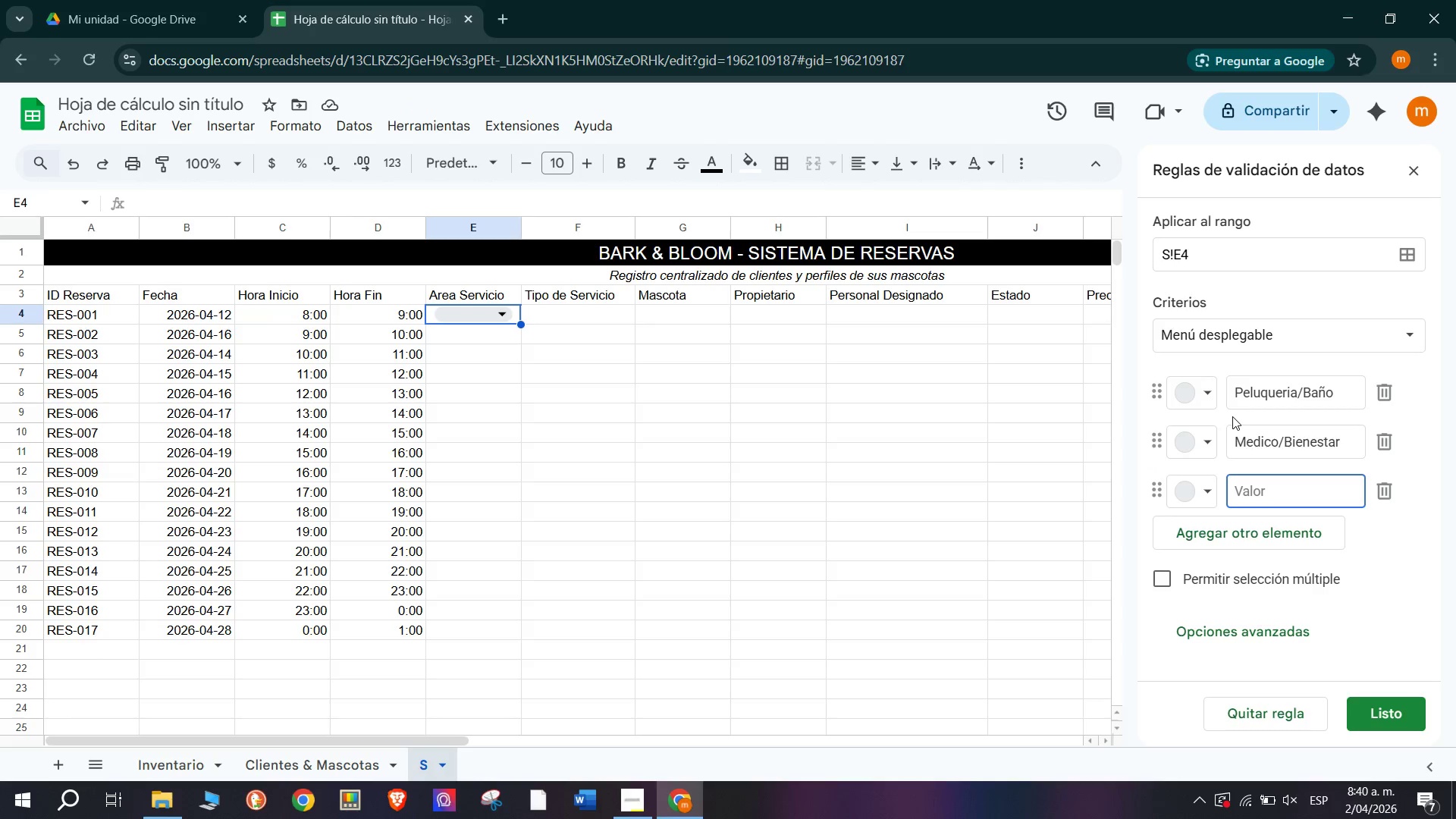 
wait(11.08)
 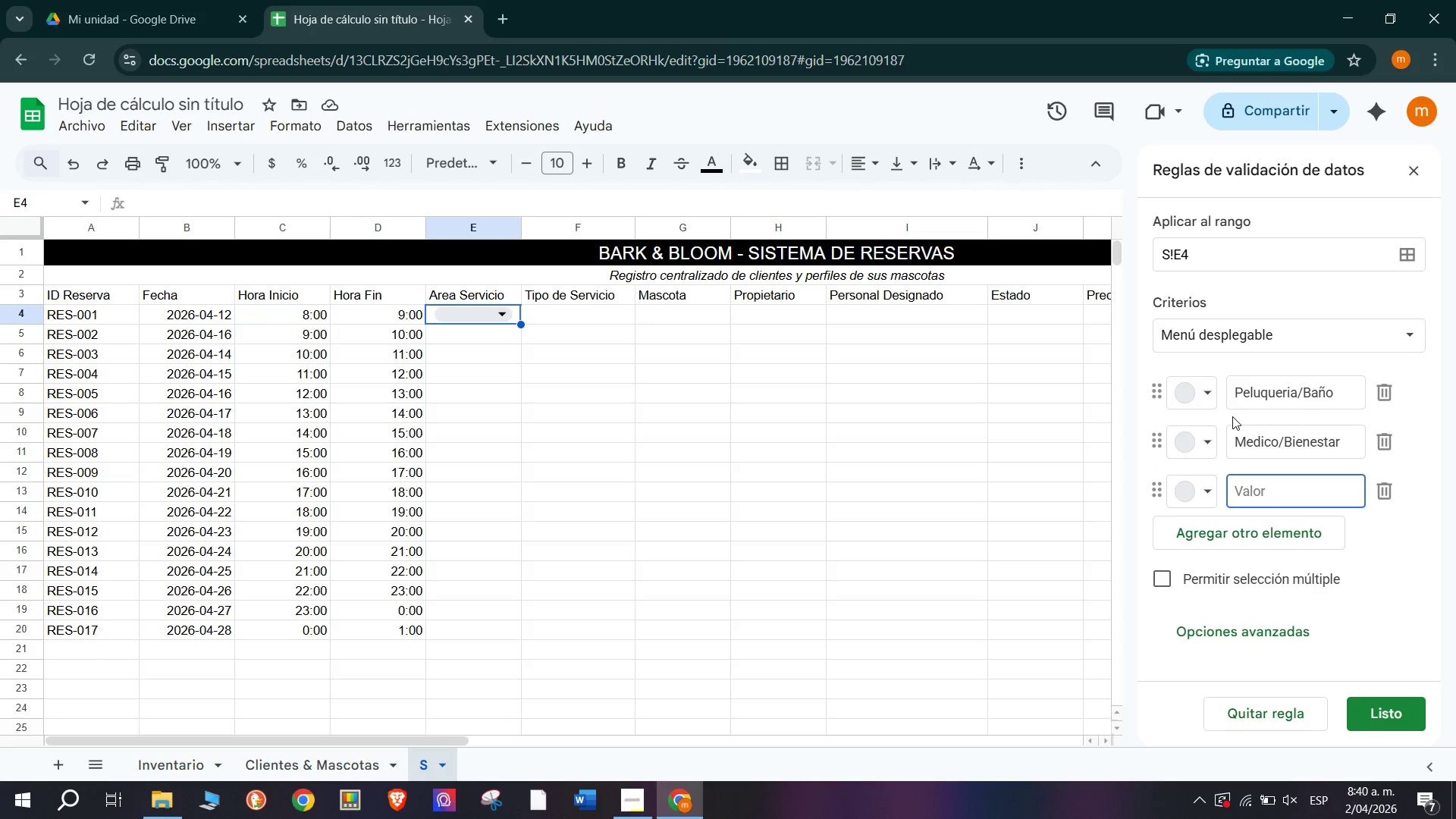 
type(o)
key(Backspace)
type(Cirt)
key(Backspace)
key(Backspace)
type(ta de vacunacion)
 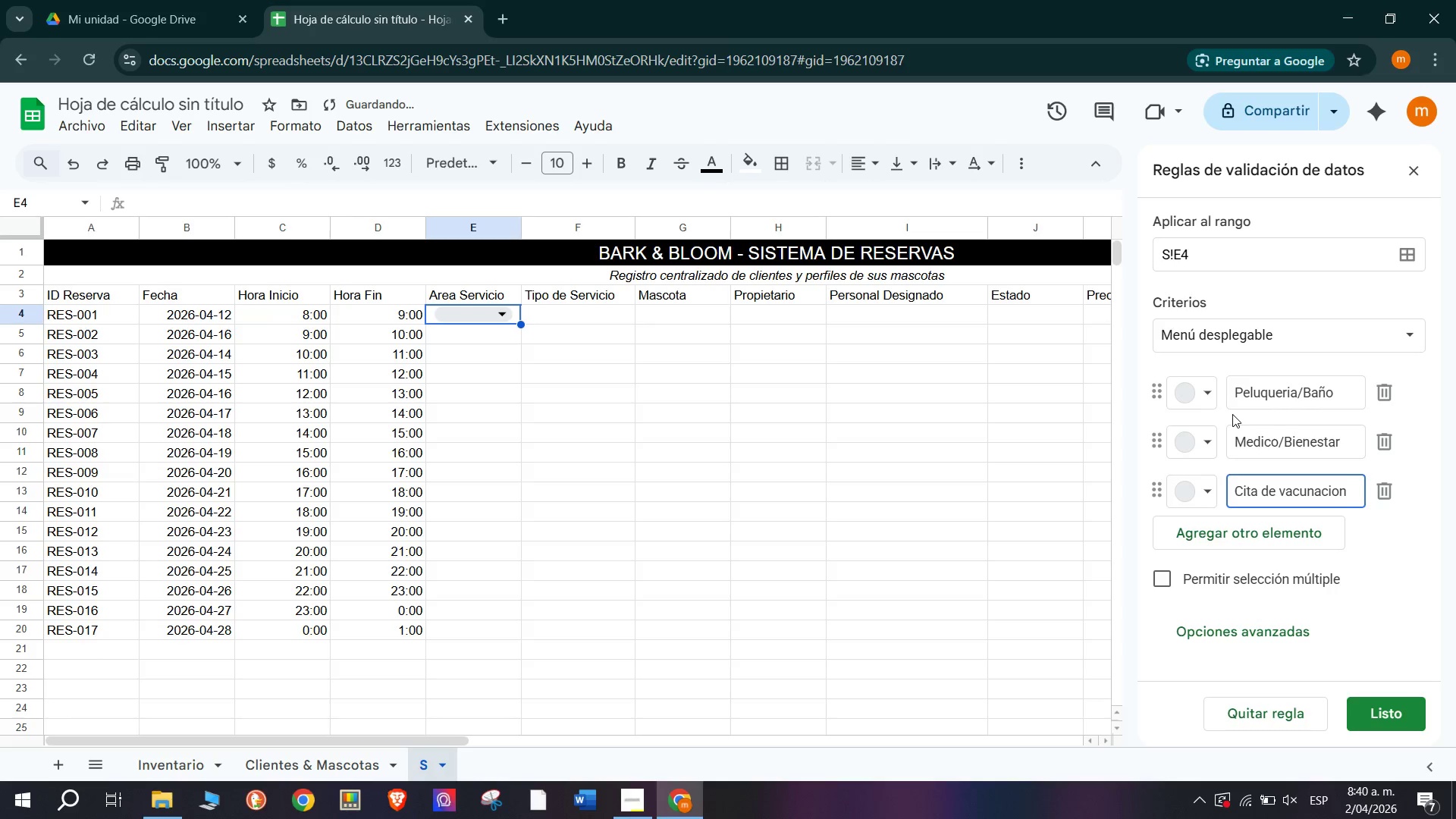 
key(Enter)
 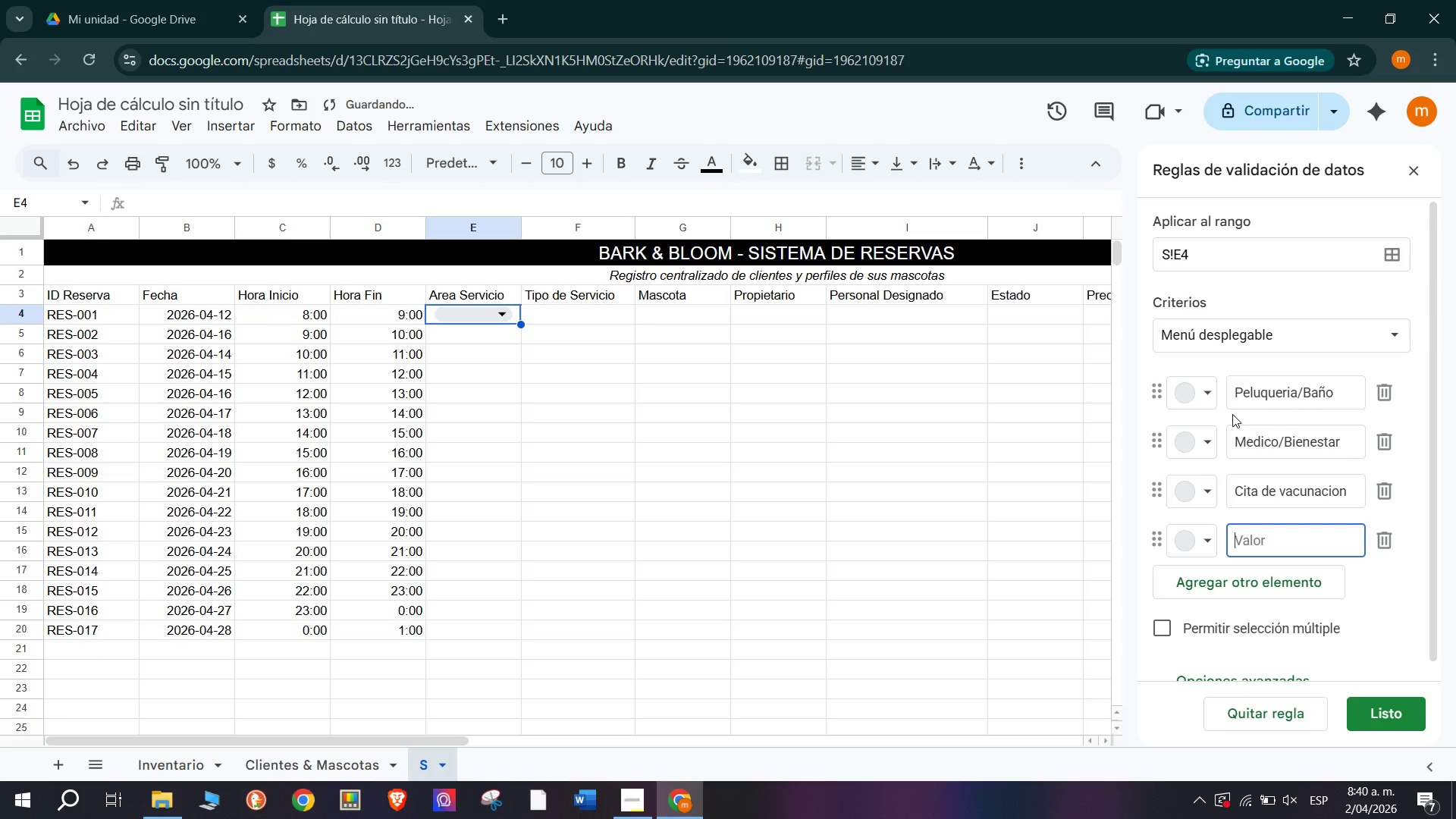 
type(Cita de Control)
 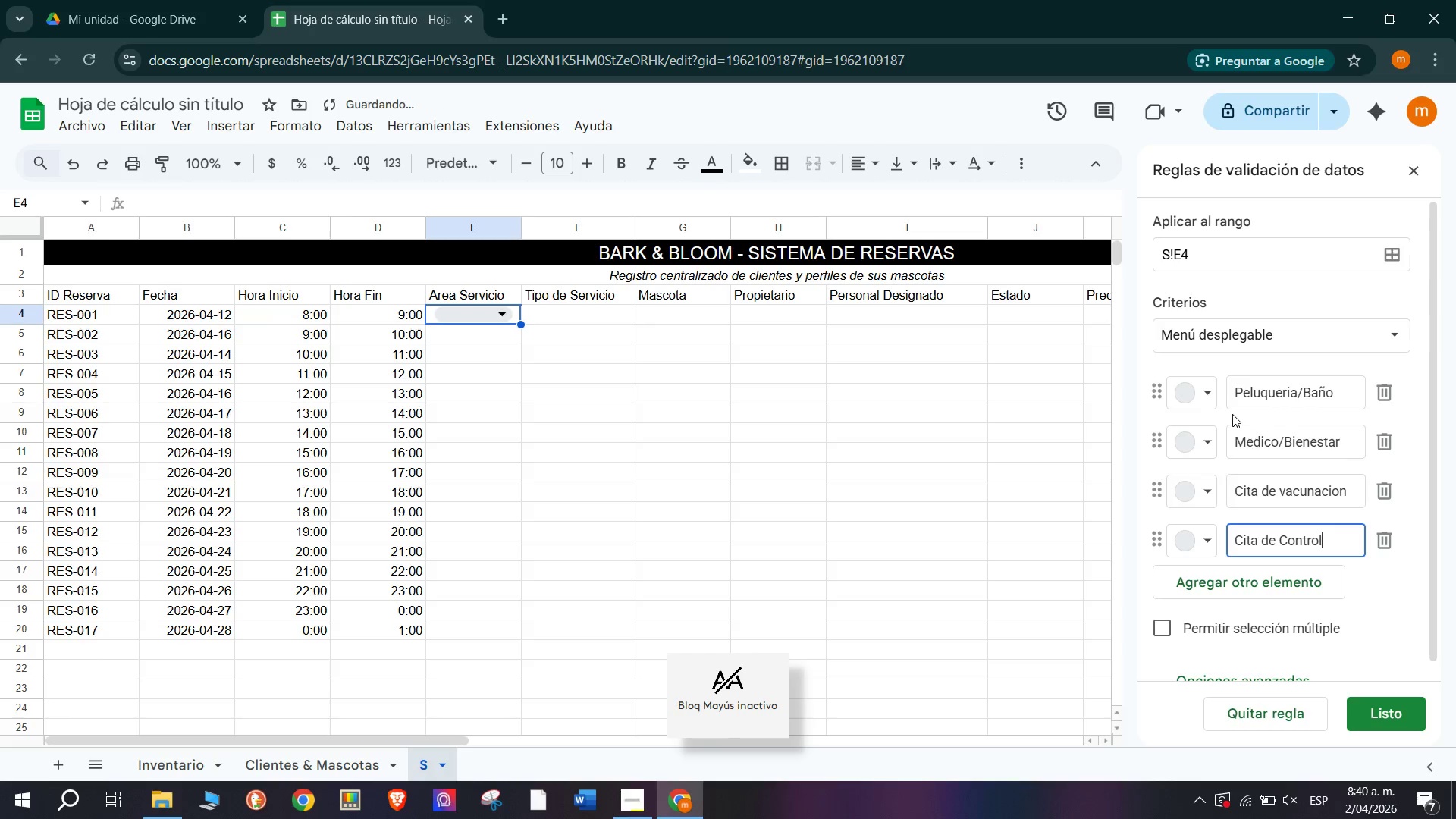 
key(Enter)
 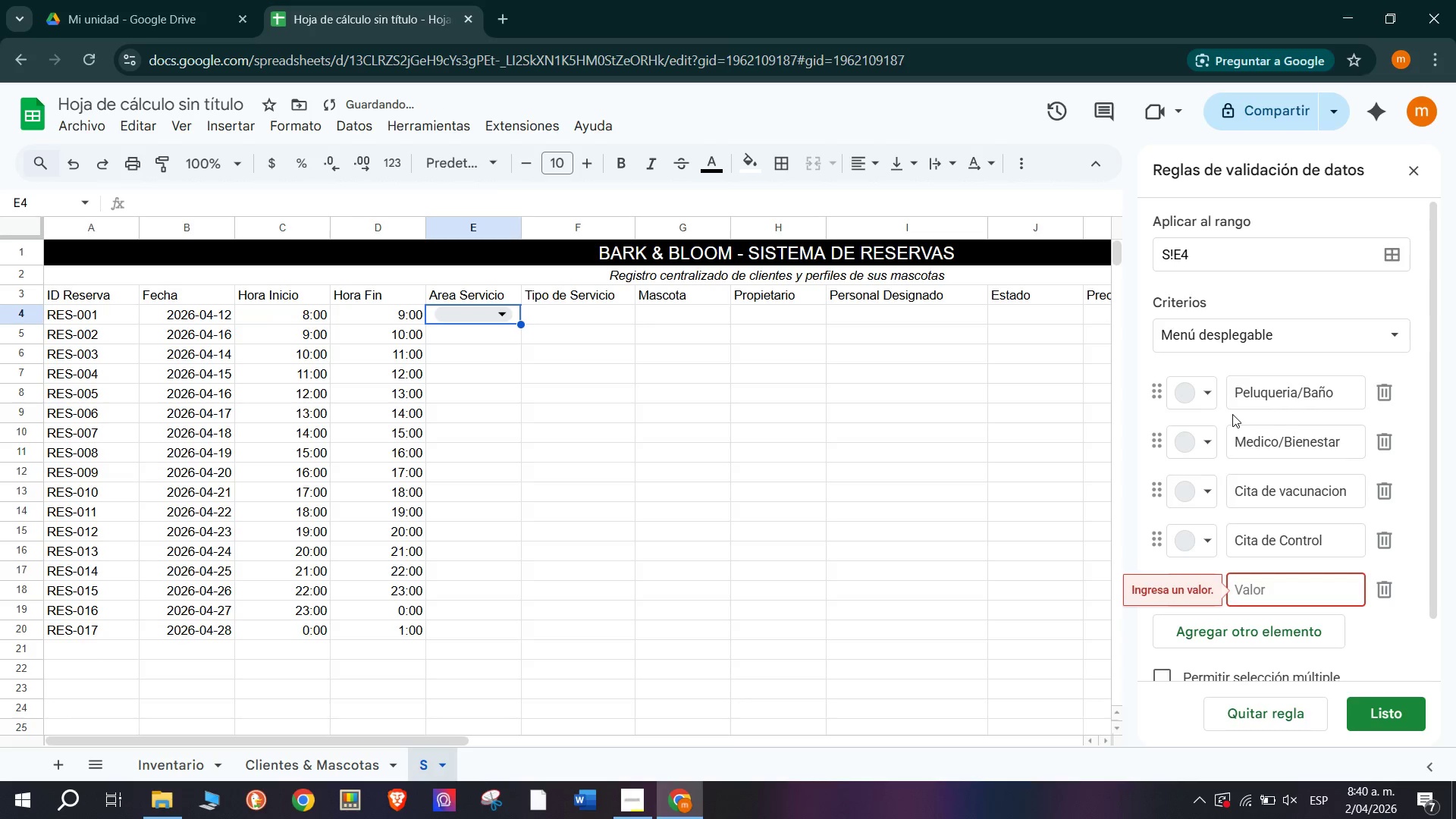 
type(Operacion )
 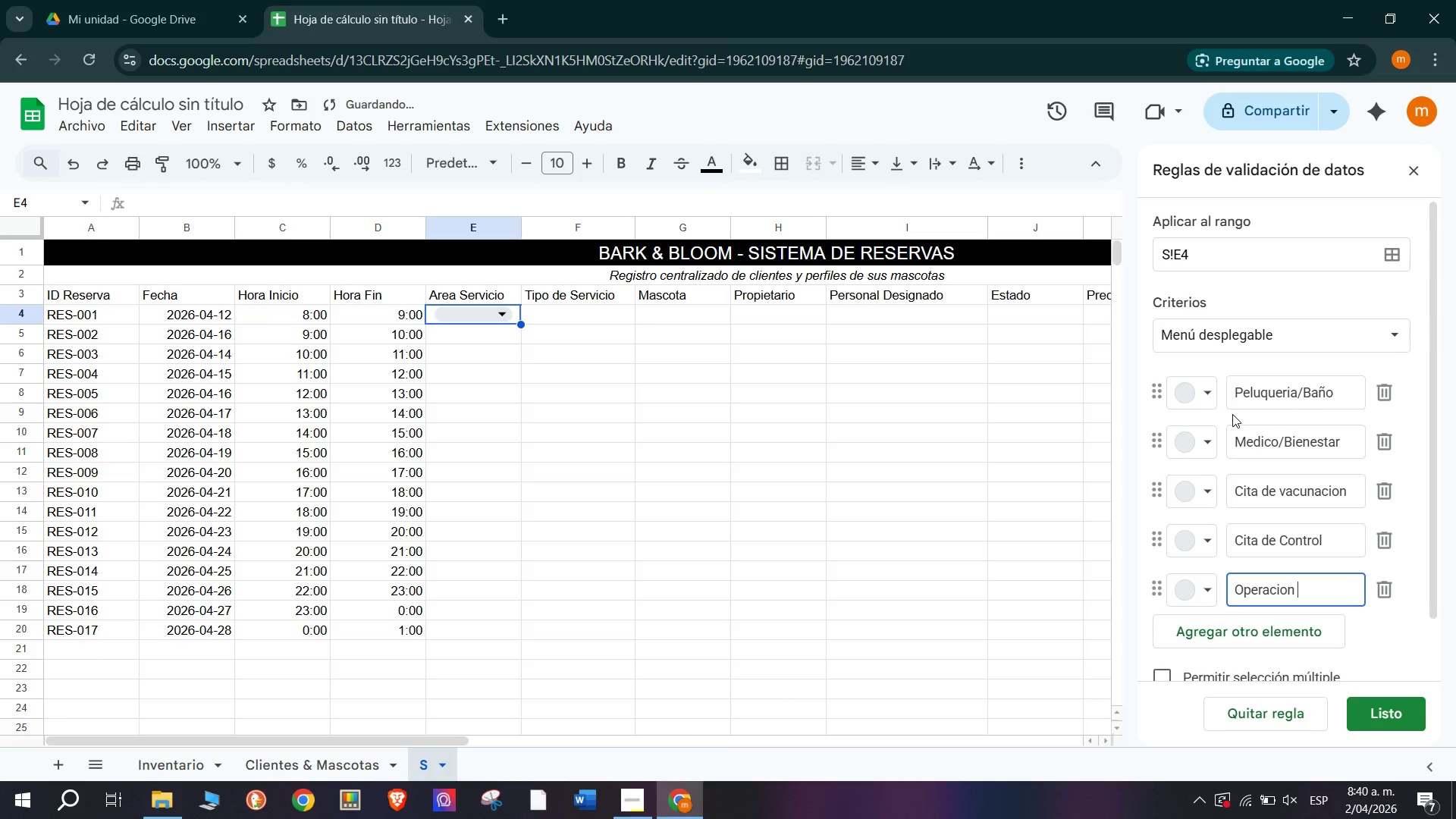 
key(Enter)
 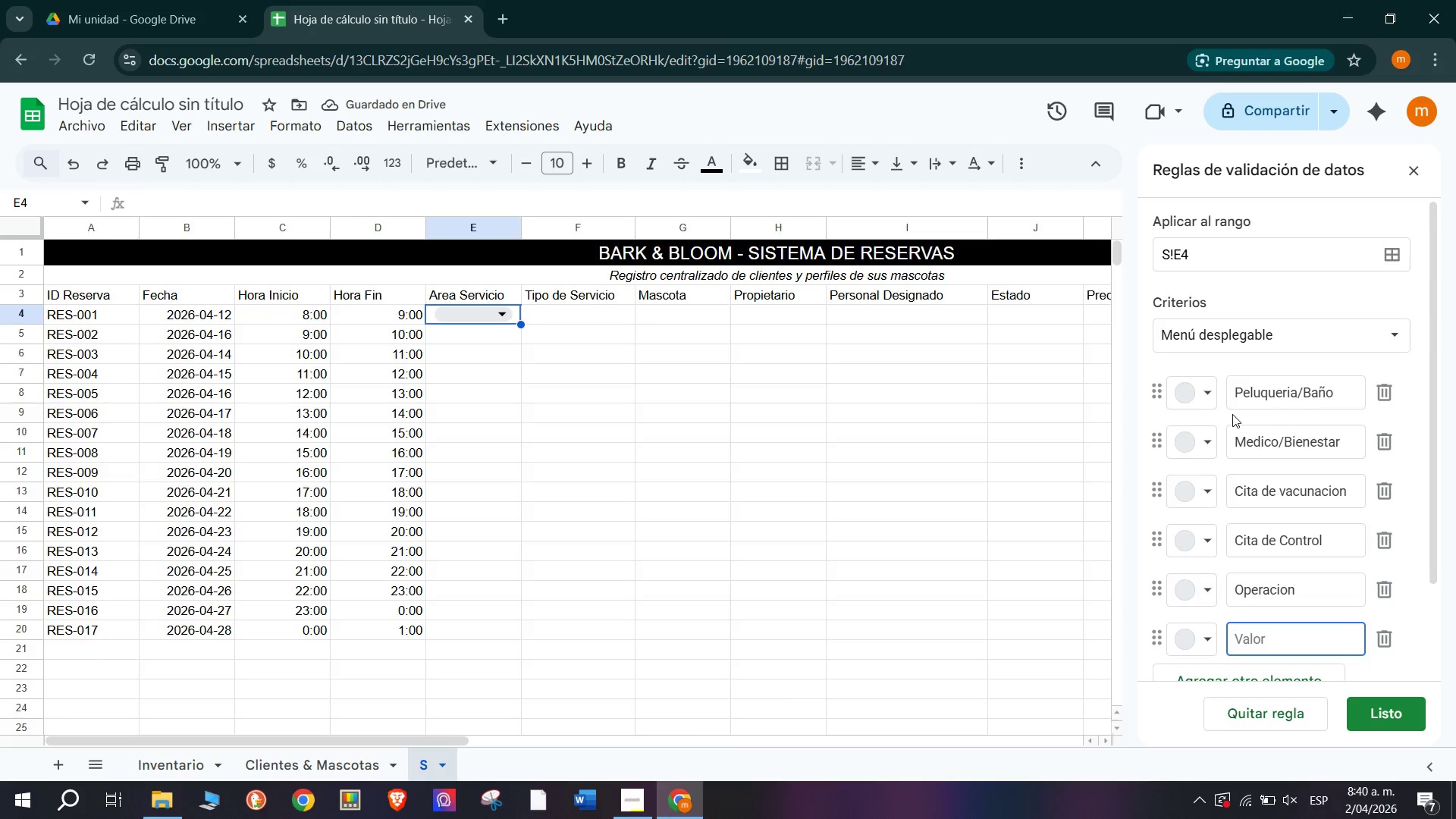 
scroll: coordinate [1279, 696], scroll_direction: down, amount: 2.0
 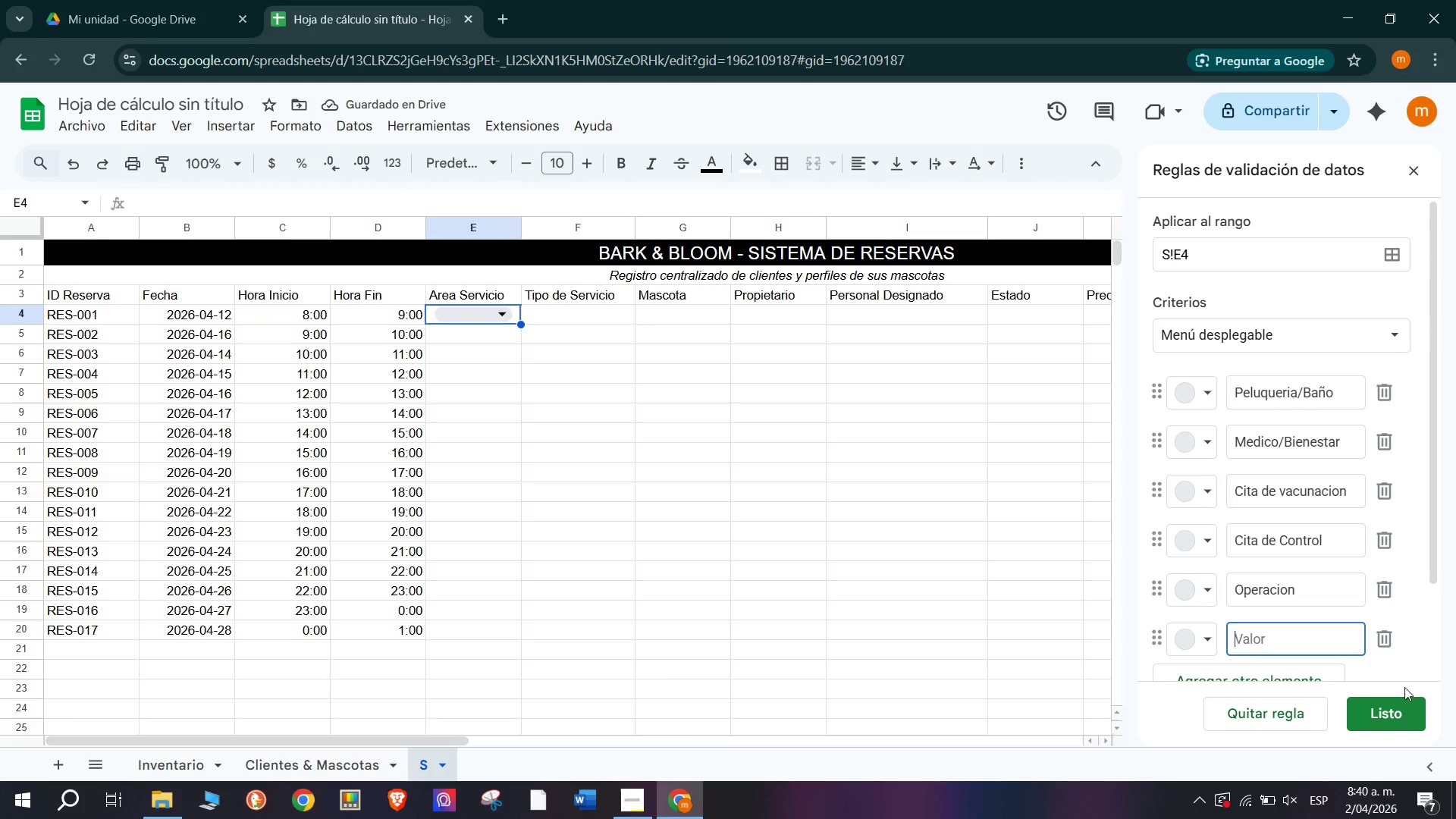 
left_click([1411, 707])
 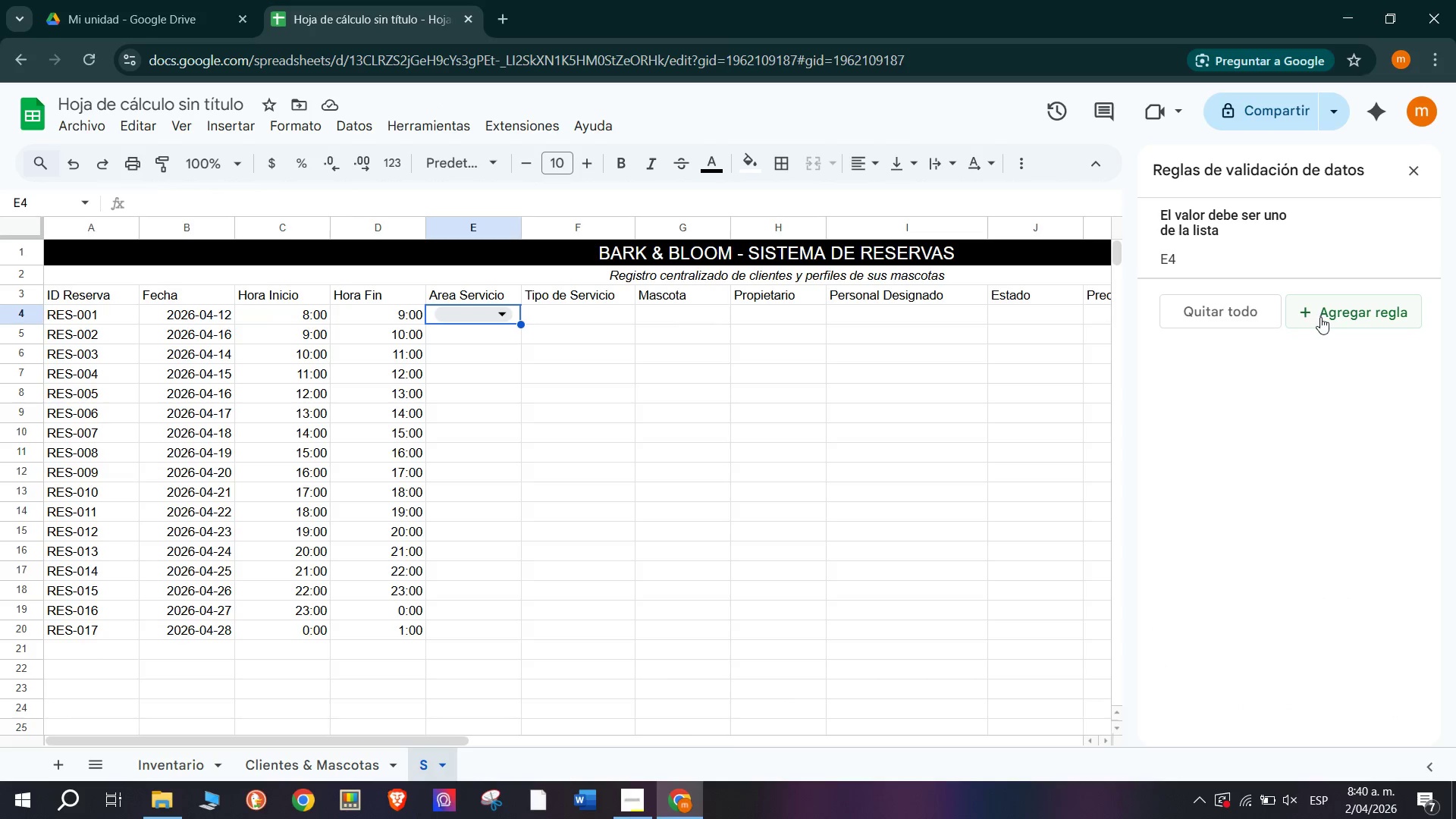 
left_click([1281, 221])
 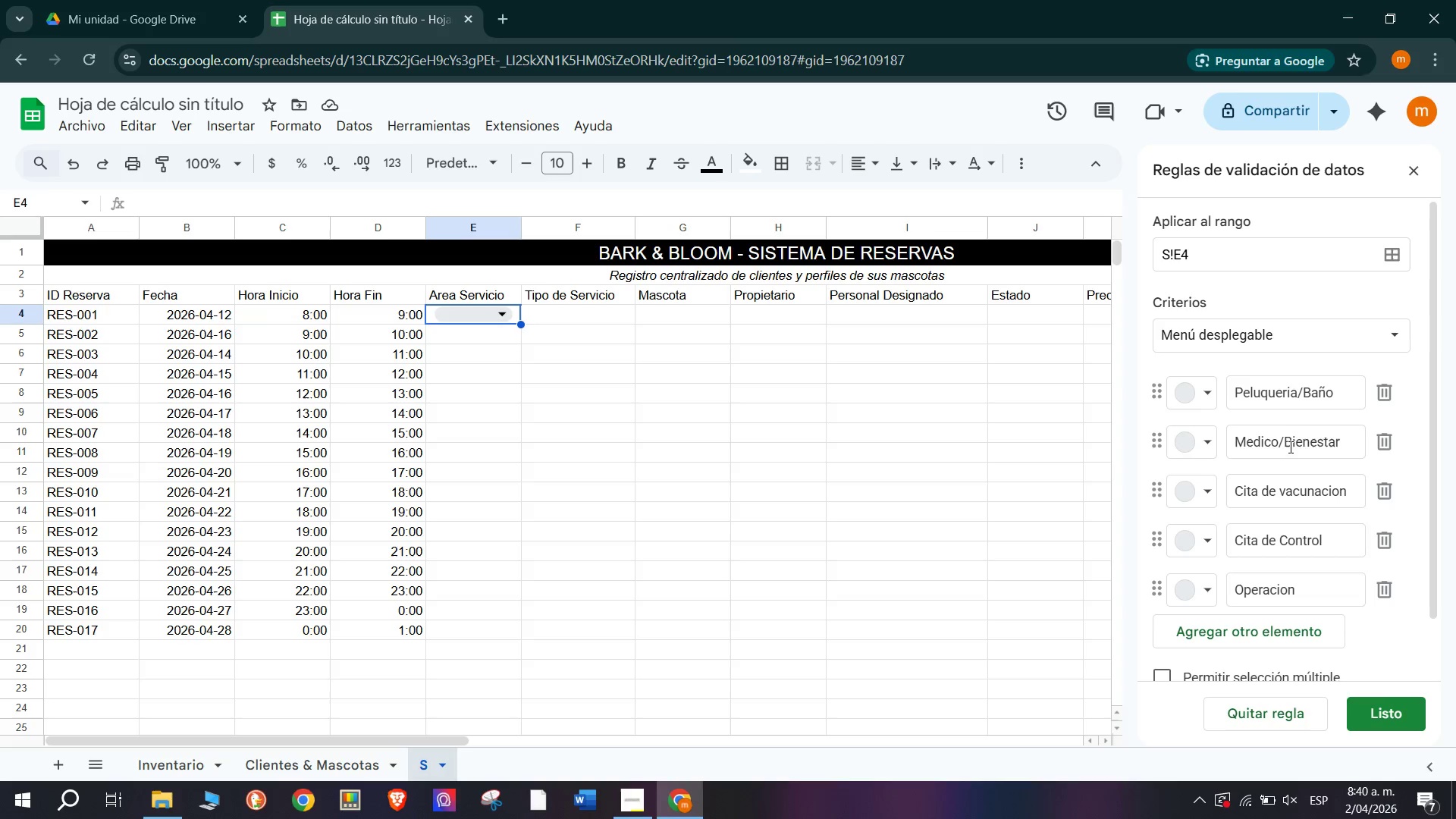 
scroll: coordinate [1291, 433], scroll_direction: up, amount: 2.0
 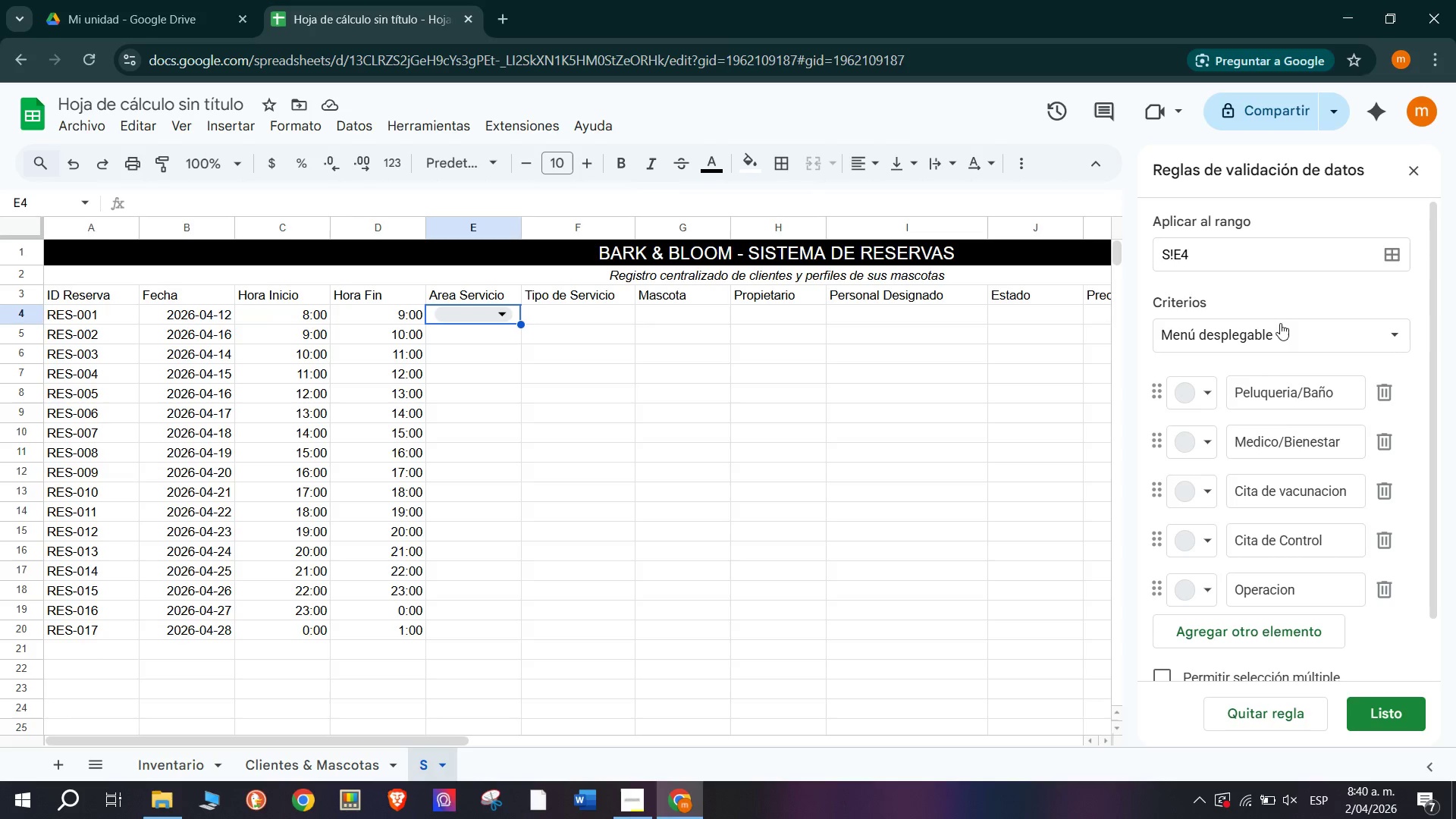 
left_click([1301, 333])
 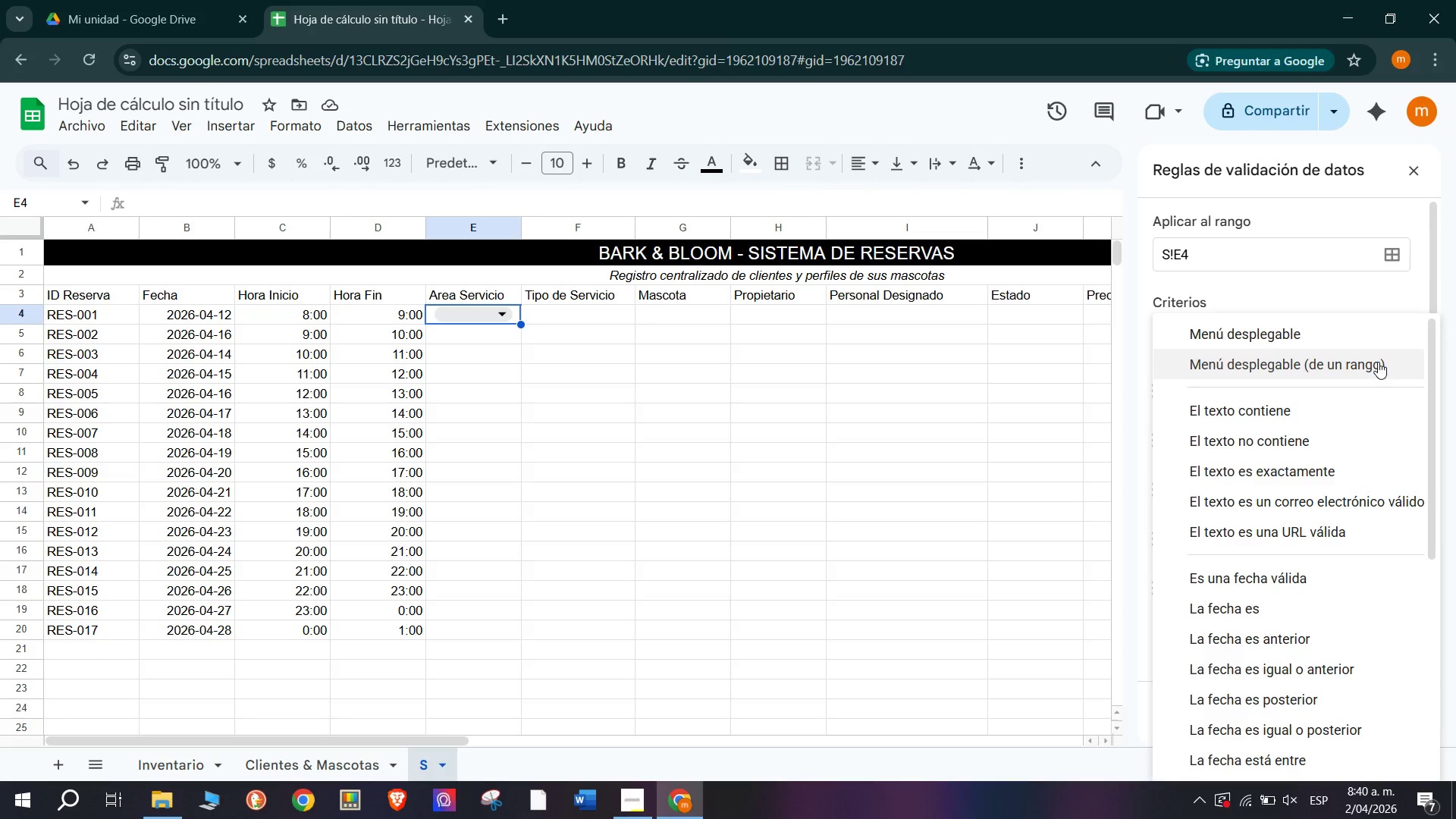 
left_click([1332, 323])
 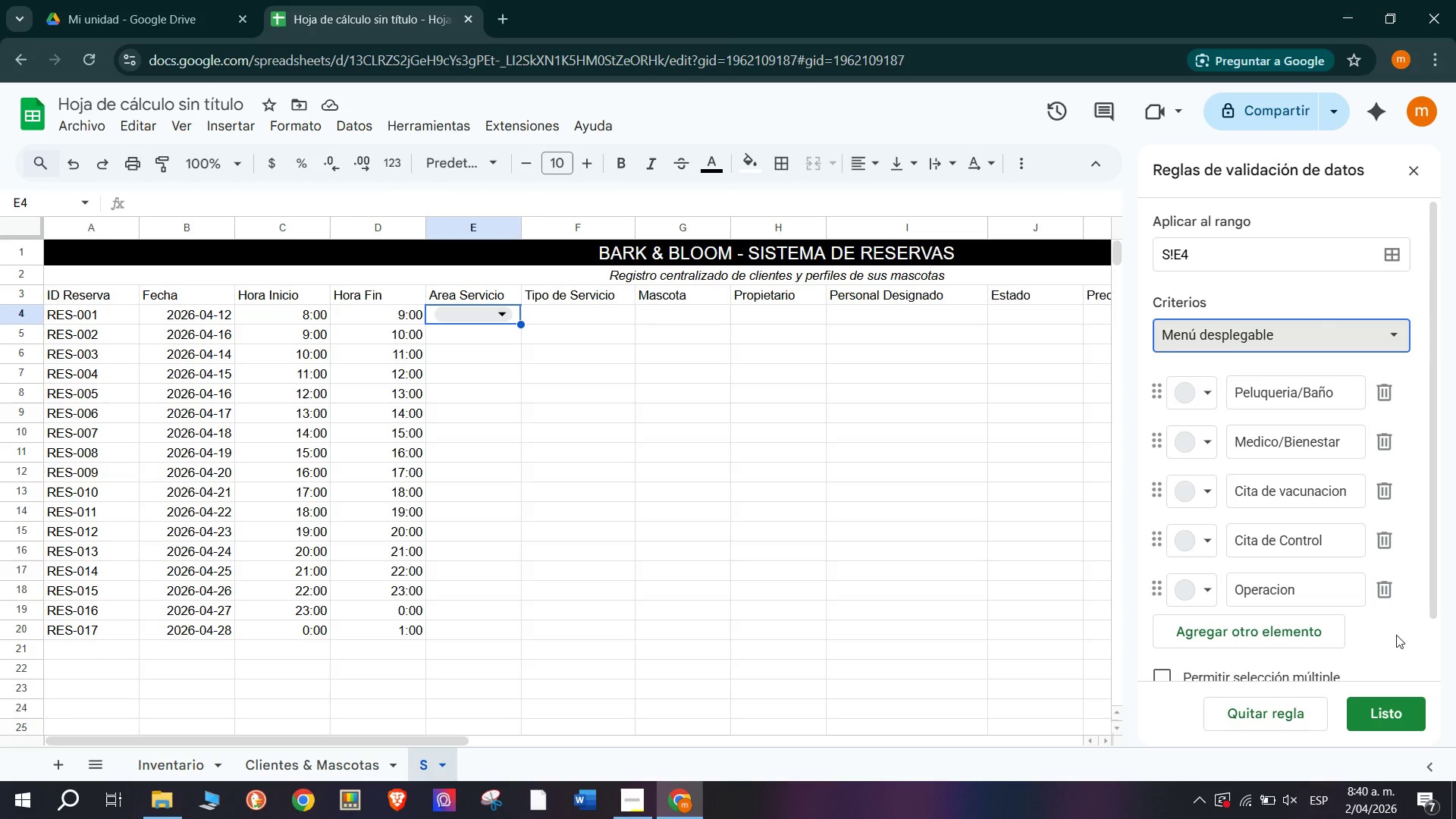 
left_click([1387, 711])
 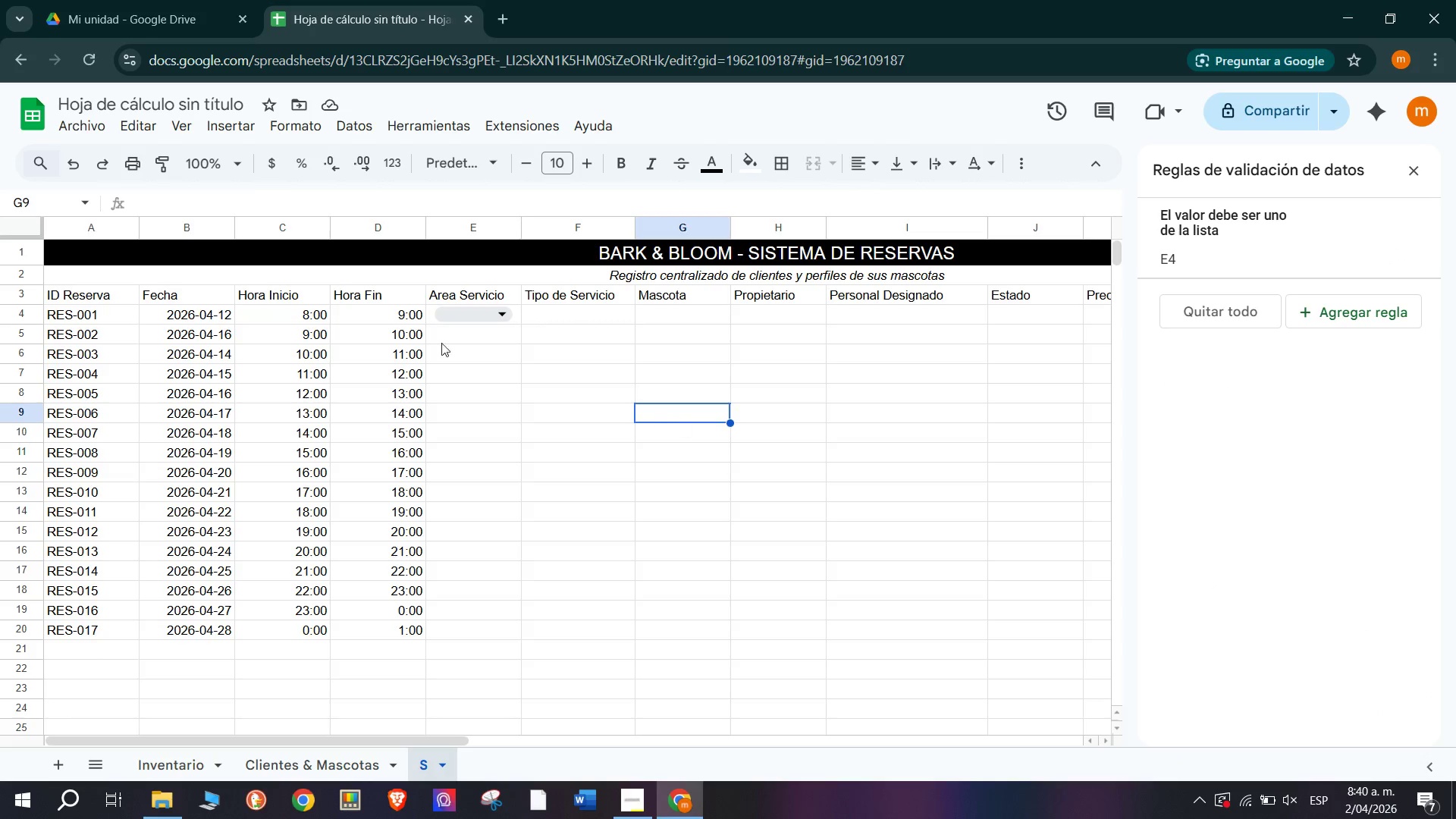 
left_click([485, 312])
 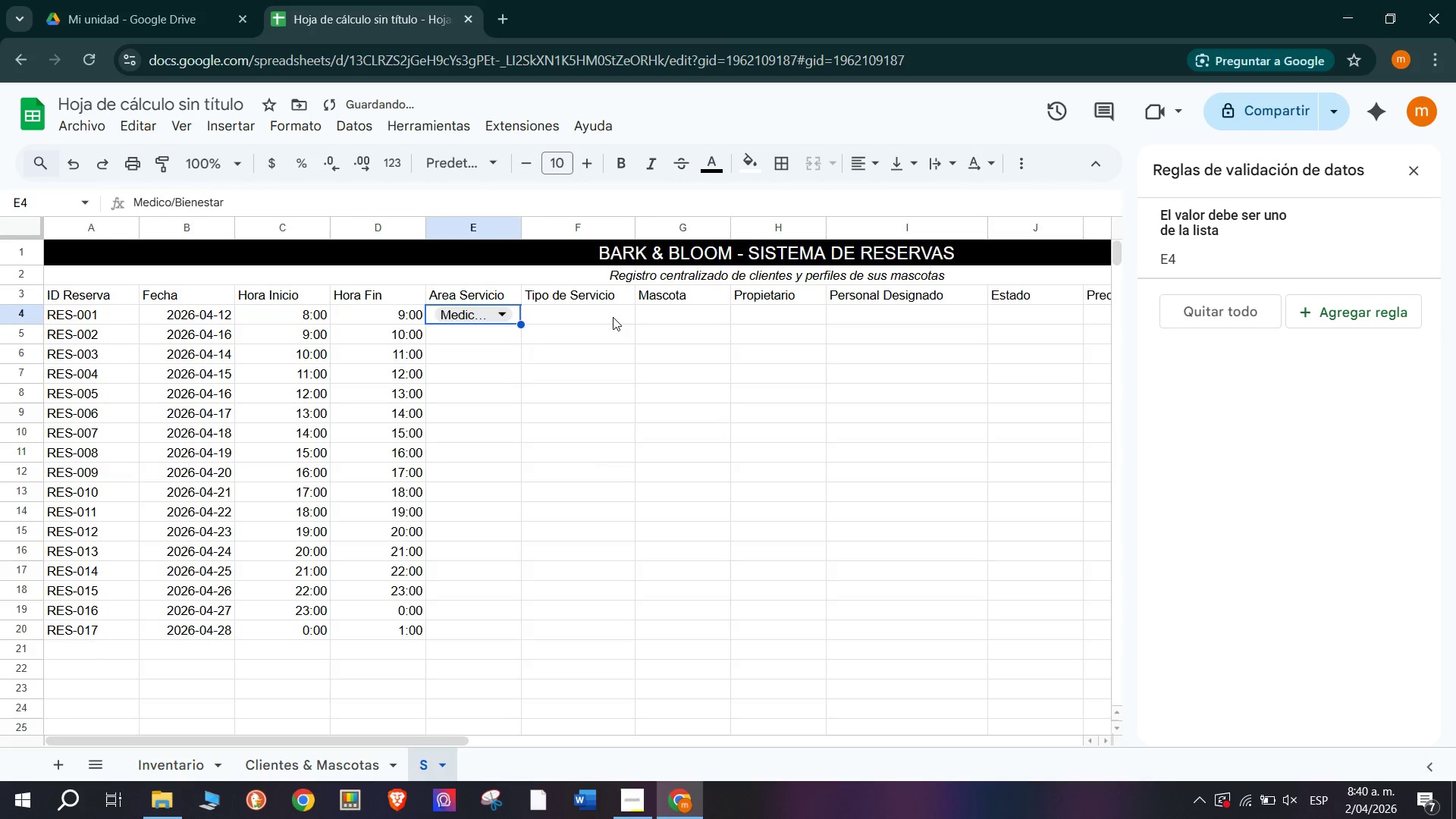 
left_click([491, 320])
 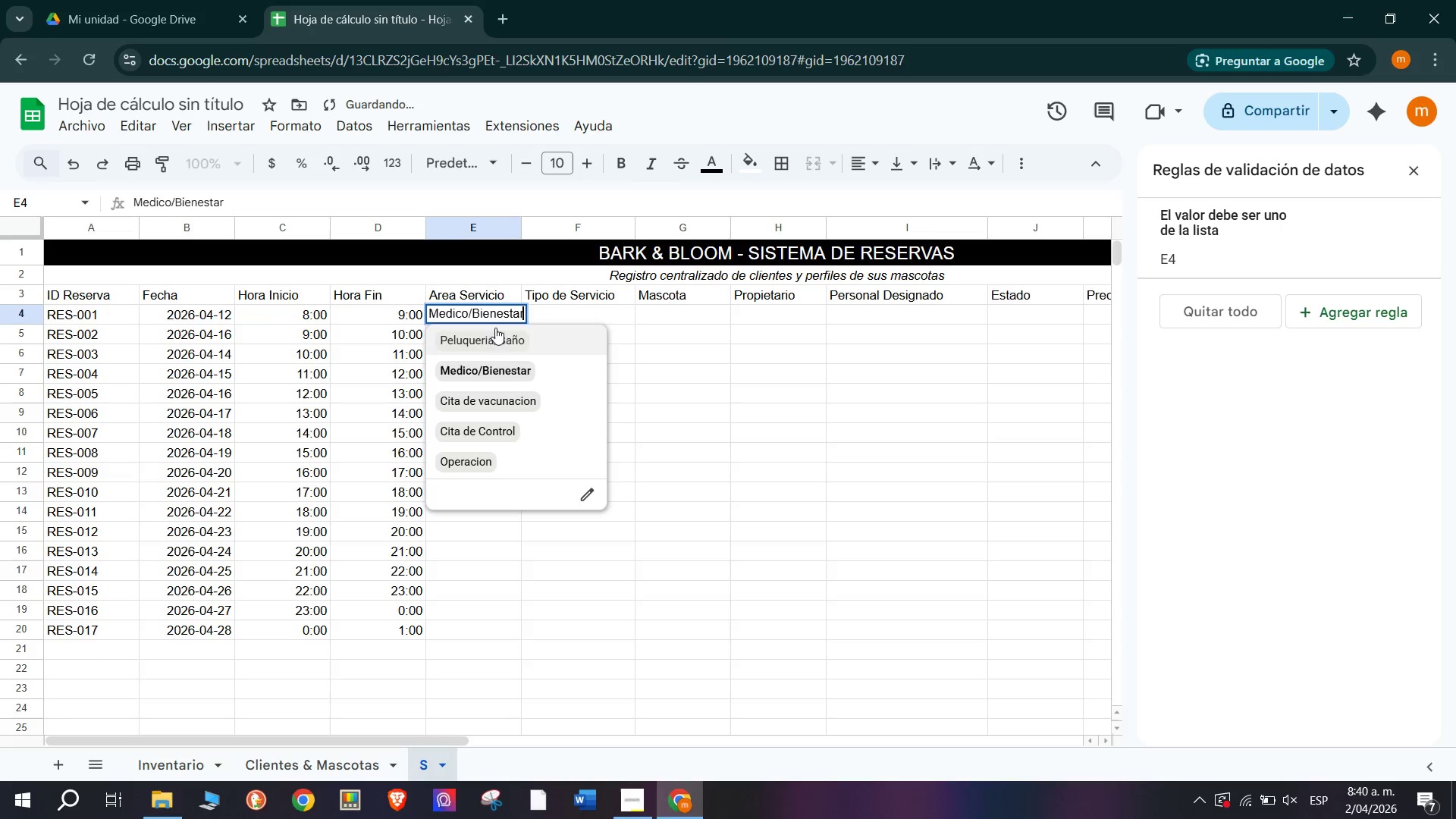 
left_click([503, 344])
 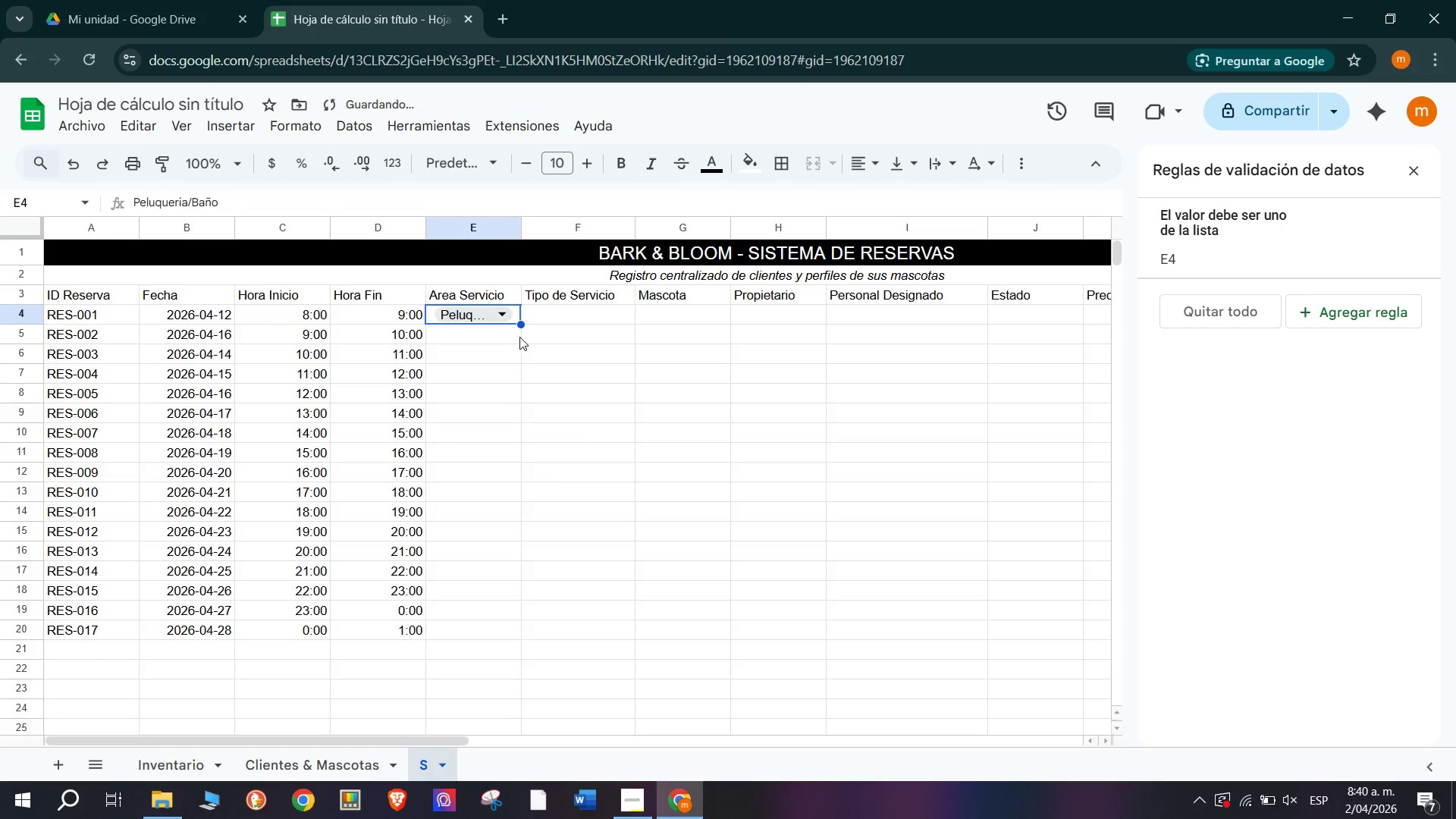 
left_click([498, 322])
 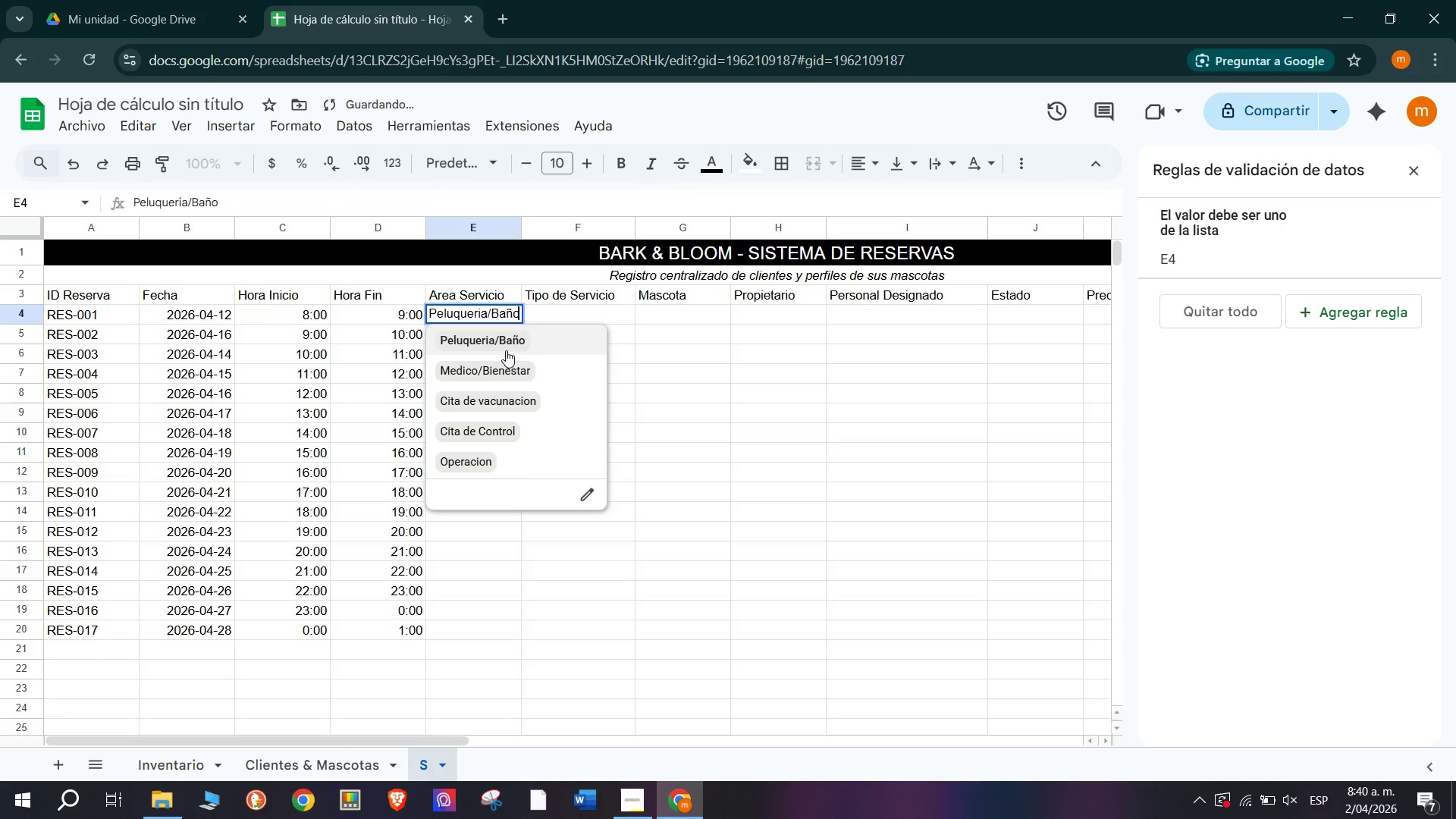 
left_click([508, 341])
 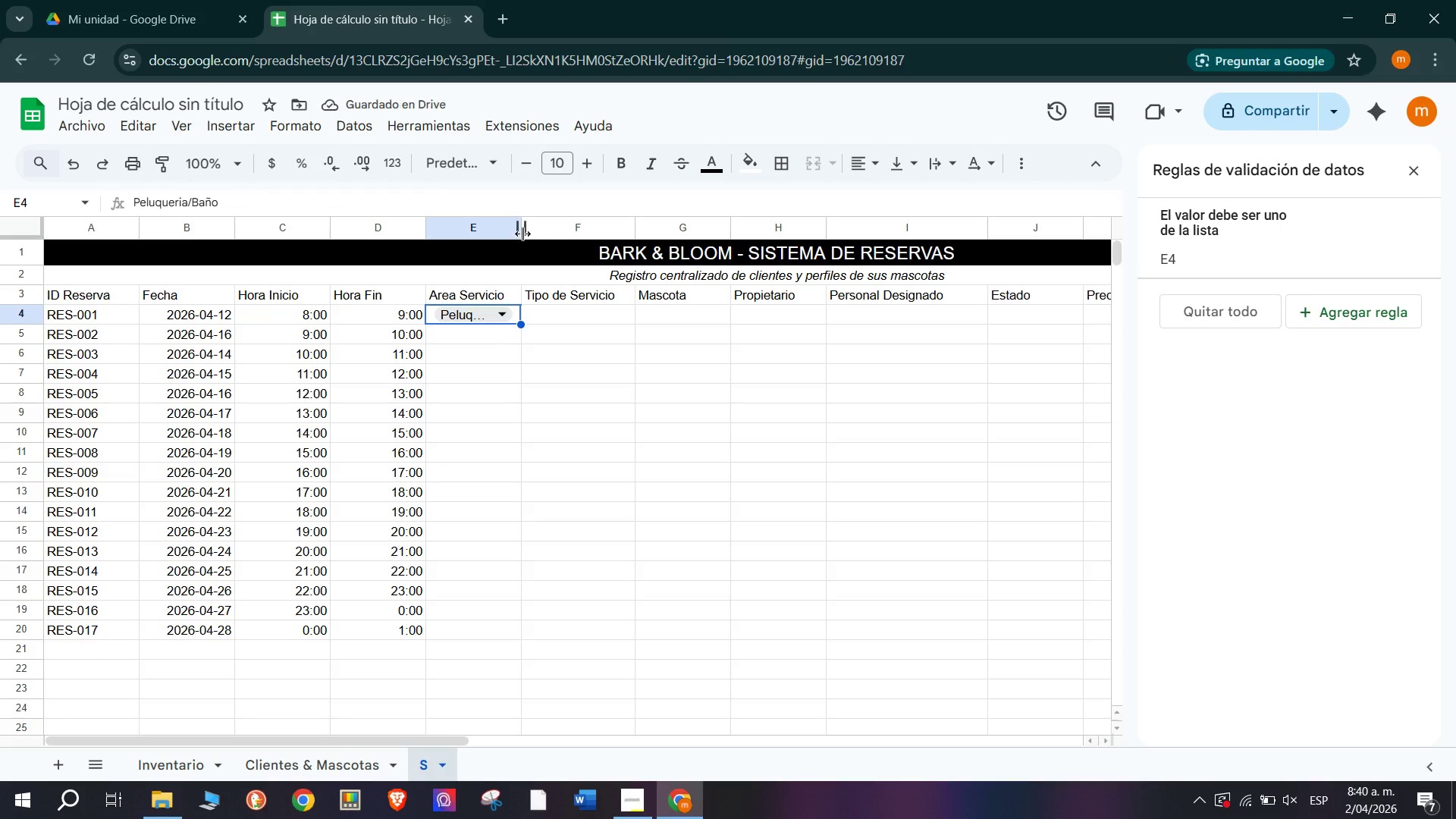 
left_click_drag(start_coordinate=[522, 233], to_coordinate=[606, 256])
 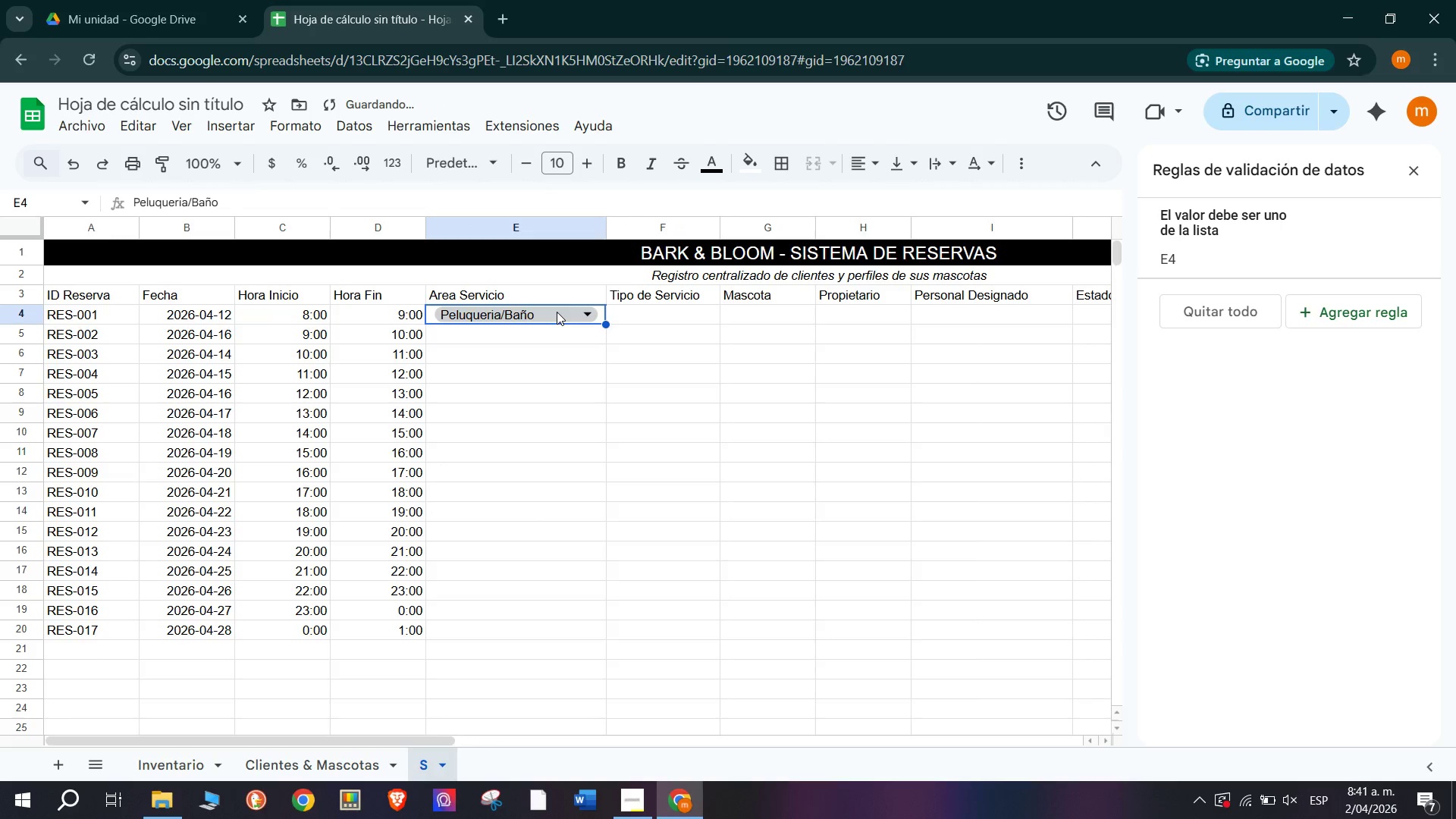 
left_click([1283, 254])
 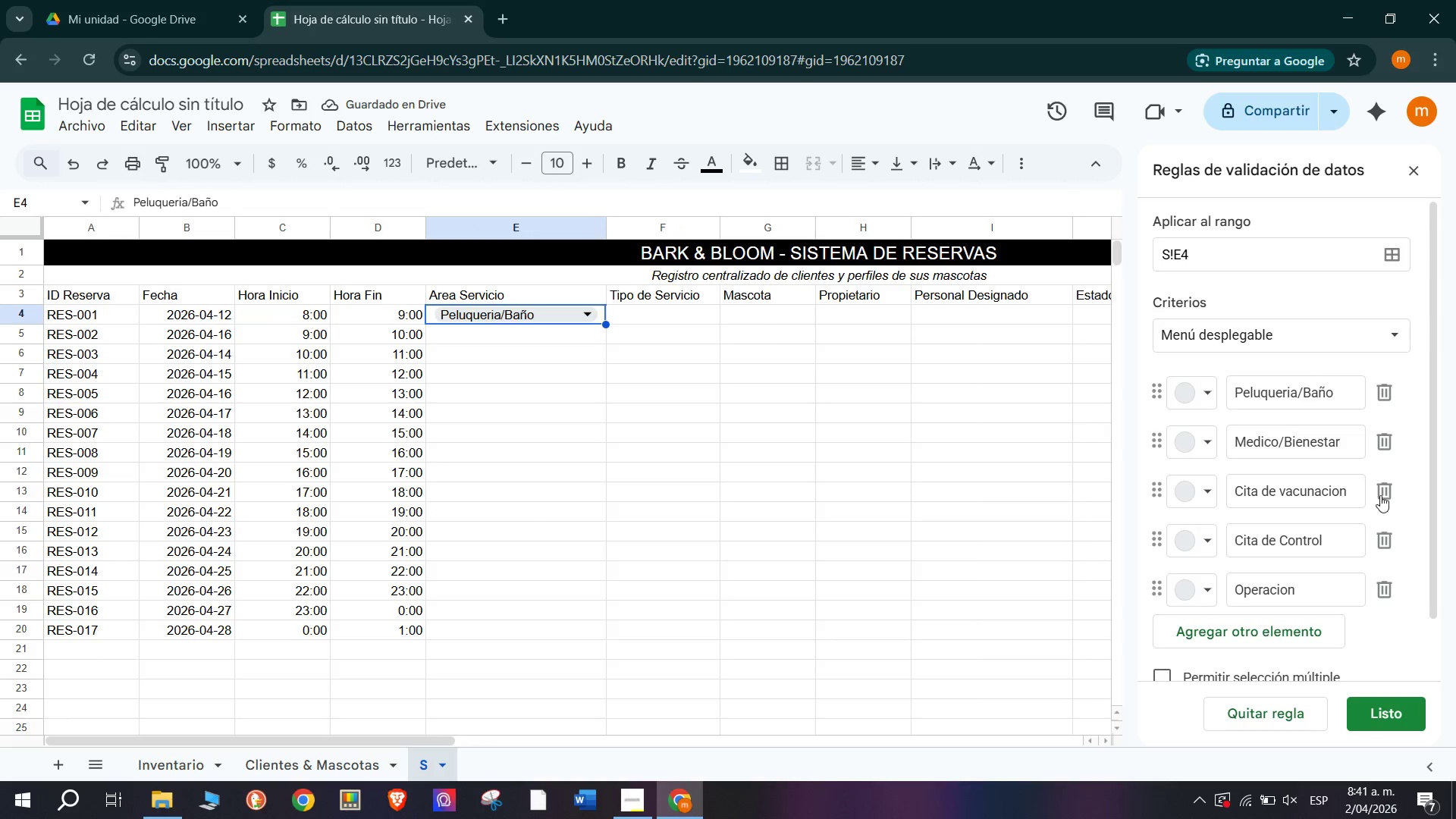 
scroll: coordinate [1347, 551], scroll_direction: down, amount: 3.0
 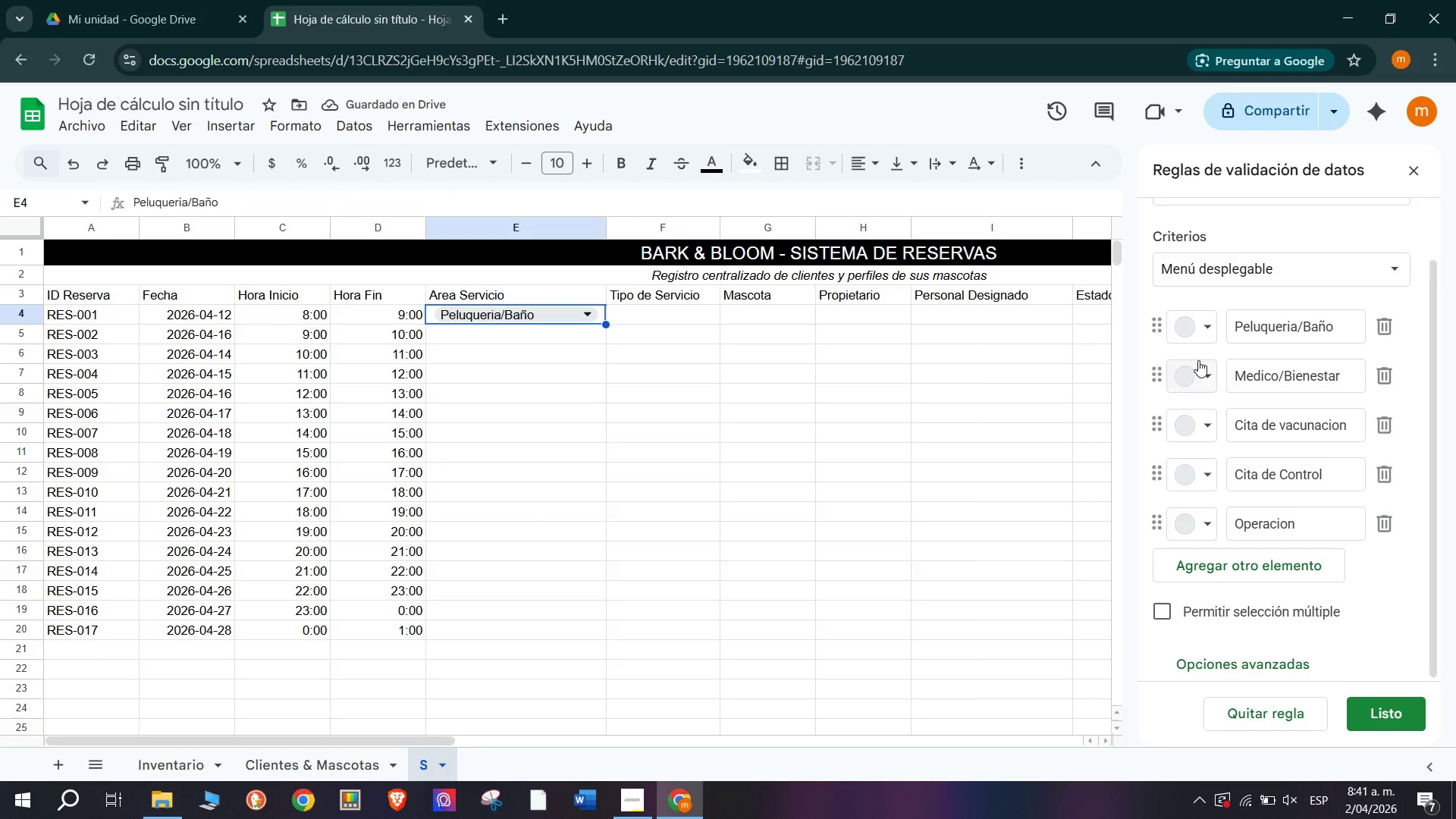 
left_click([1198, 330])
 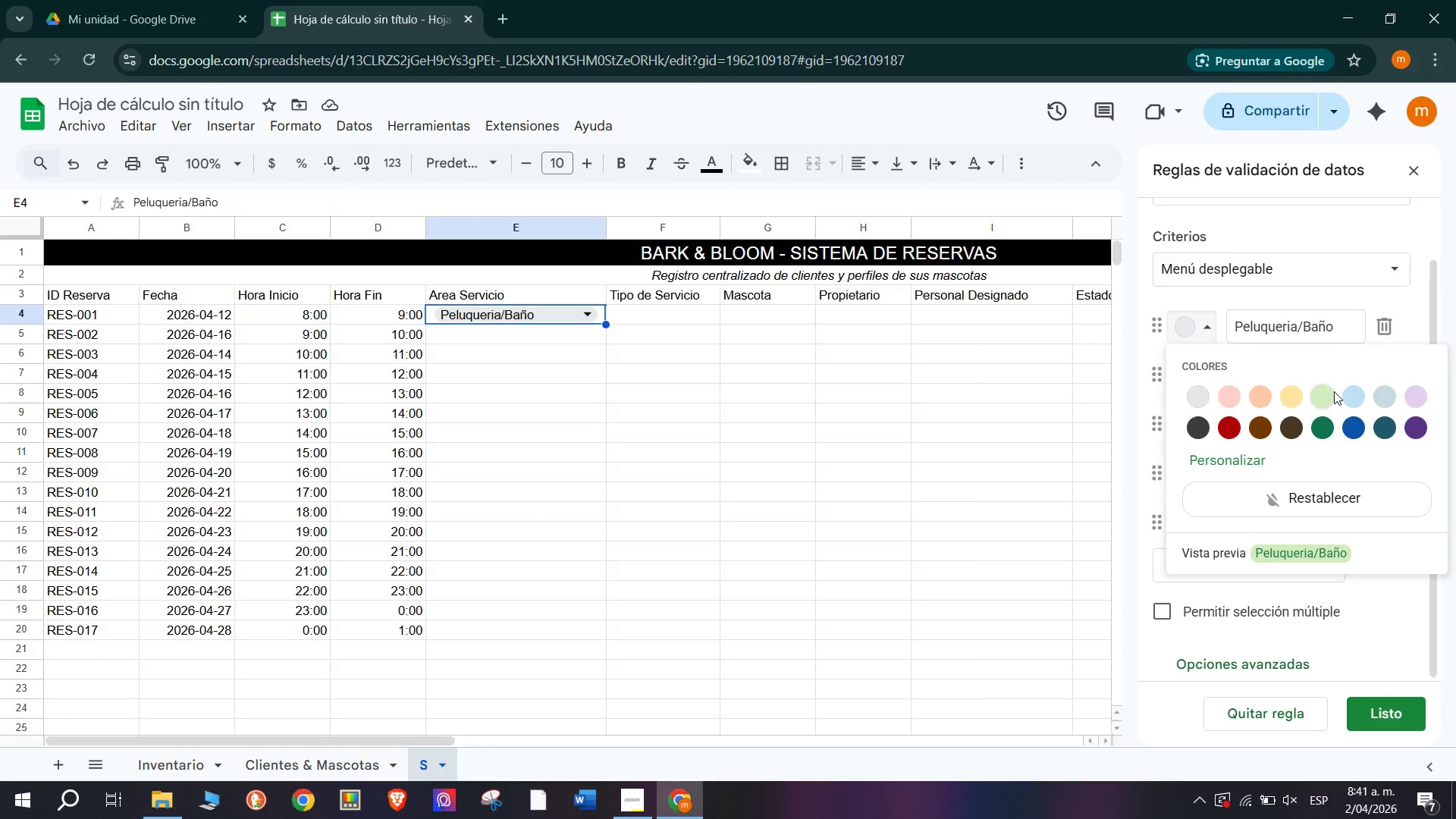 
left_click([1207, 367])
 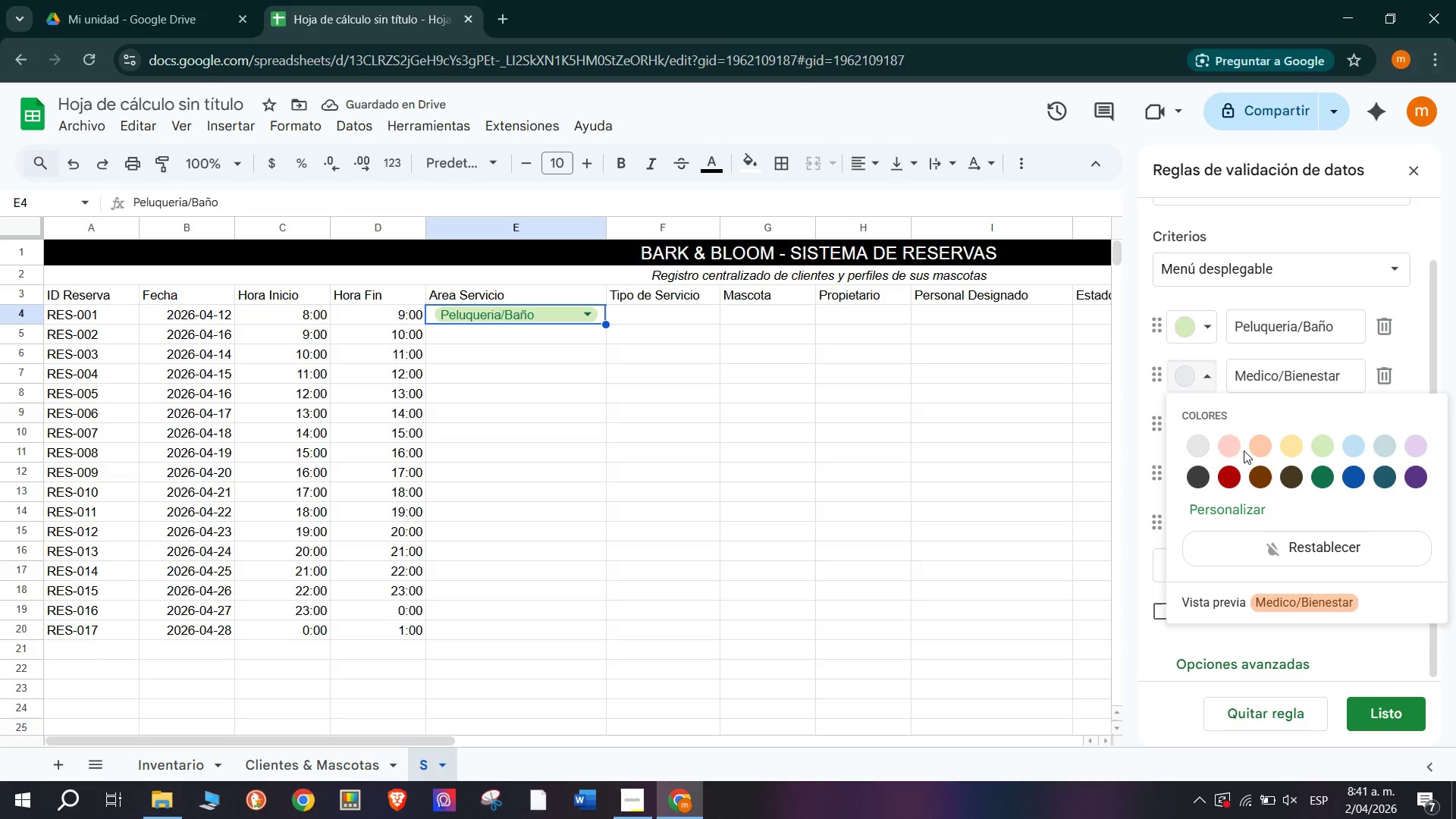 
left_click([1226, 440])
 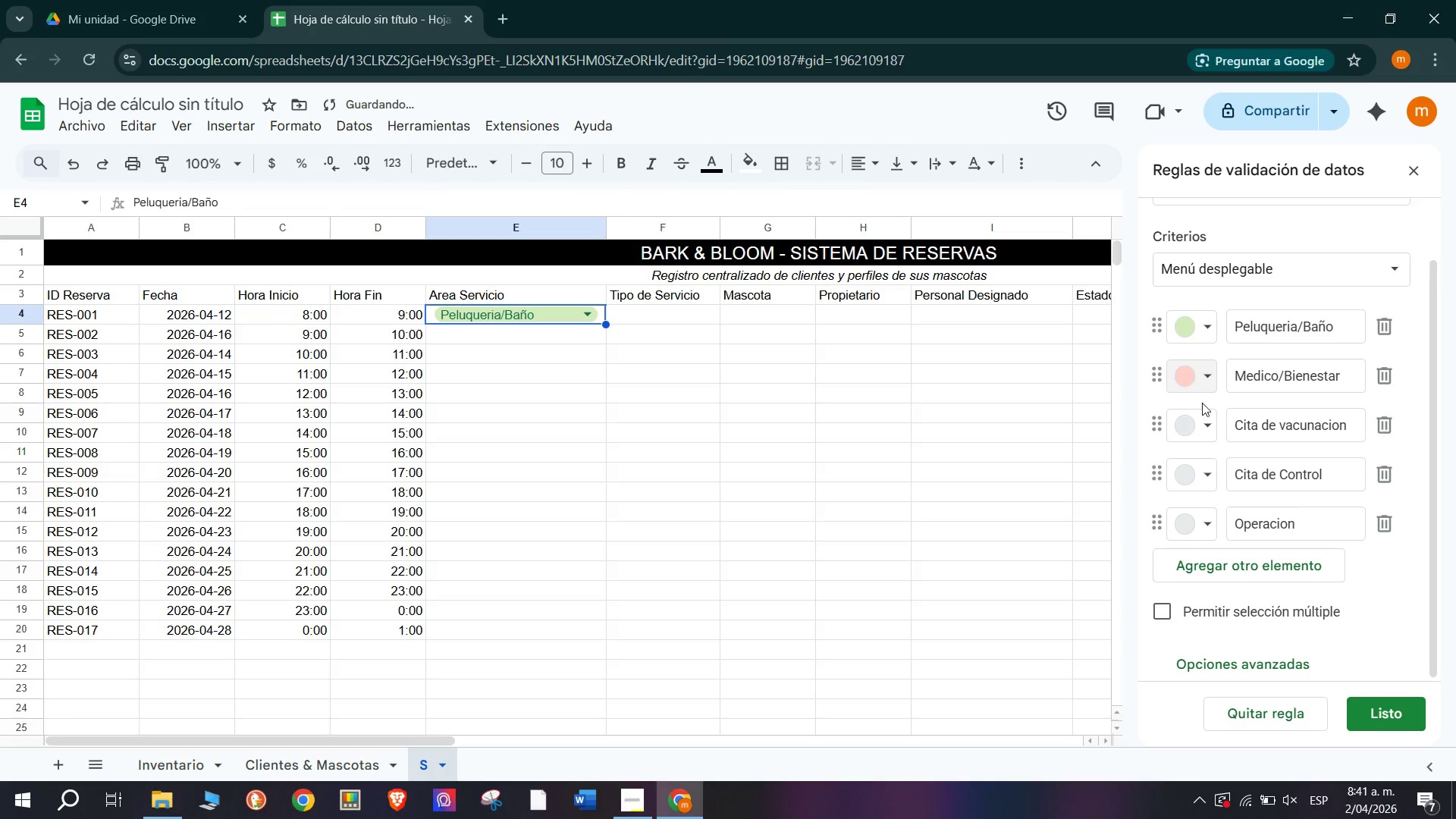 
left_click([1211, 422])
 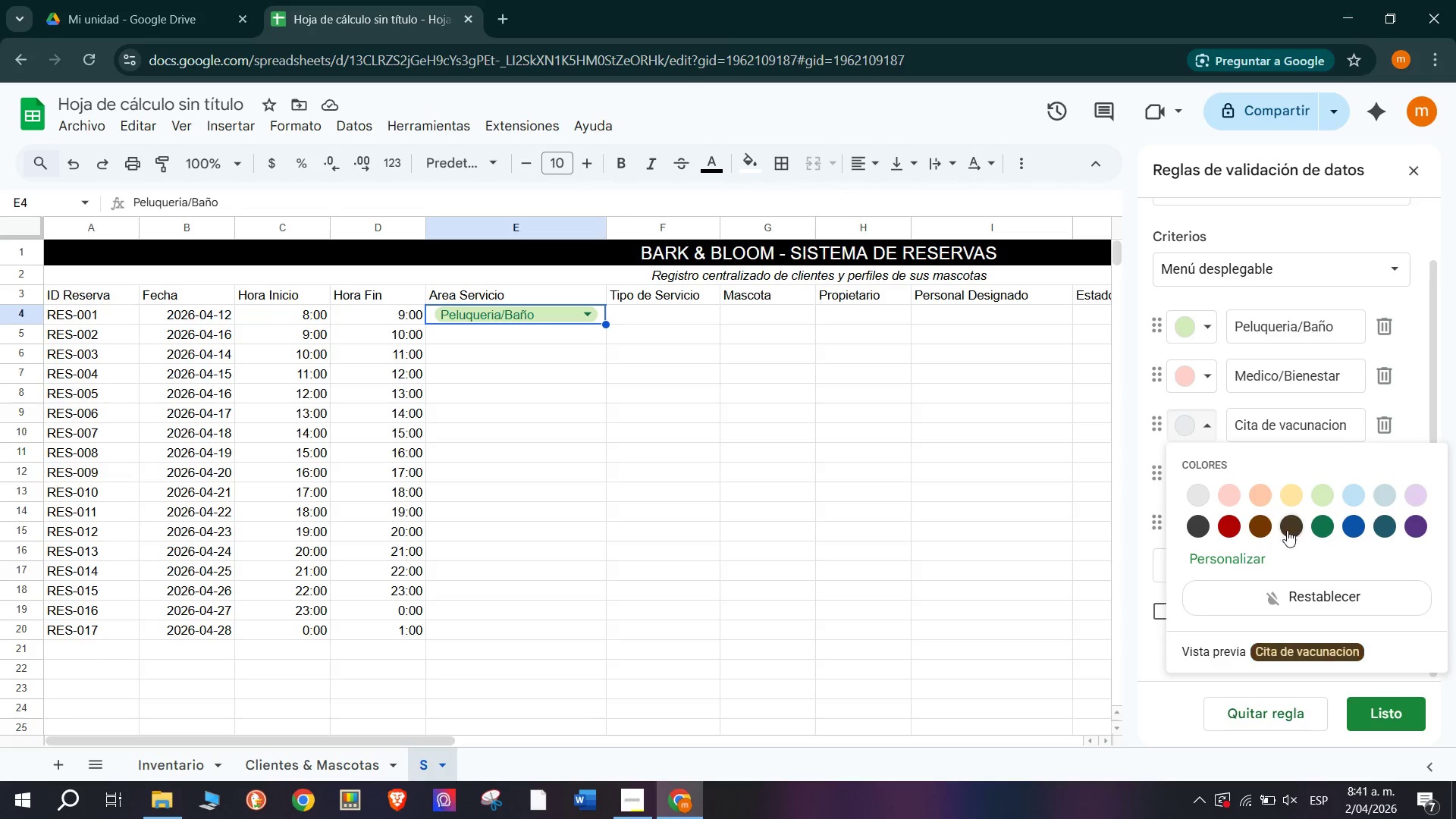 
wait(6.59)
 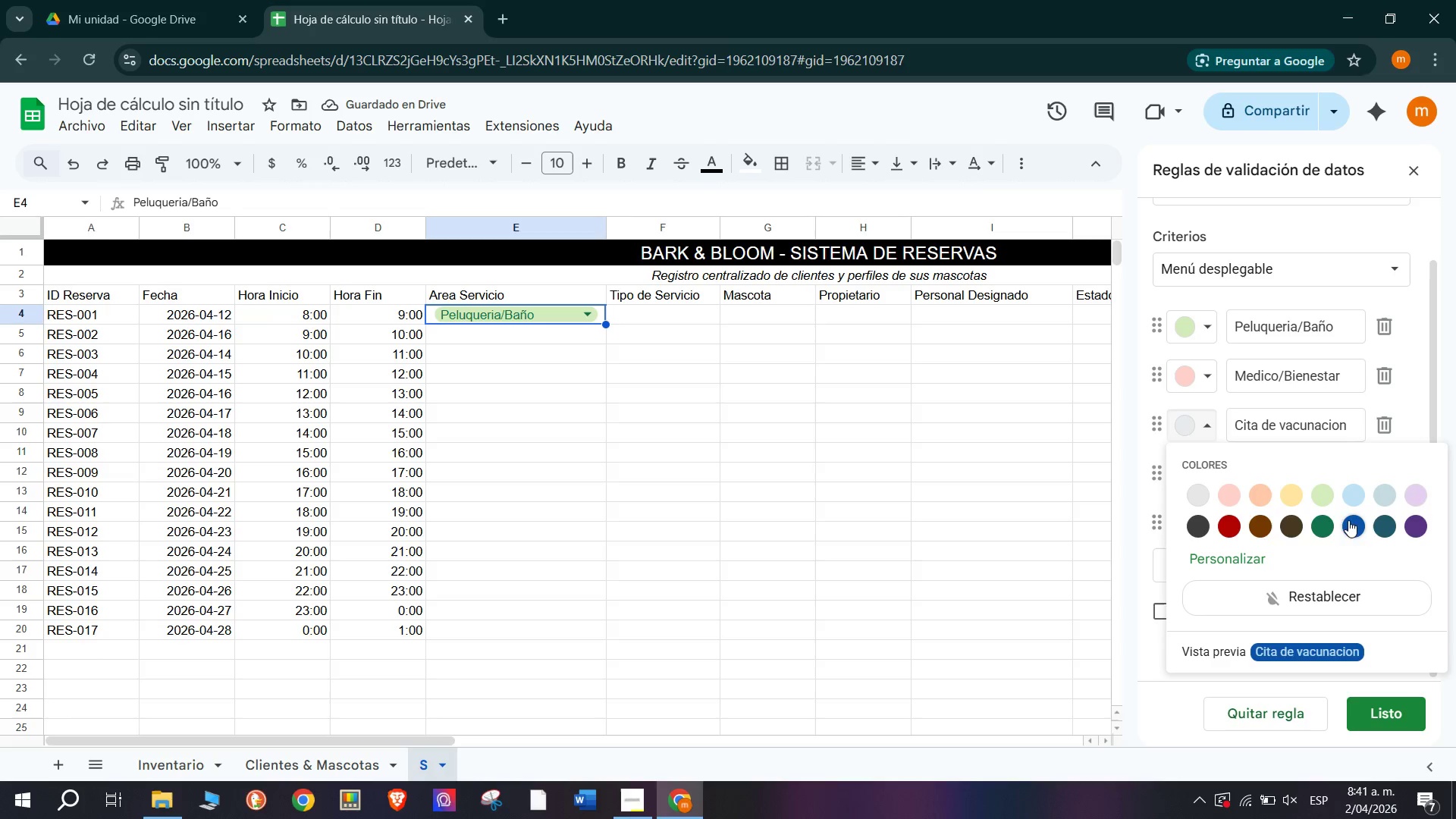 
left_click([1359, 526])
 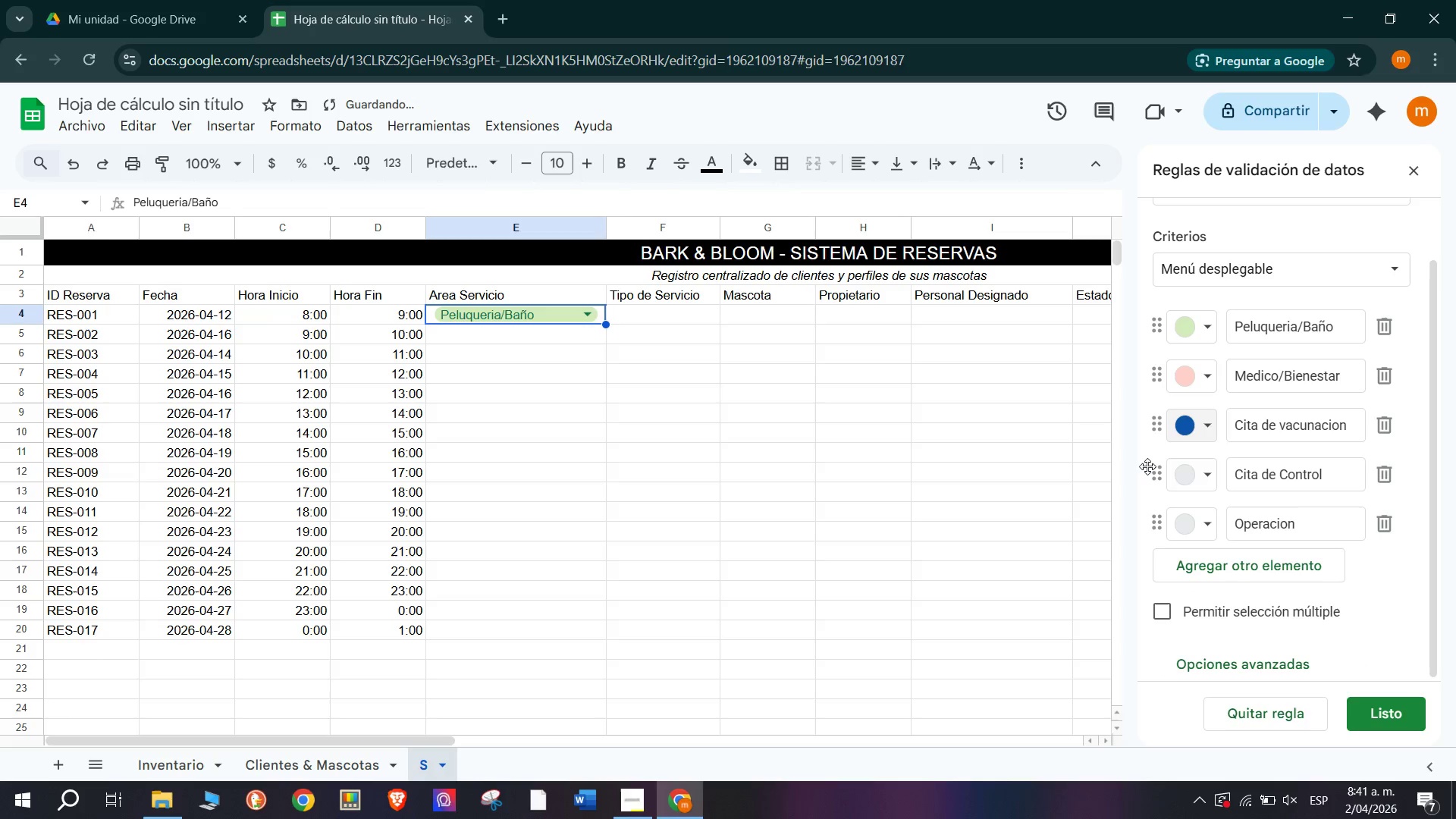 
left_click([1186, 484])
 